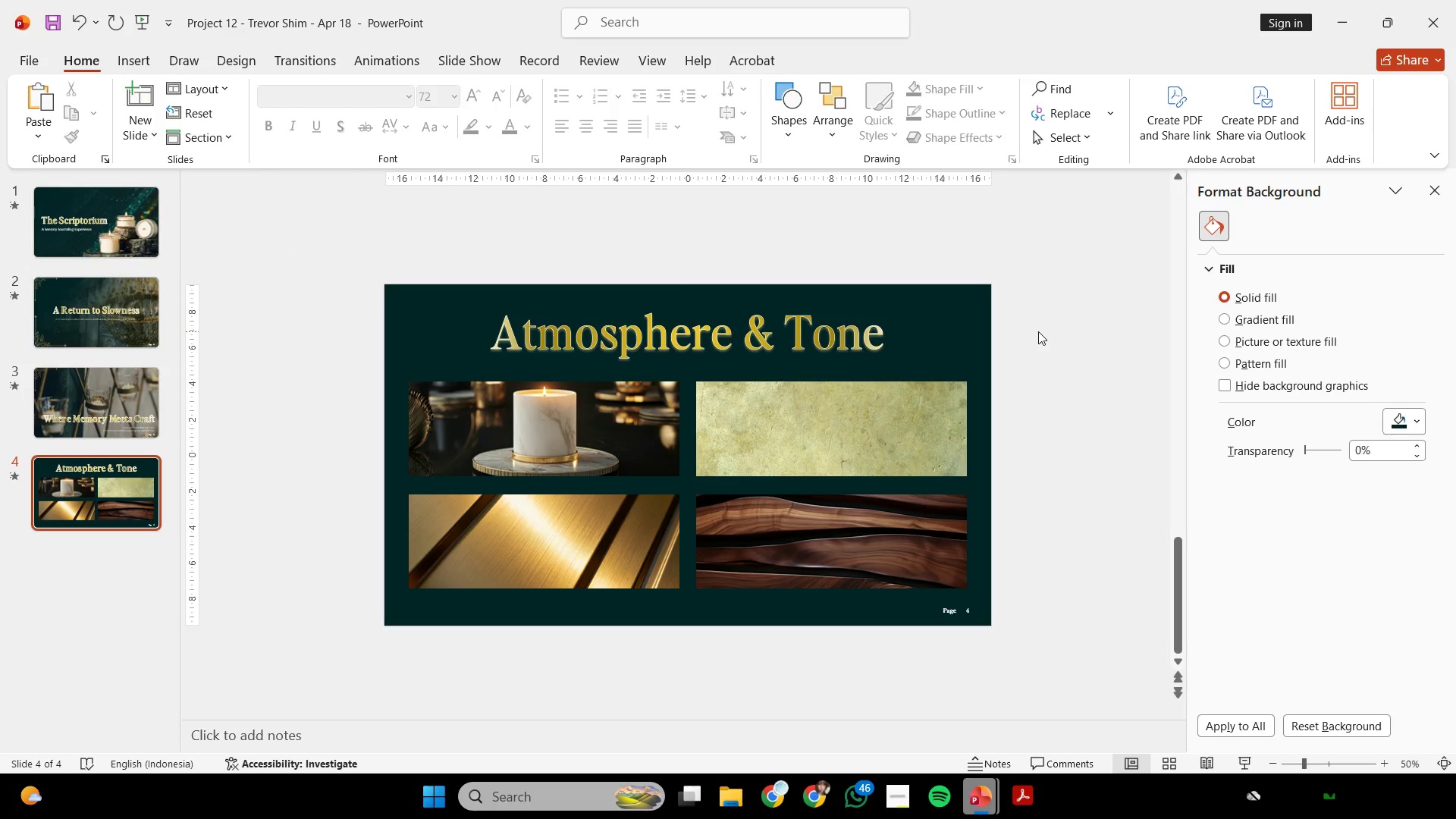 
scroll: coordinate [668, 353], scroll_direction: up, amount: 4.0
 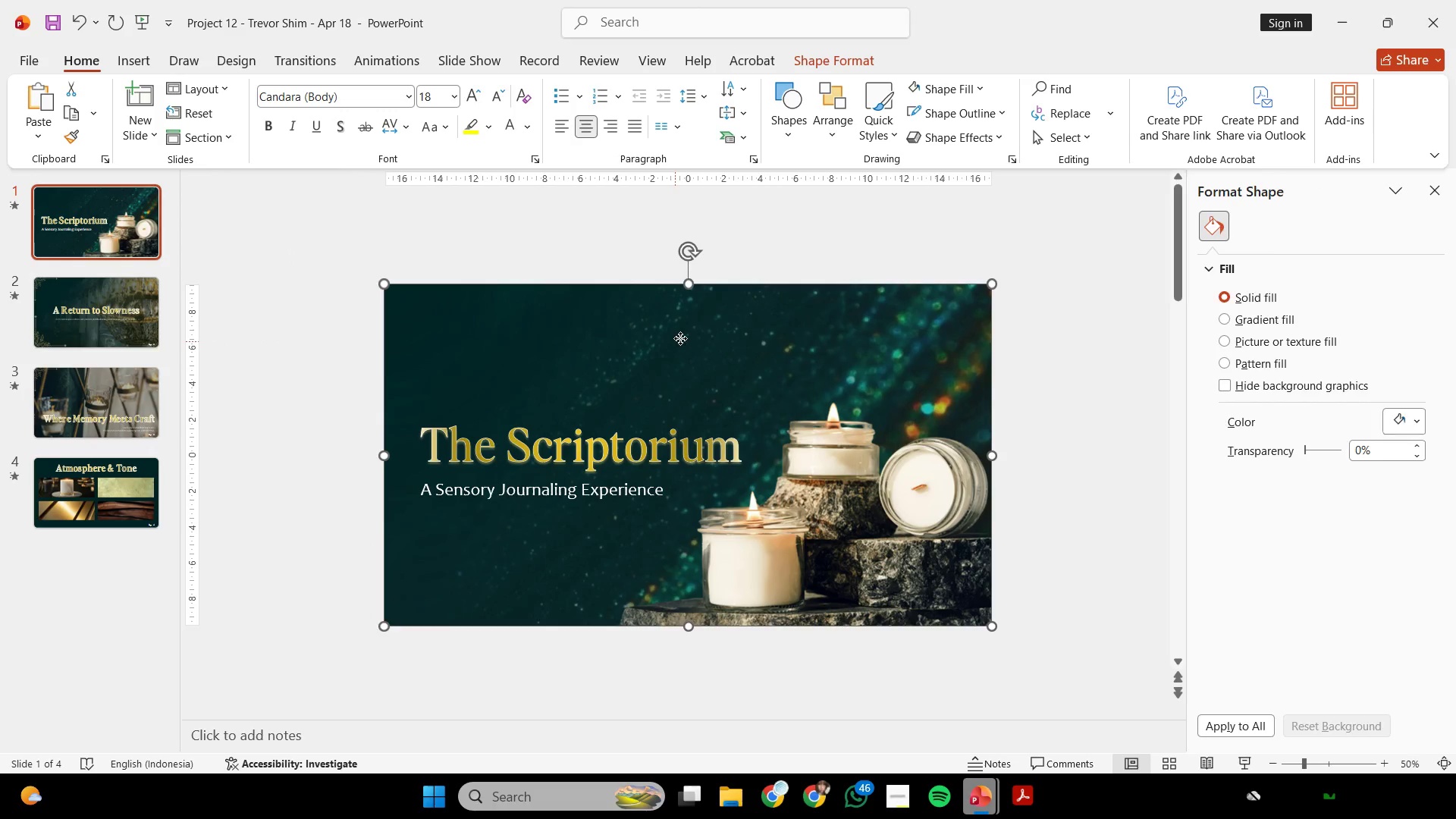 
left_click_drag(start_coordinate=[692, 326], to_coordinate=[714, 434])
 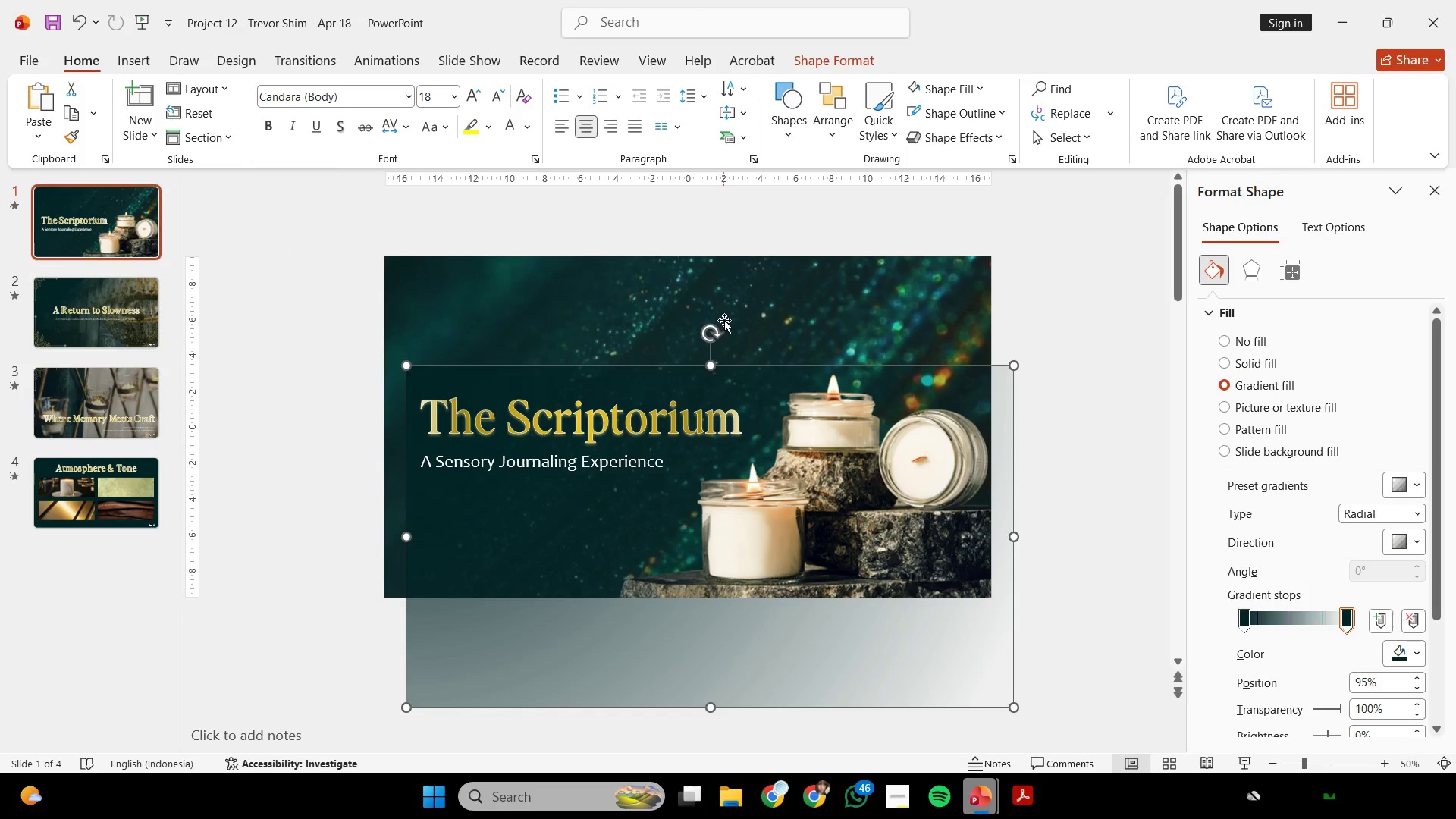 
left_click([724, 319])
 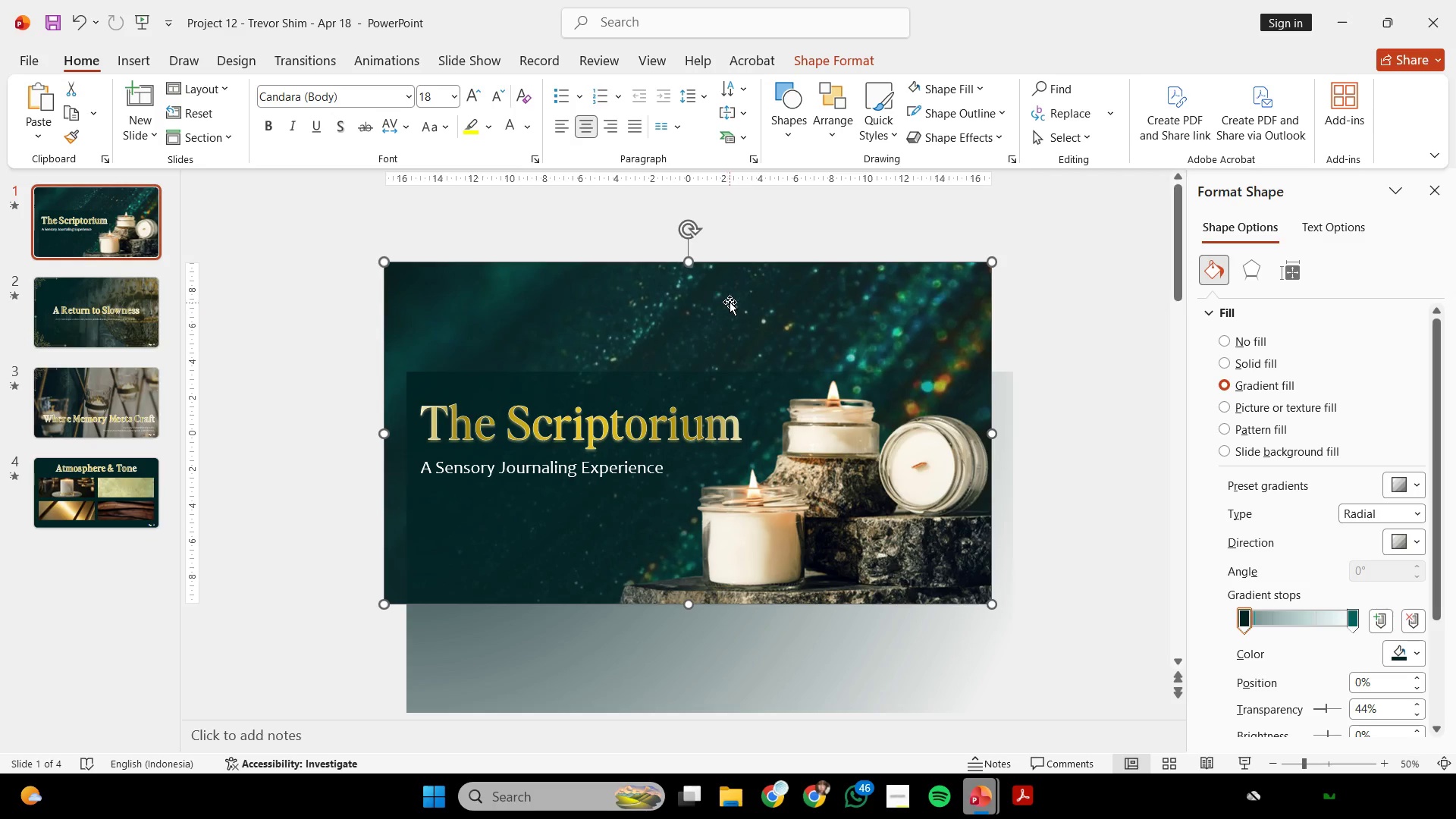 
left_click_drag(start_coordinate=[730, 303], to_coordinate=[730, 391])
 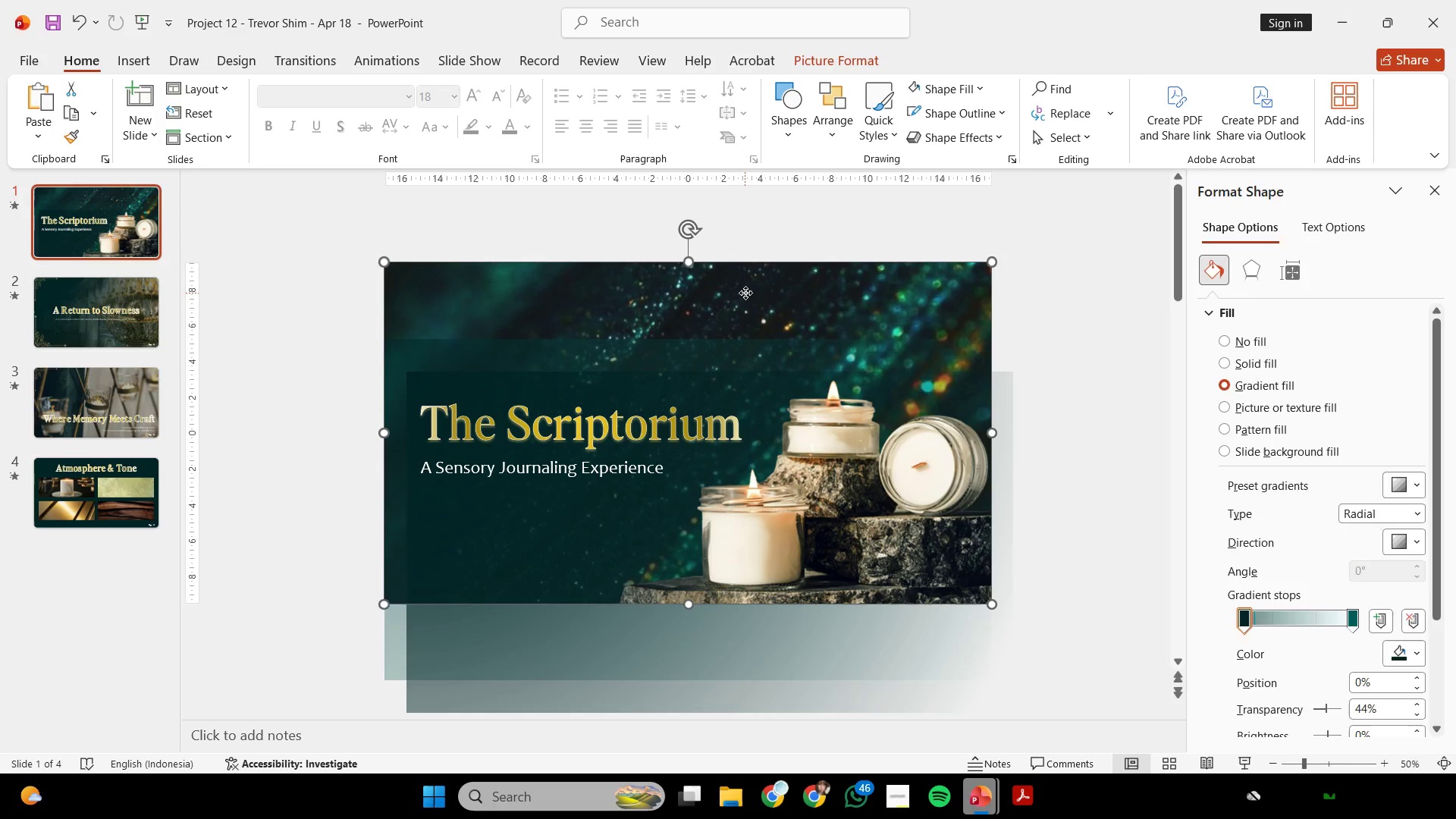 
key(Control+C)
 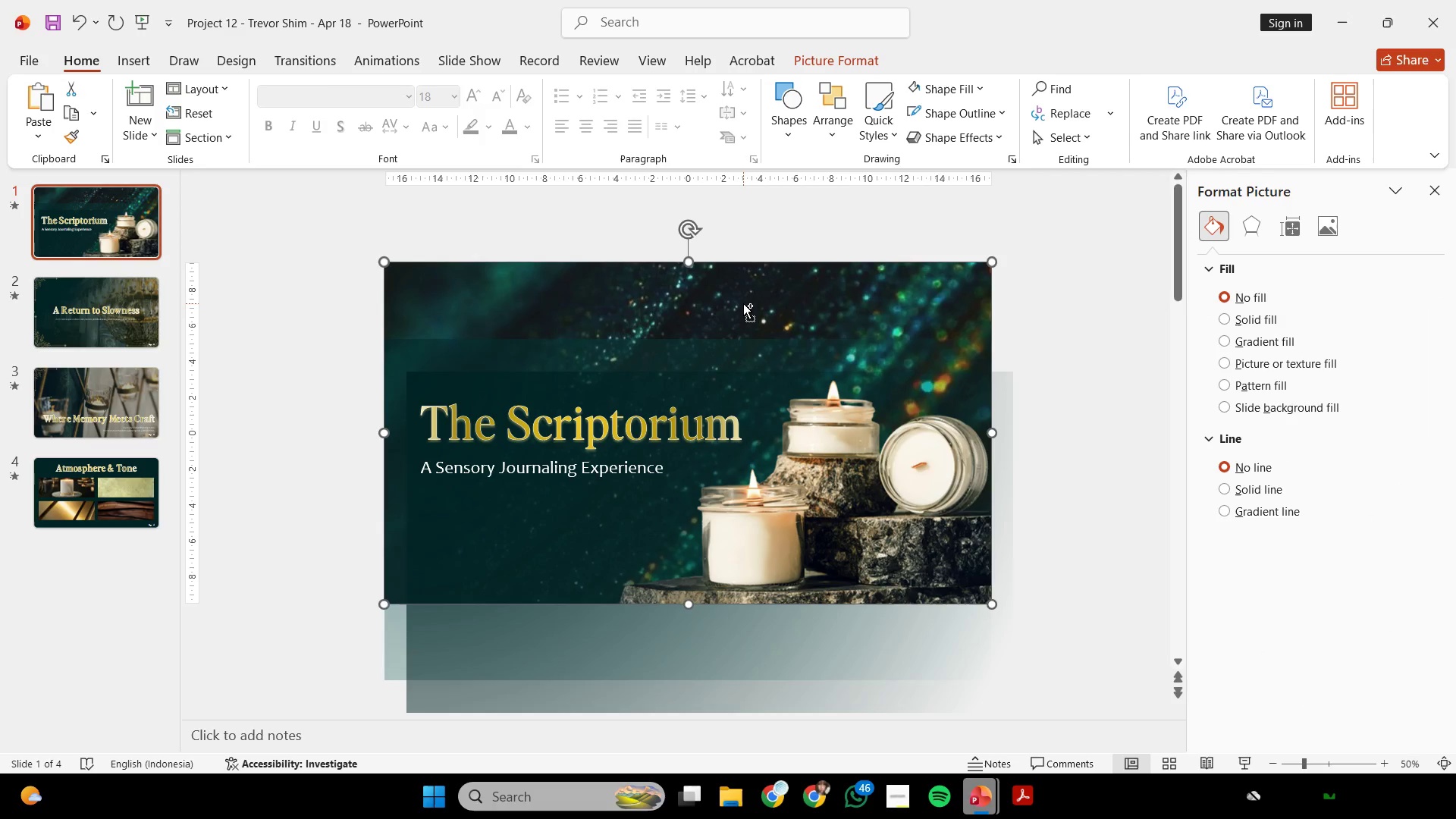 
key(Control+Z)
 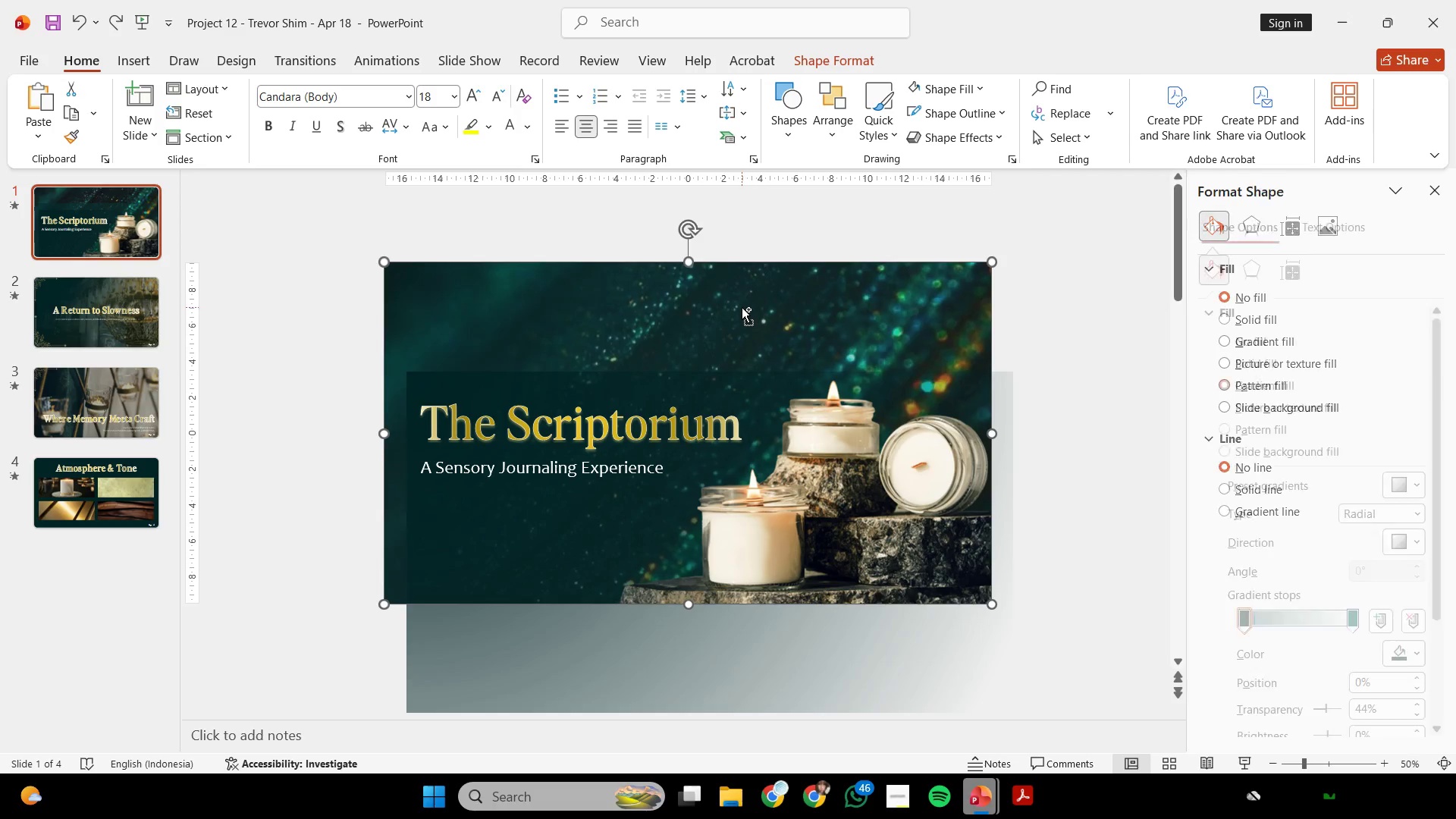 
key(Control+Z)
 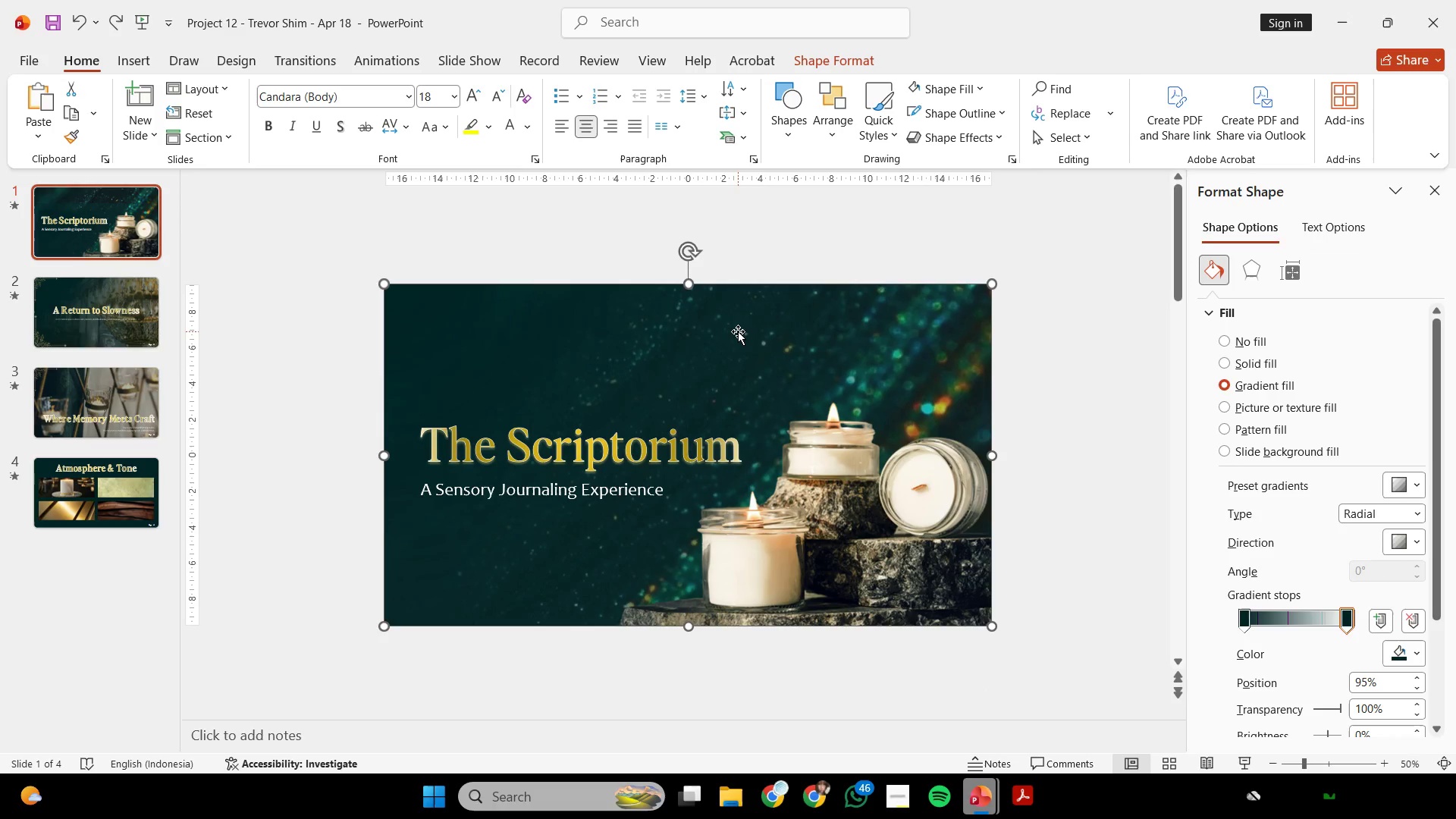 
scroll: coordinate [732, 351], scroll_direction: down, amount: 4.0
 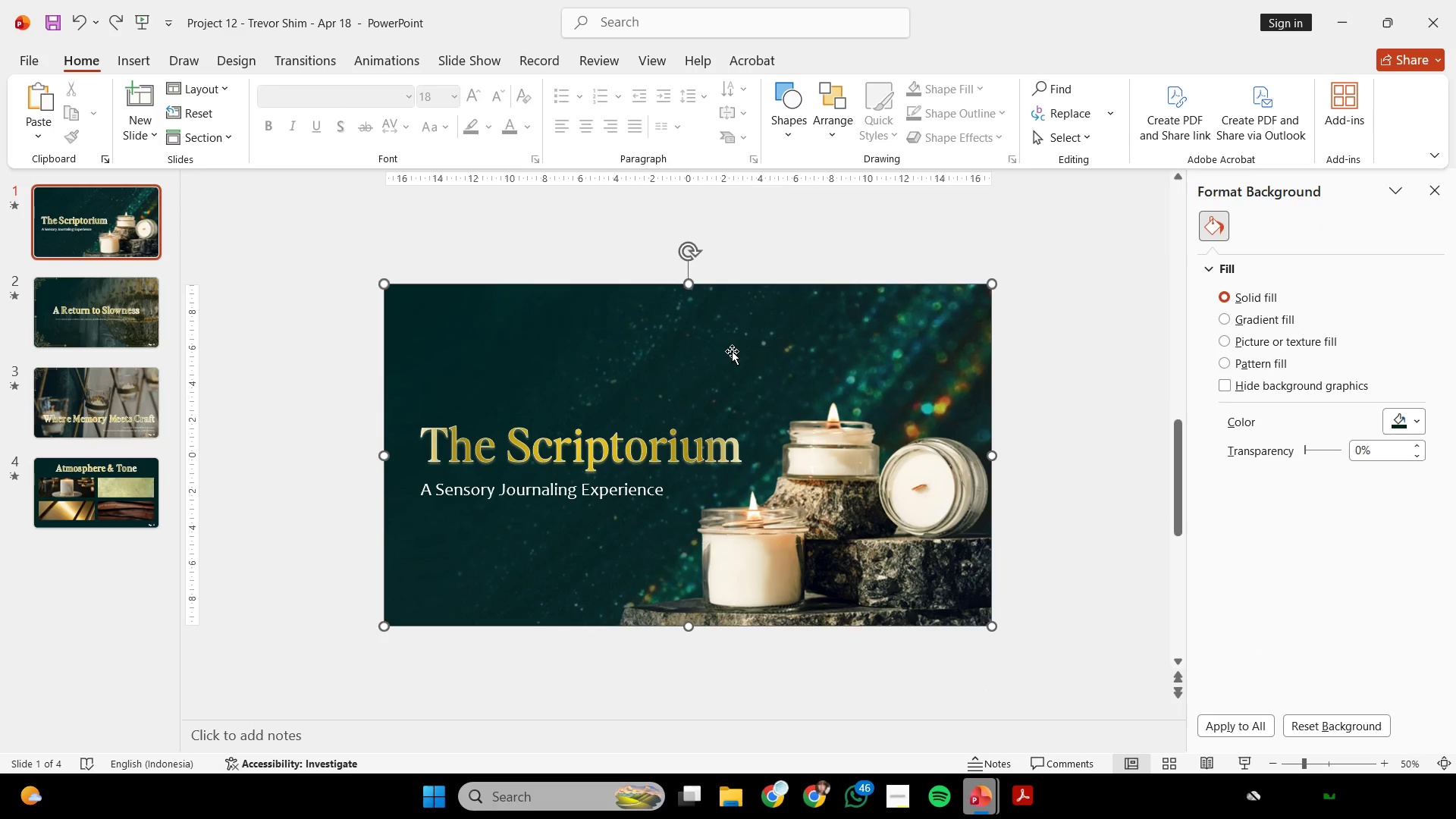 
key(Control+V)
 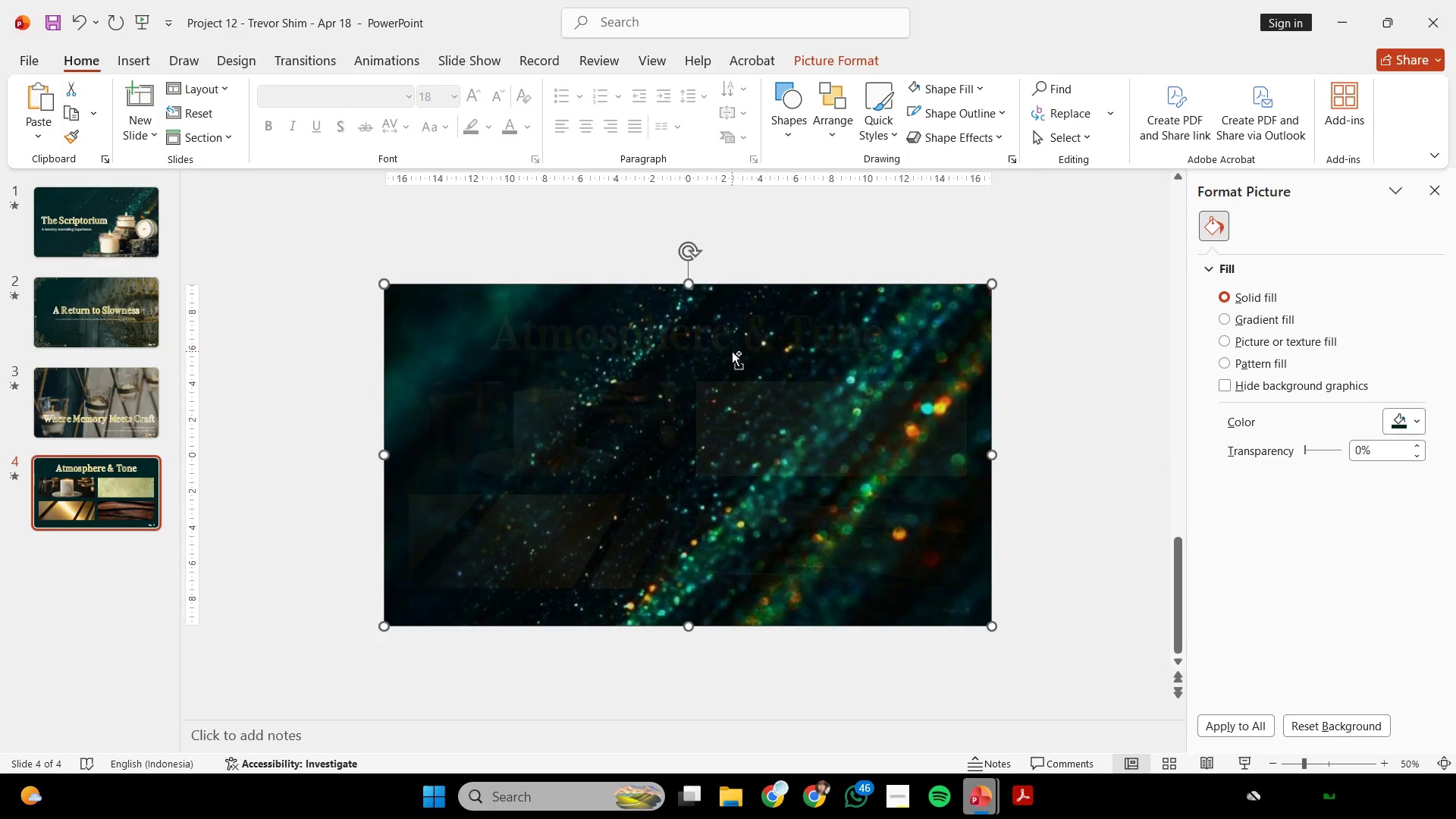 
key(Control+Z)
 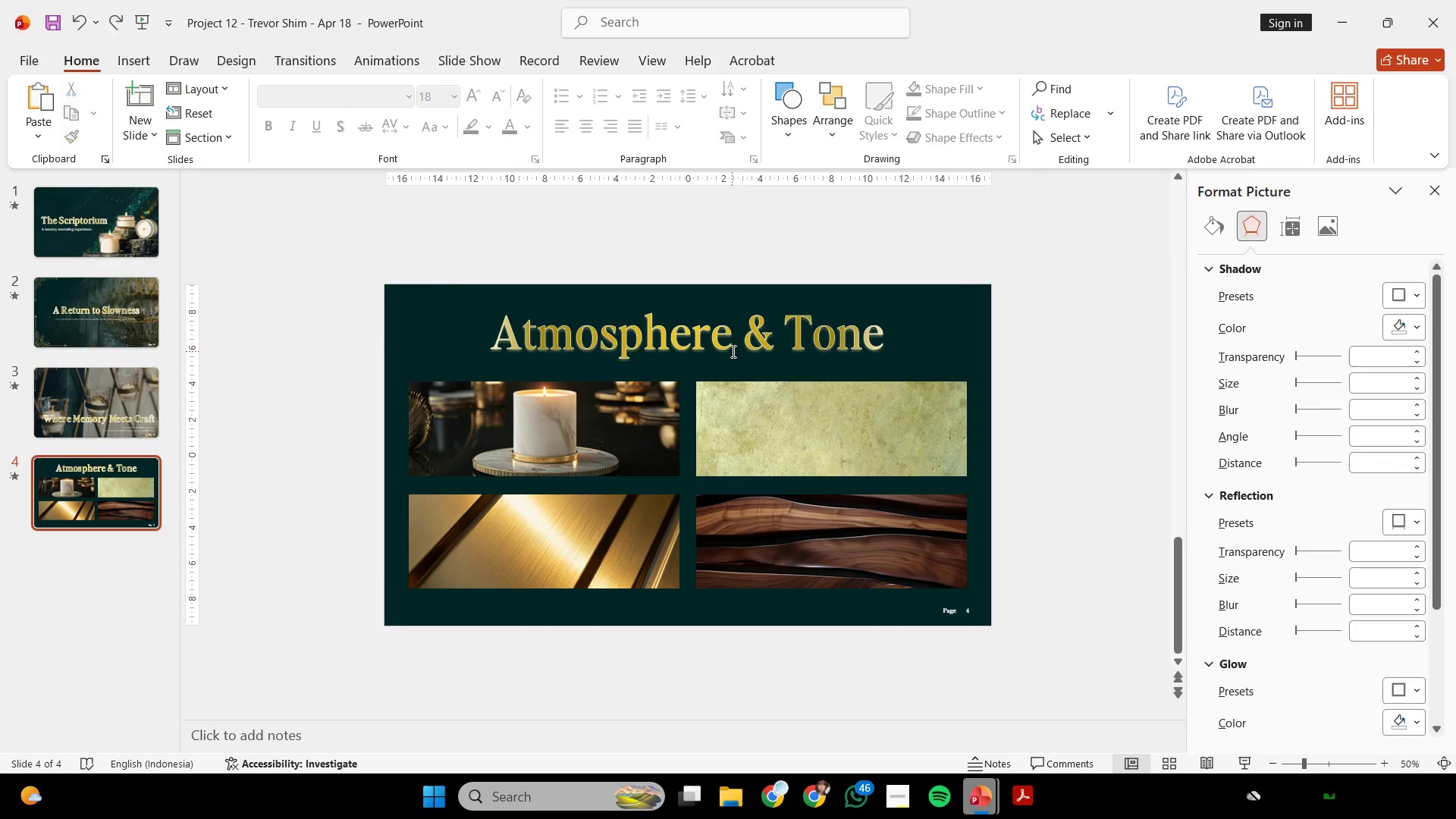 
scroll: coordinate [732, 351], scroll_direction: down, amount: 5.0
 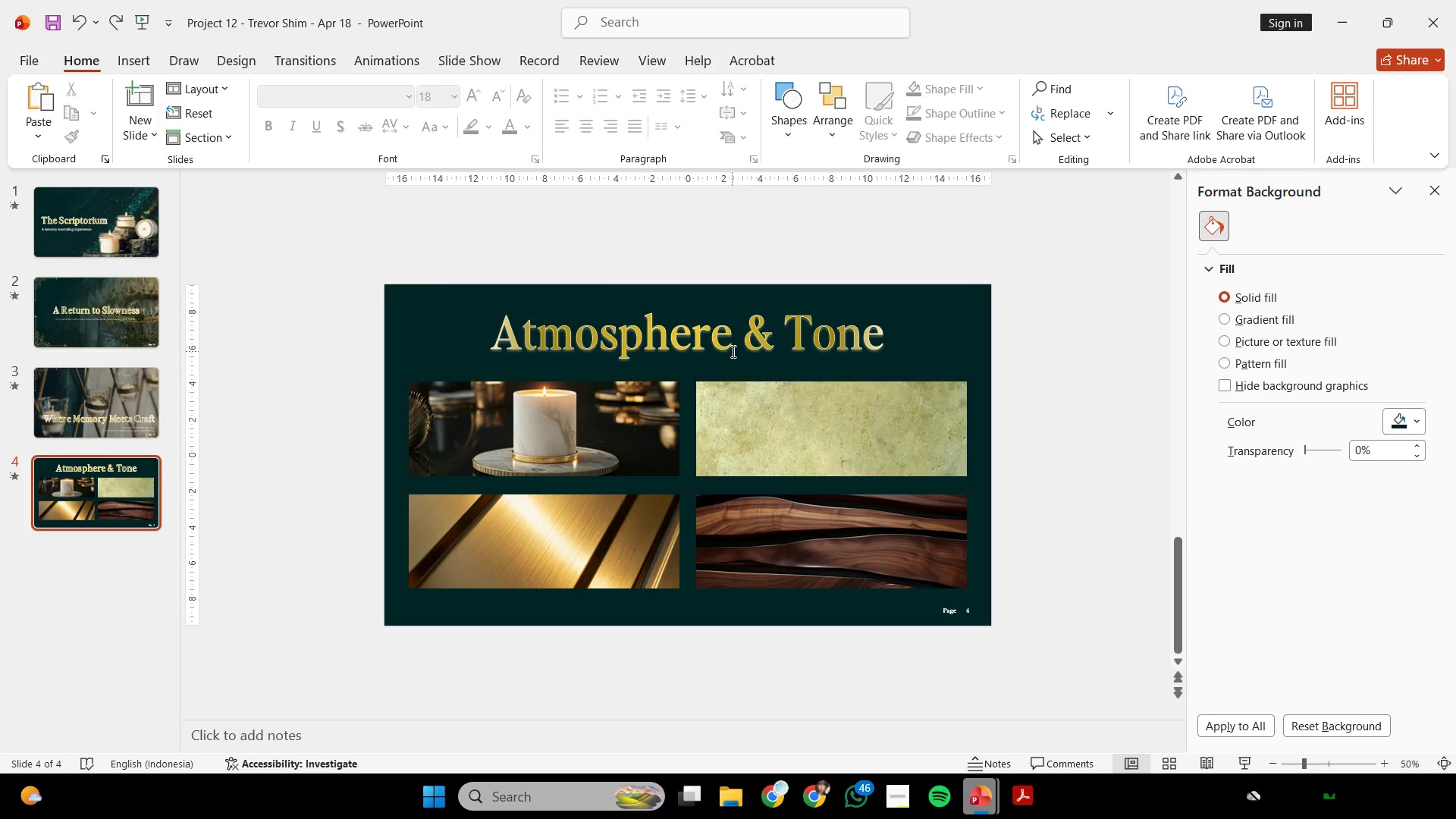 
key(Control+V)
 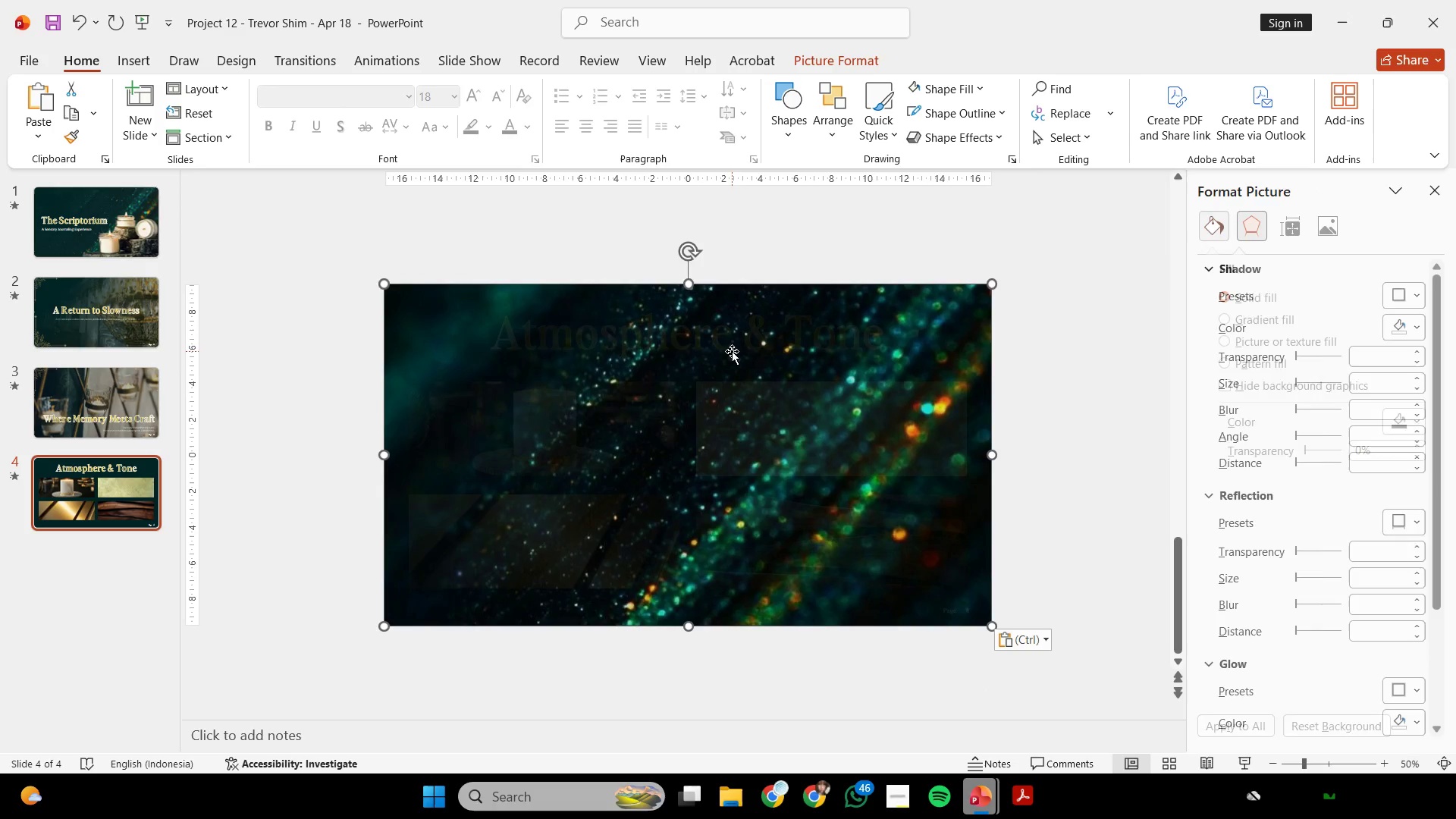 
right_click([732, 351])
 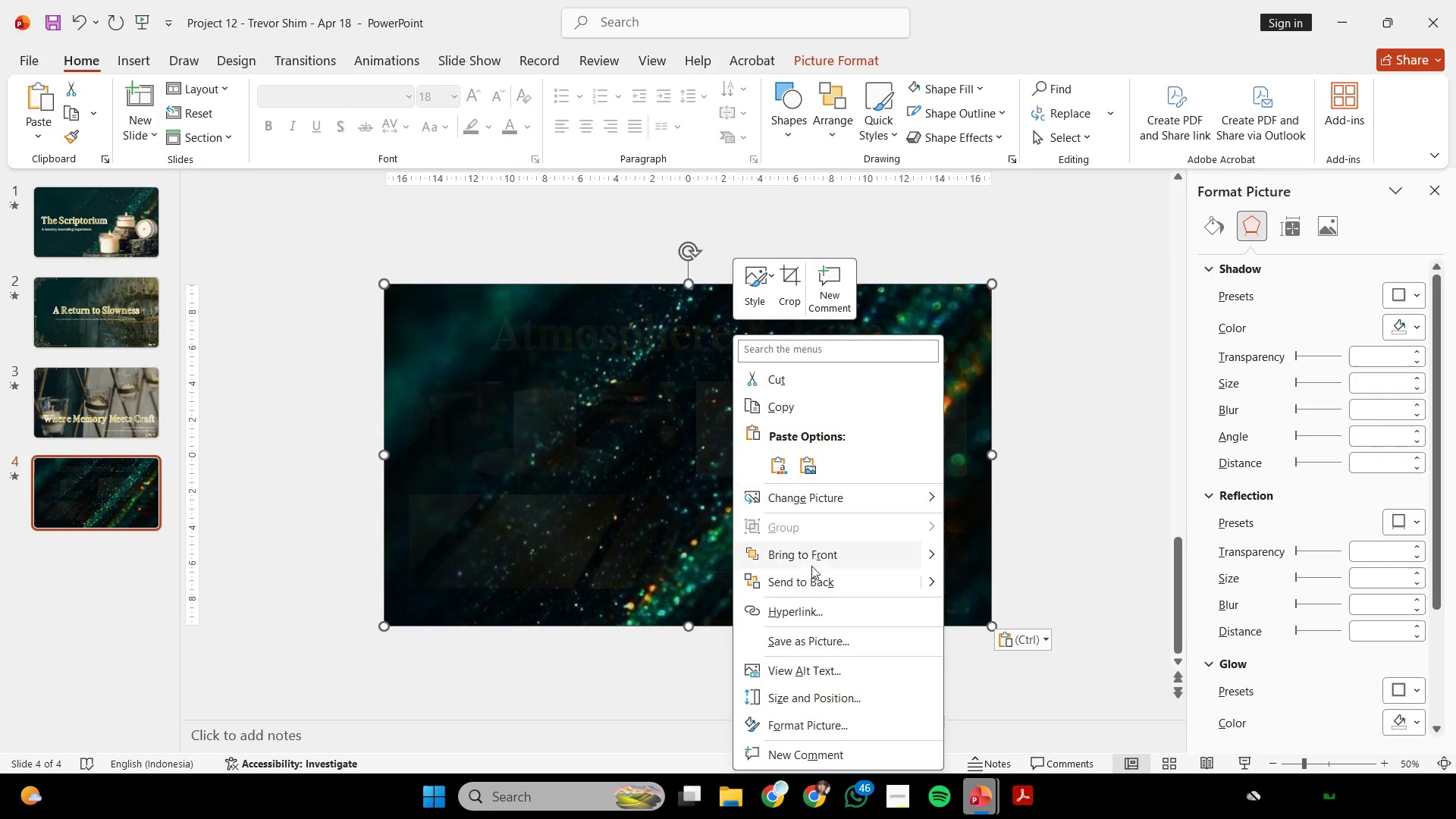 
left_click([808, 579])
 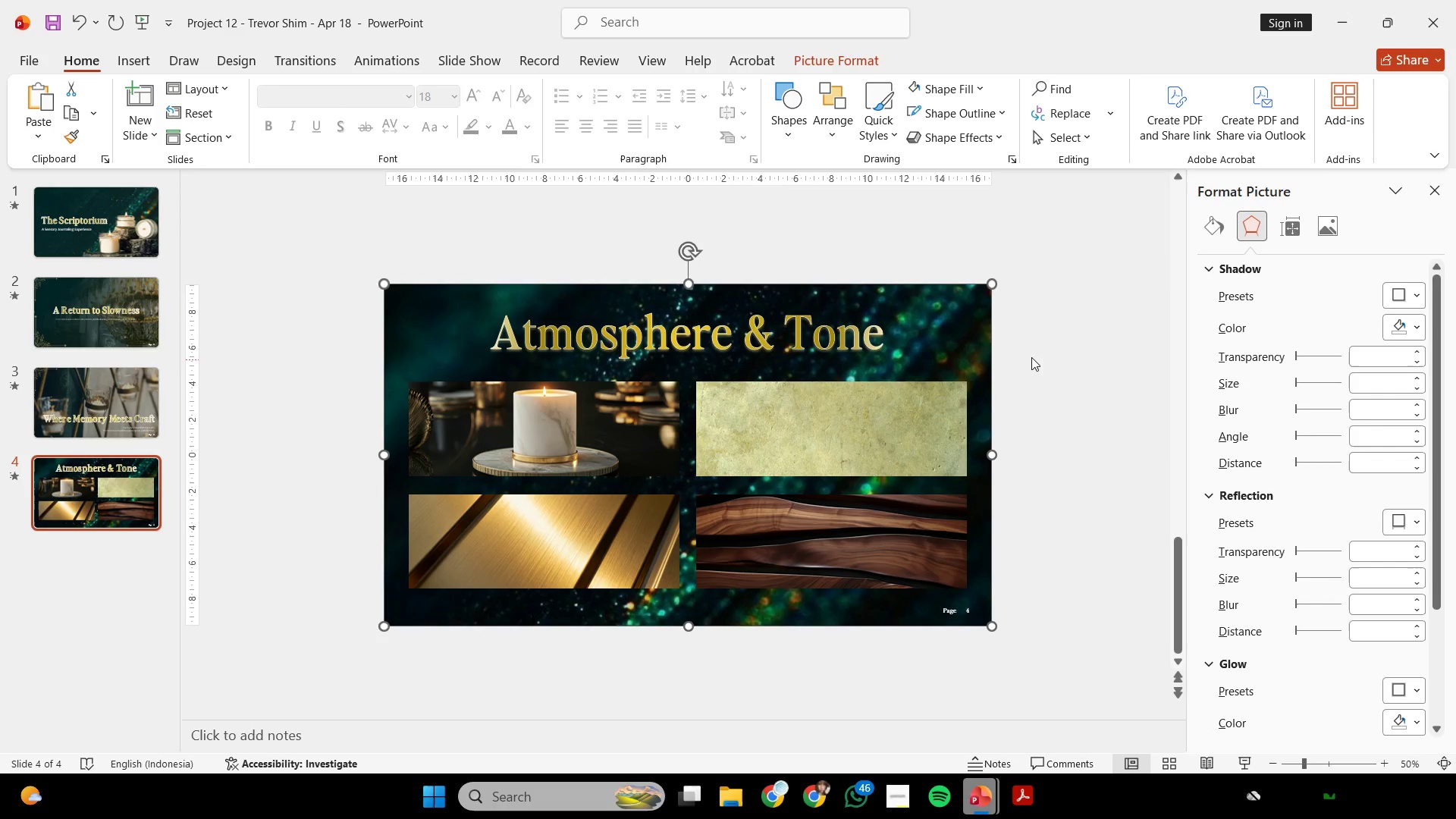 
scroll: coordinate [1032, 346], scroll_direction: up, amount: 4.0
 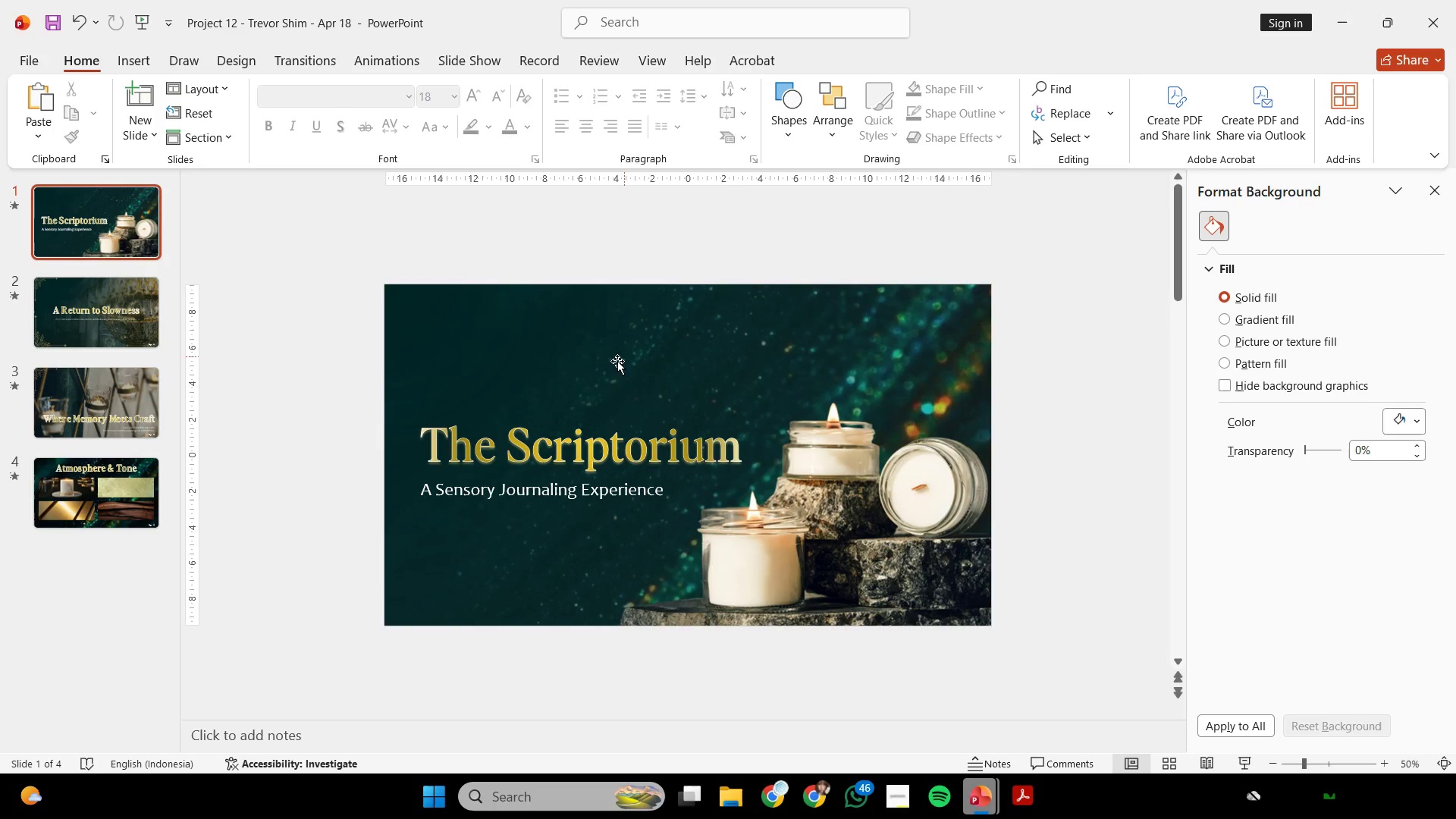 
left_click([564, 373])
 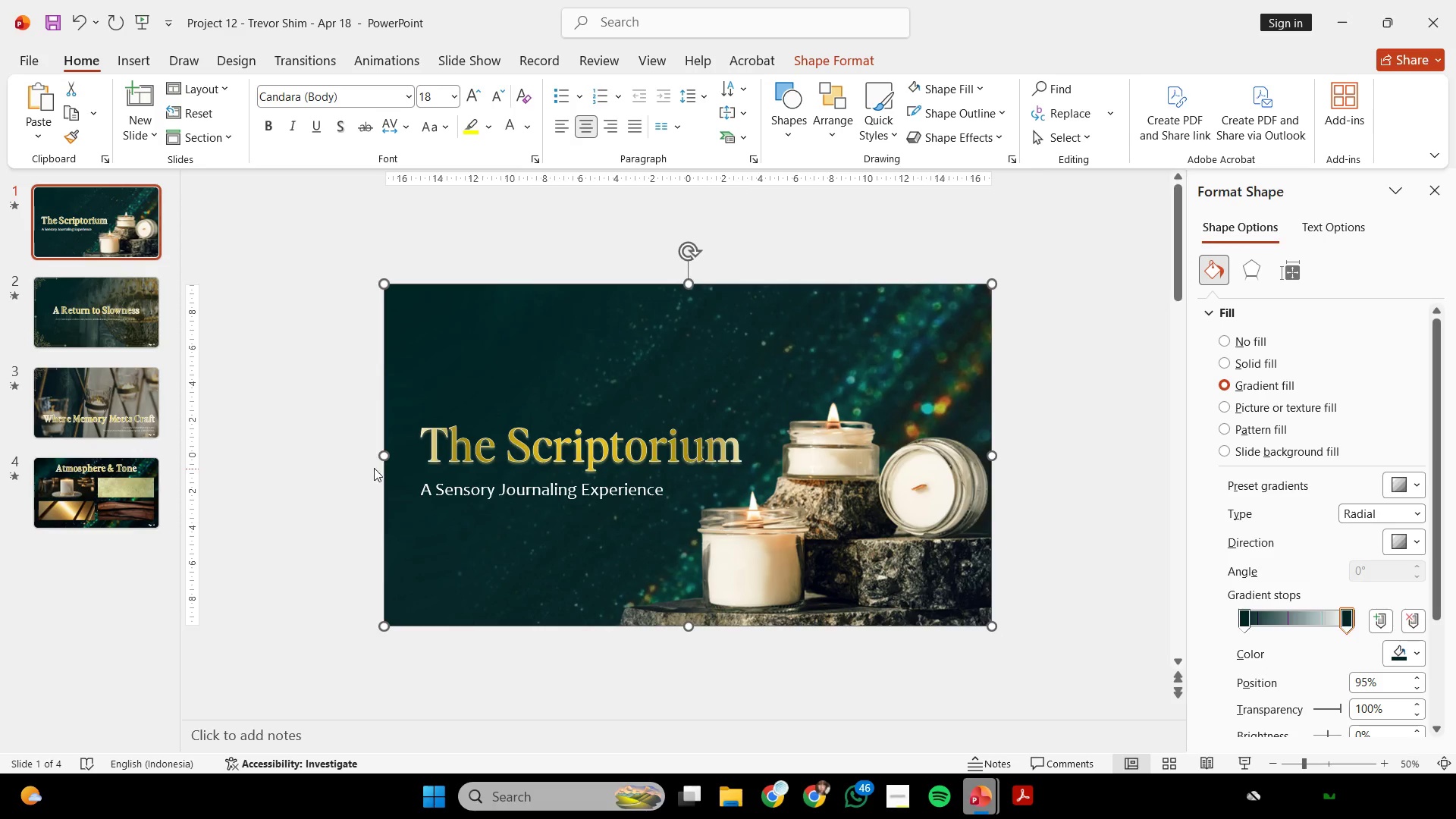 
scroll: coordinate [615, 369], scroll_direction: up, amount: 3.0
 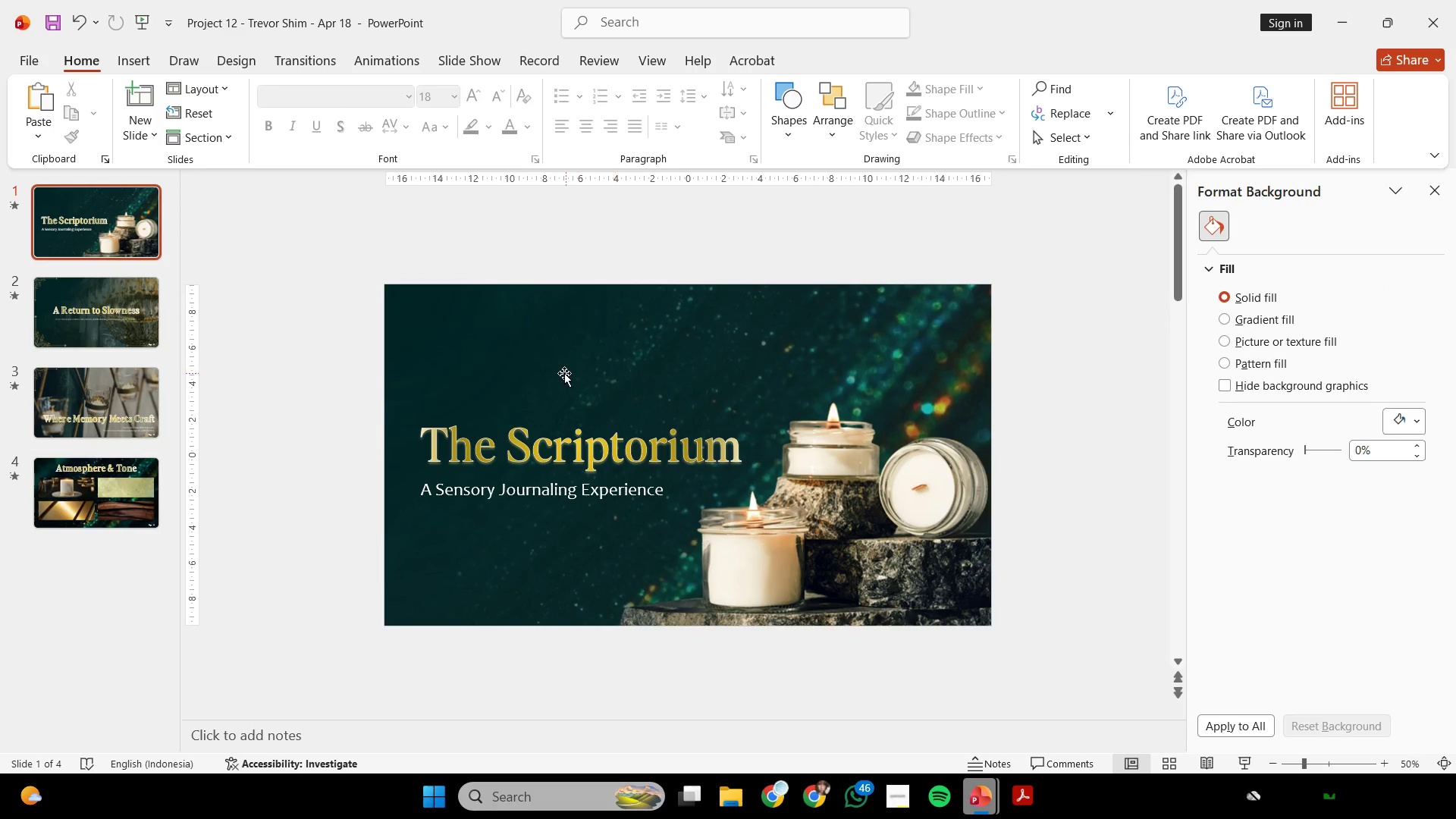 
left_click_drag(start_coordinate=[384, 458], to_coordinate=[403, 460])
 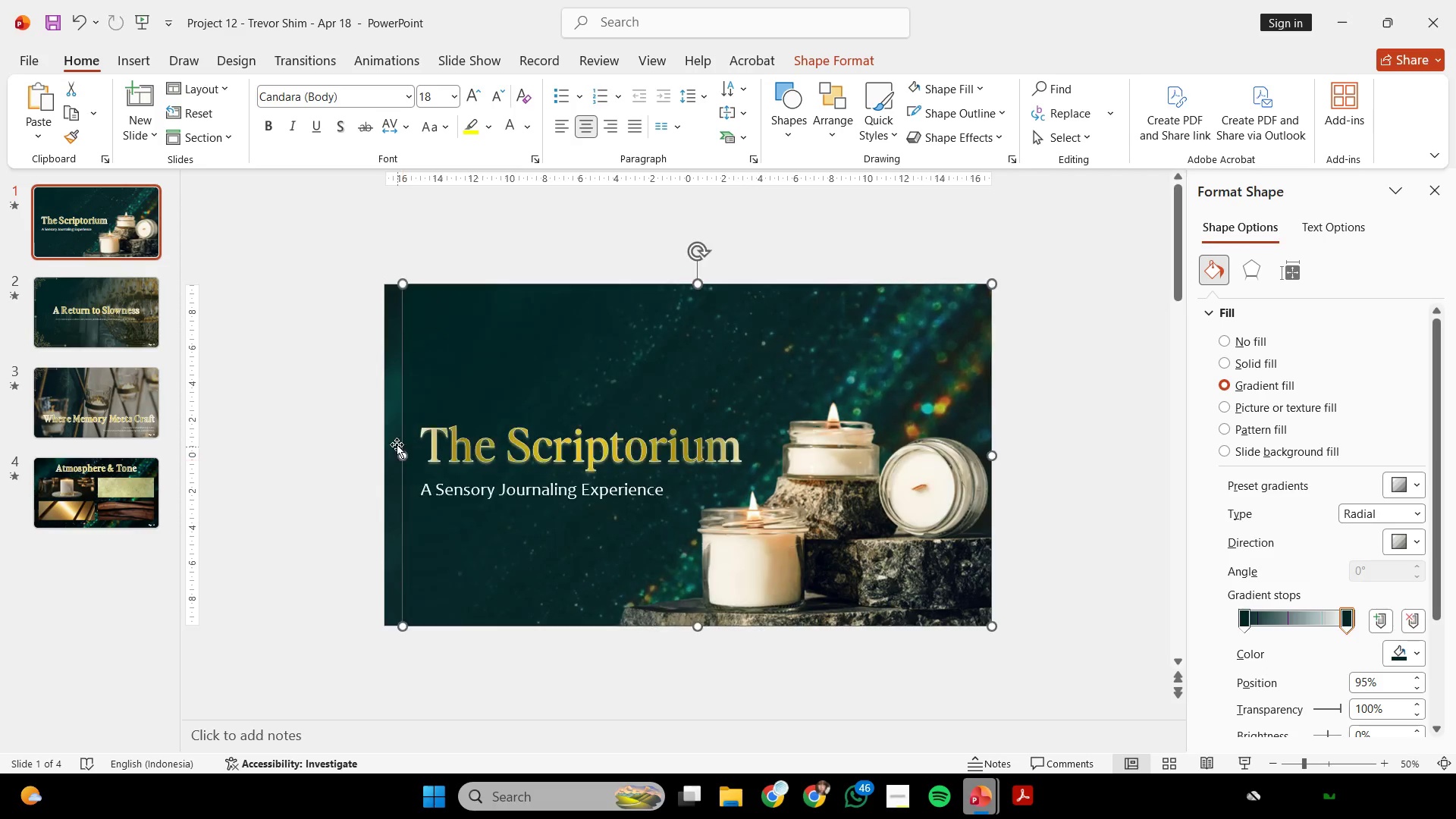 
hold_key(key=ShiftLeft, duration=0.47)
left_click([393, 438])
 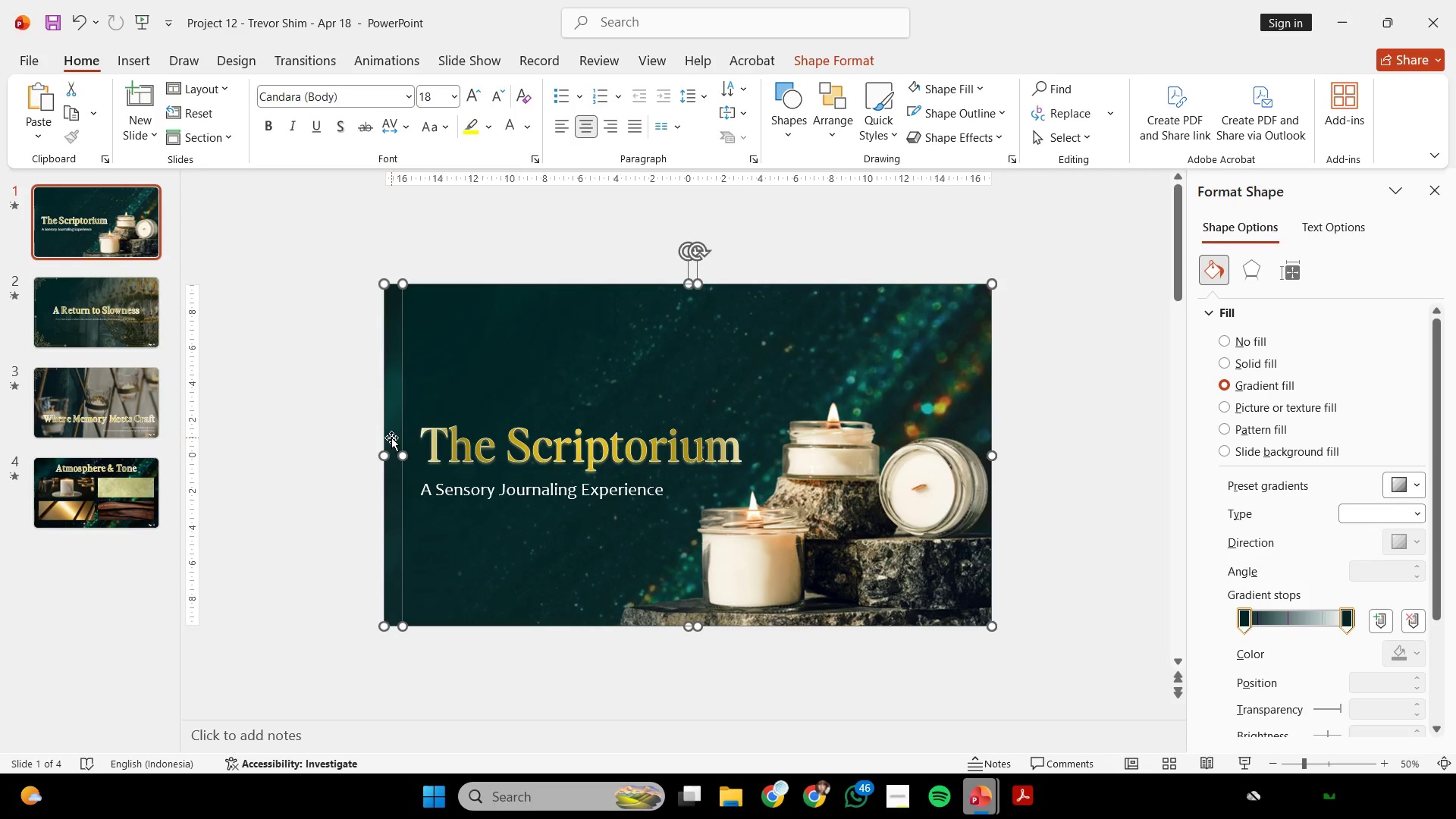 
key(Control+C)
 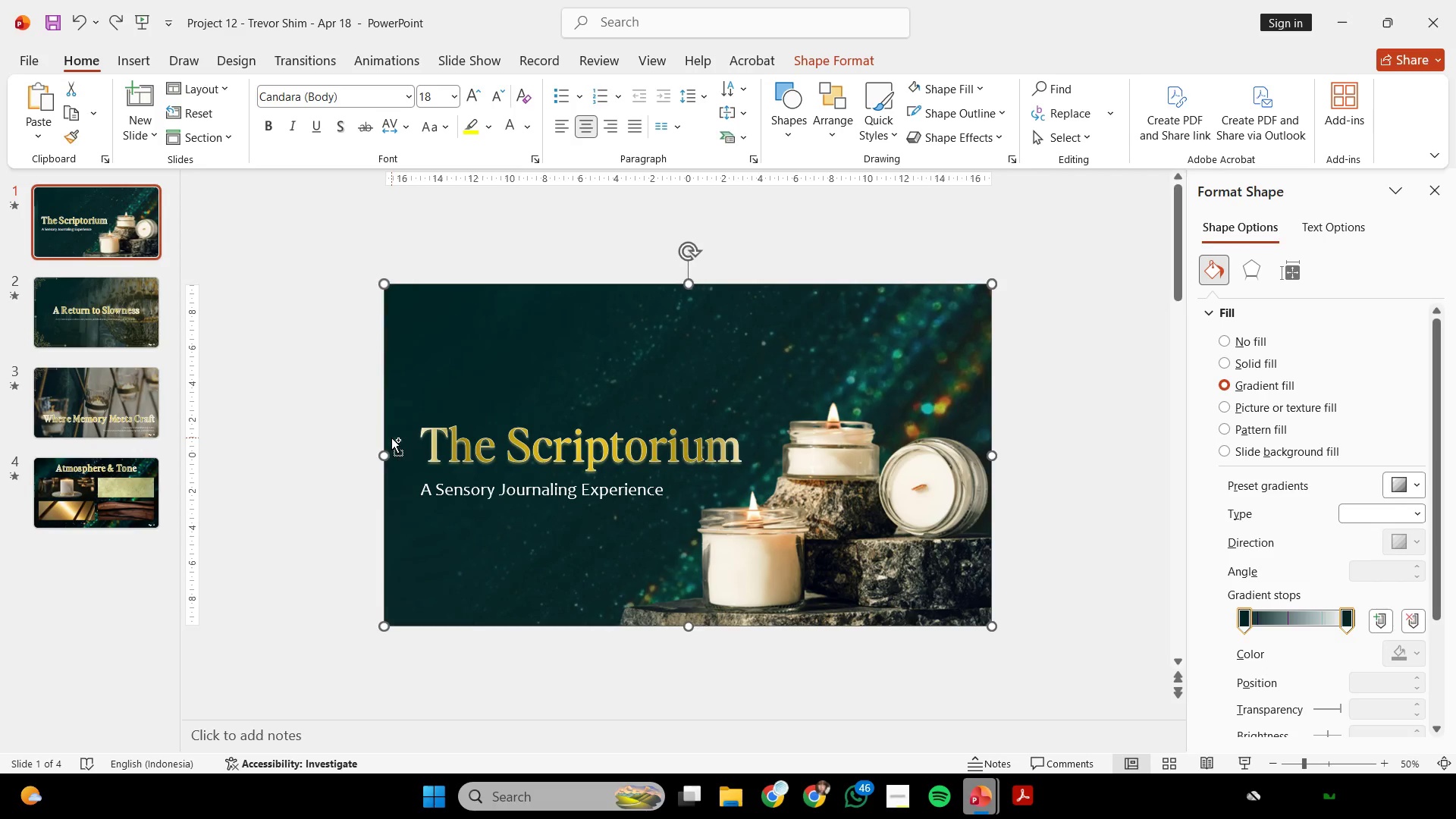 
key(Control+Z)
 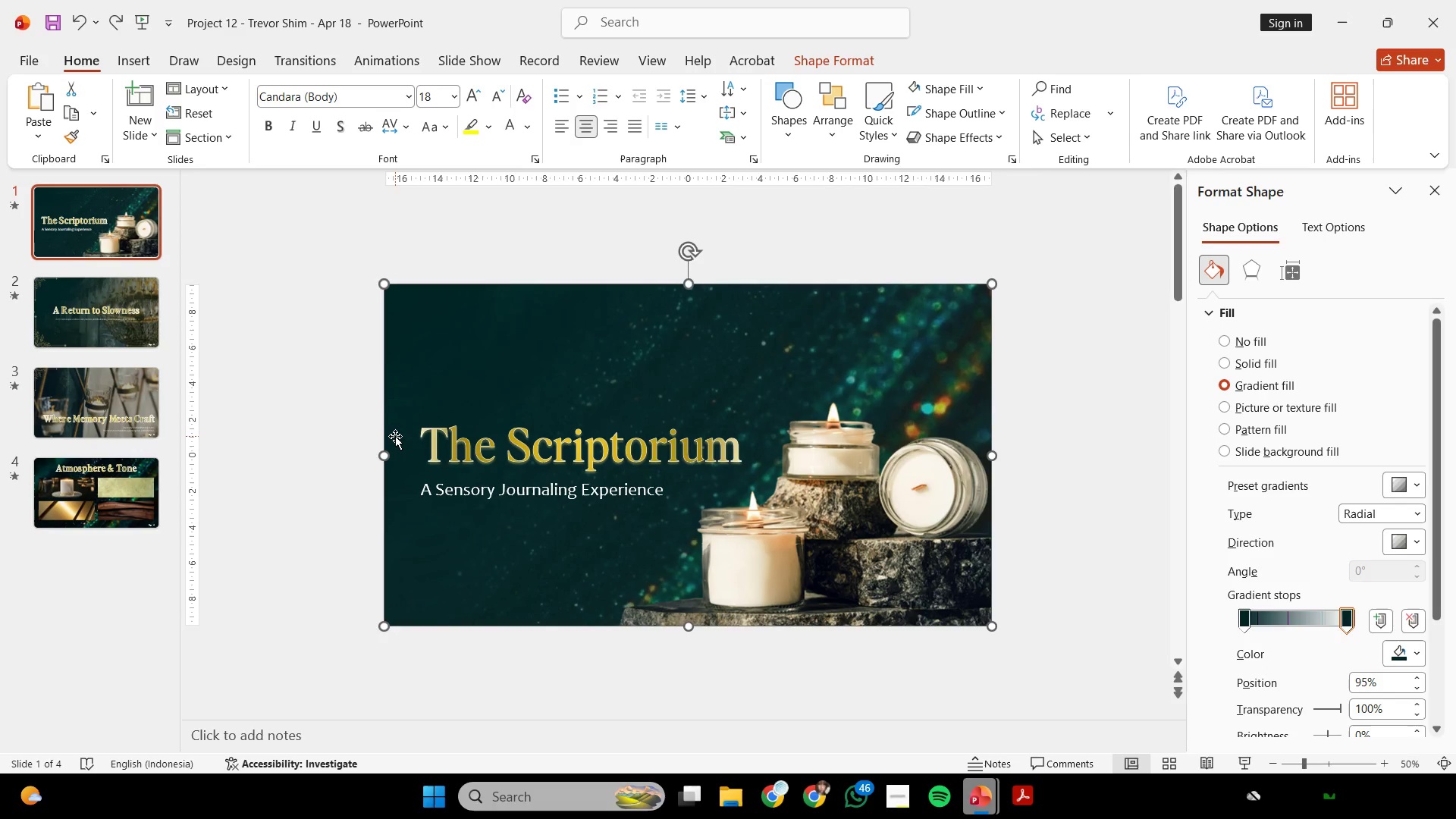 
key(Control+V)
 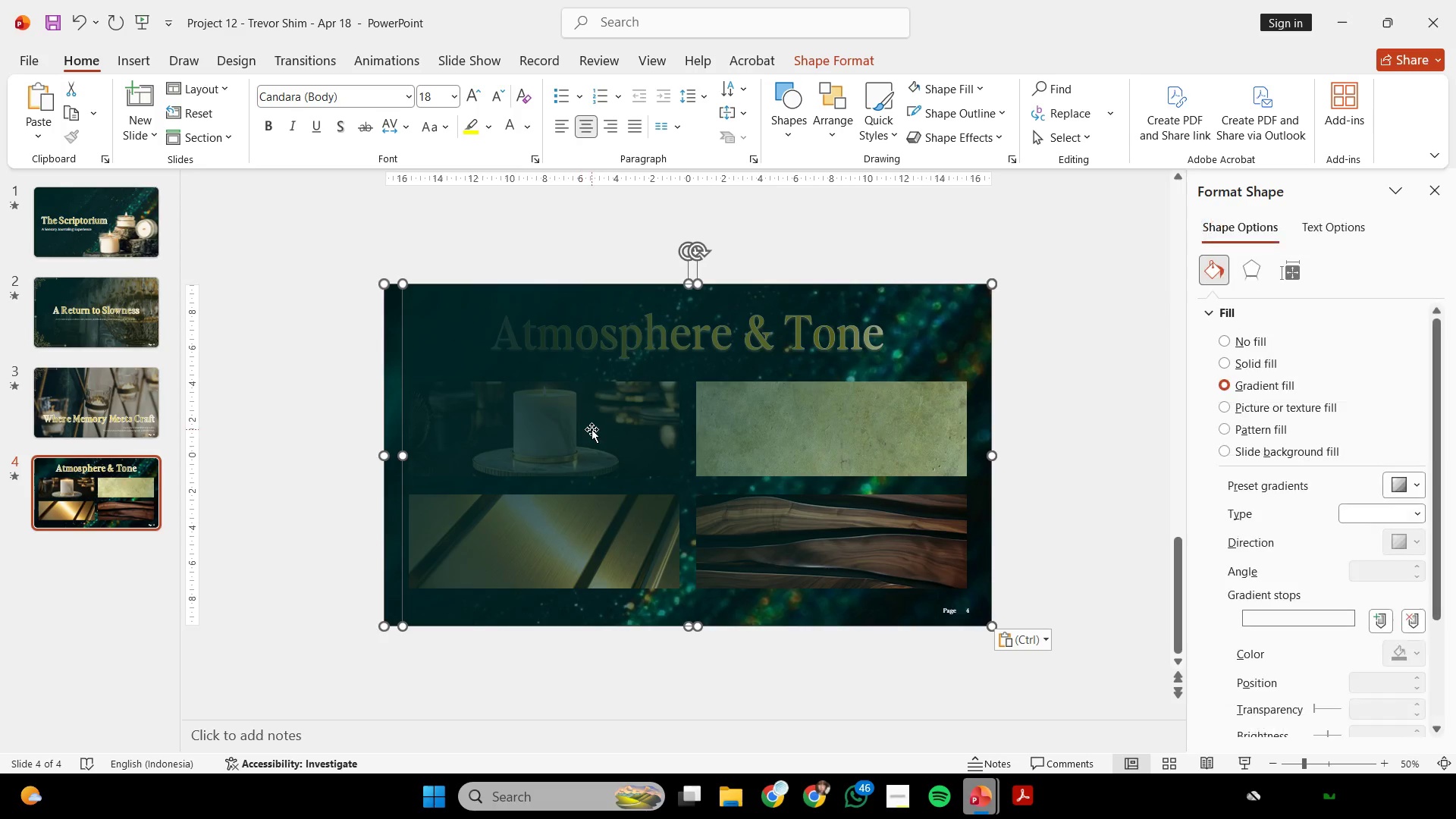 
scroll: coordinate [395, 436], scroll_direction: down, amount: 12.0
 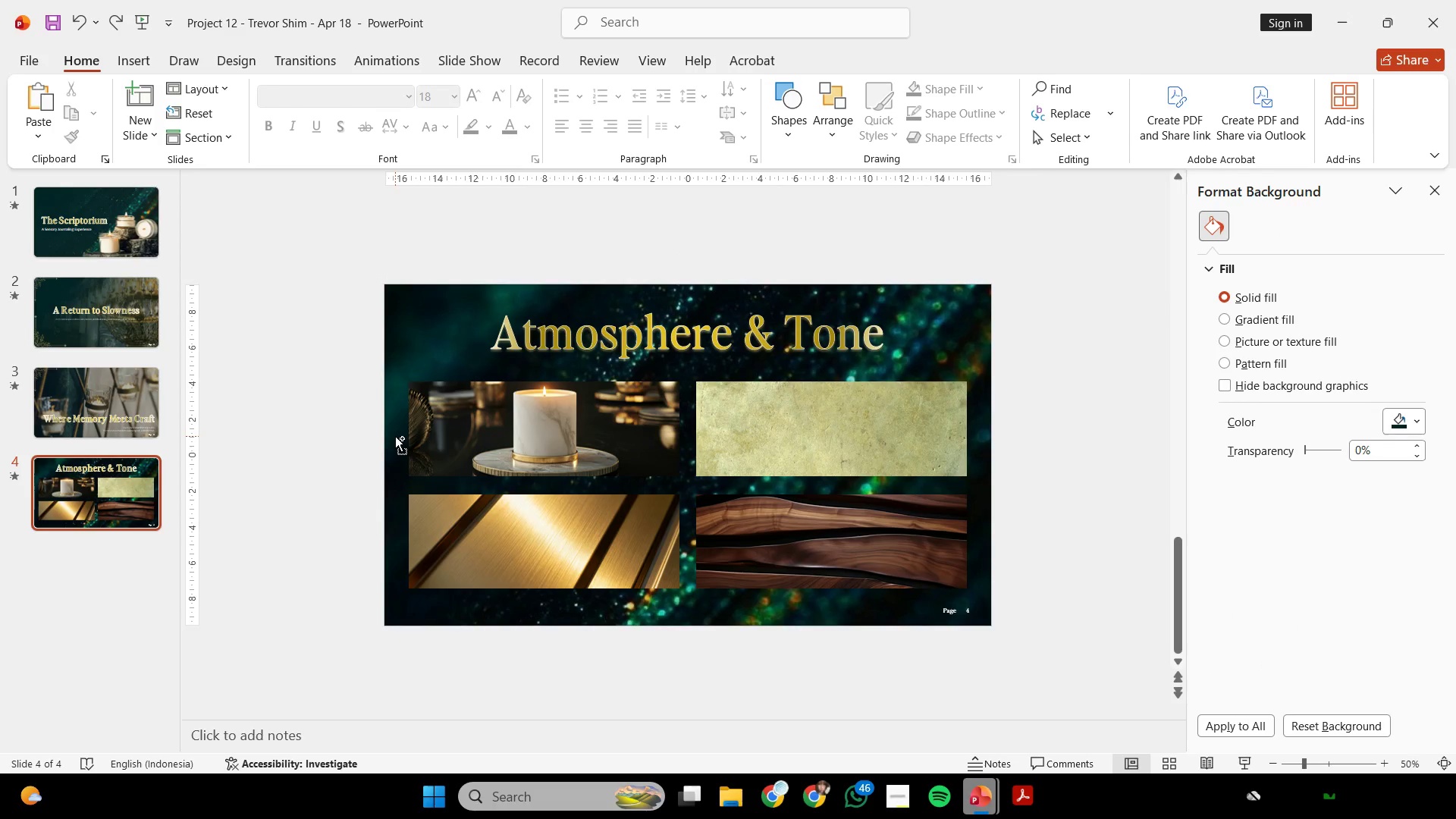 
right_click([592, 429])
 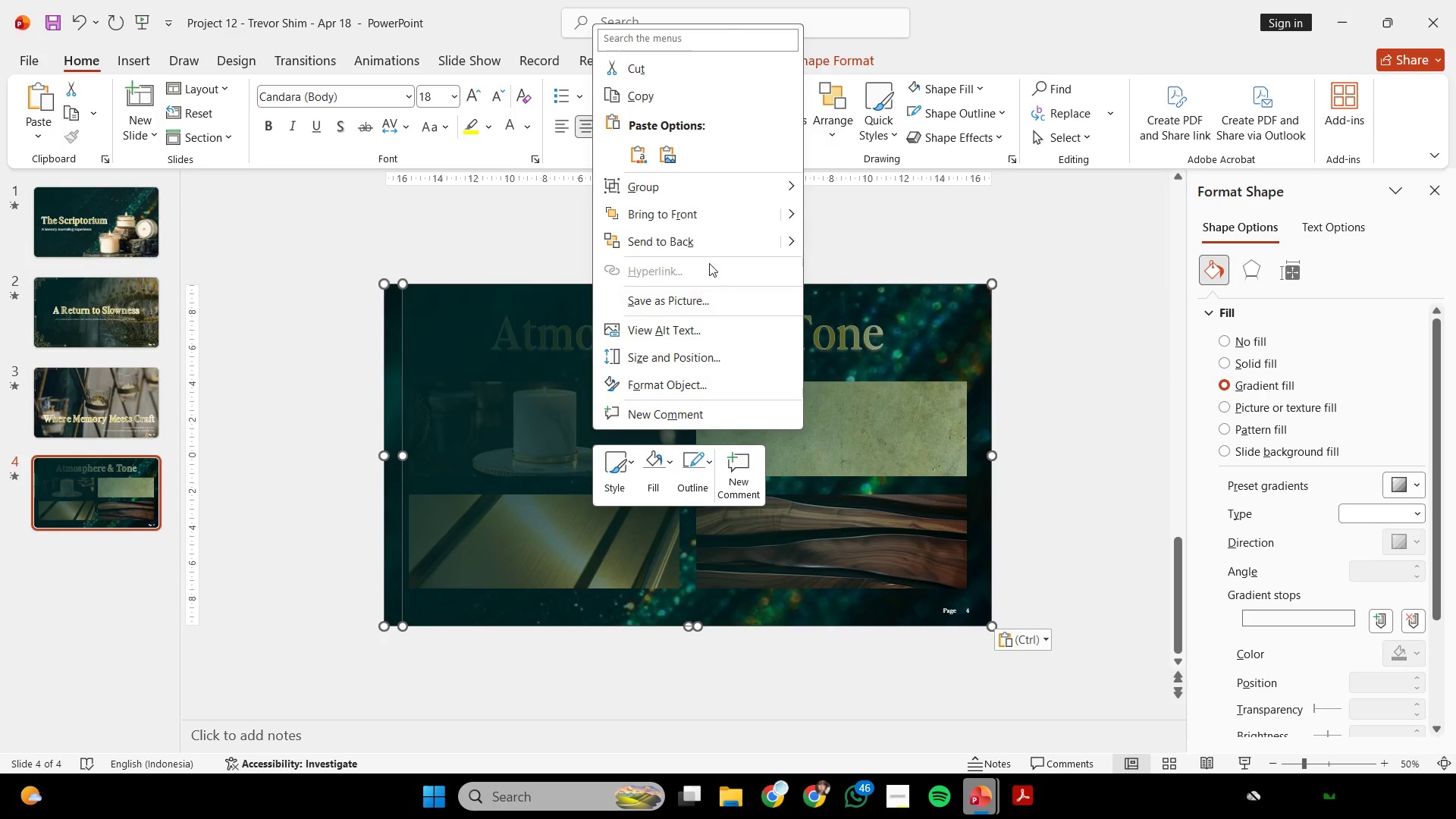 
left_click([714, 250])
 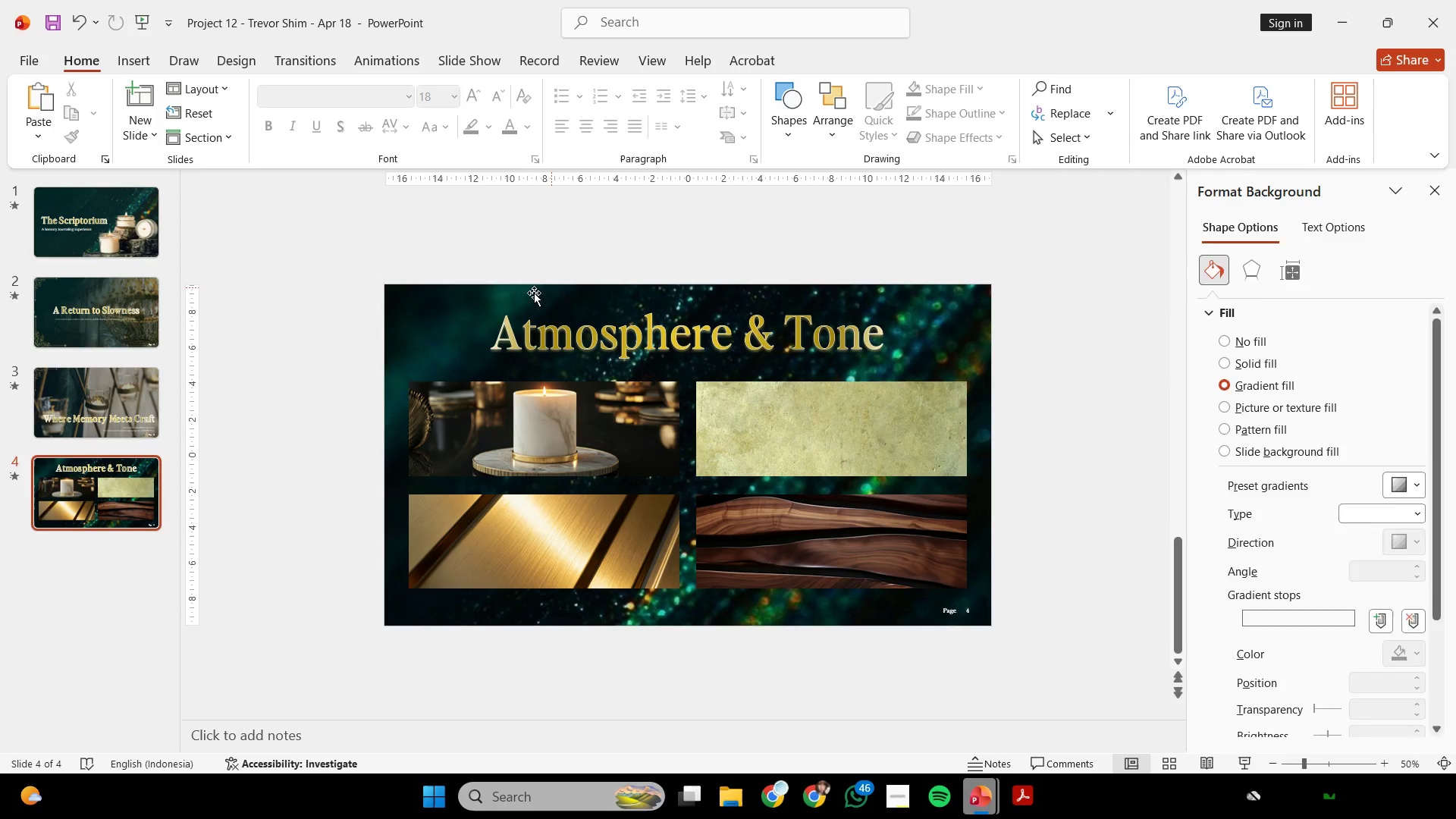 
right_click([480, 322])
 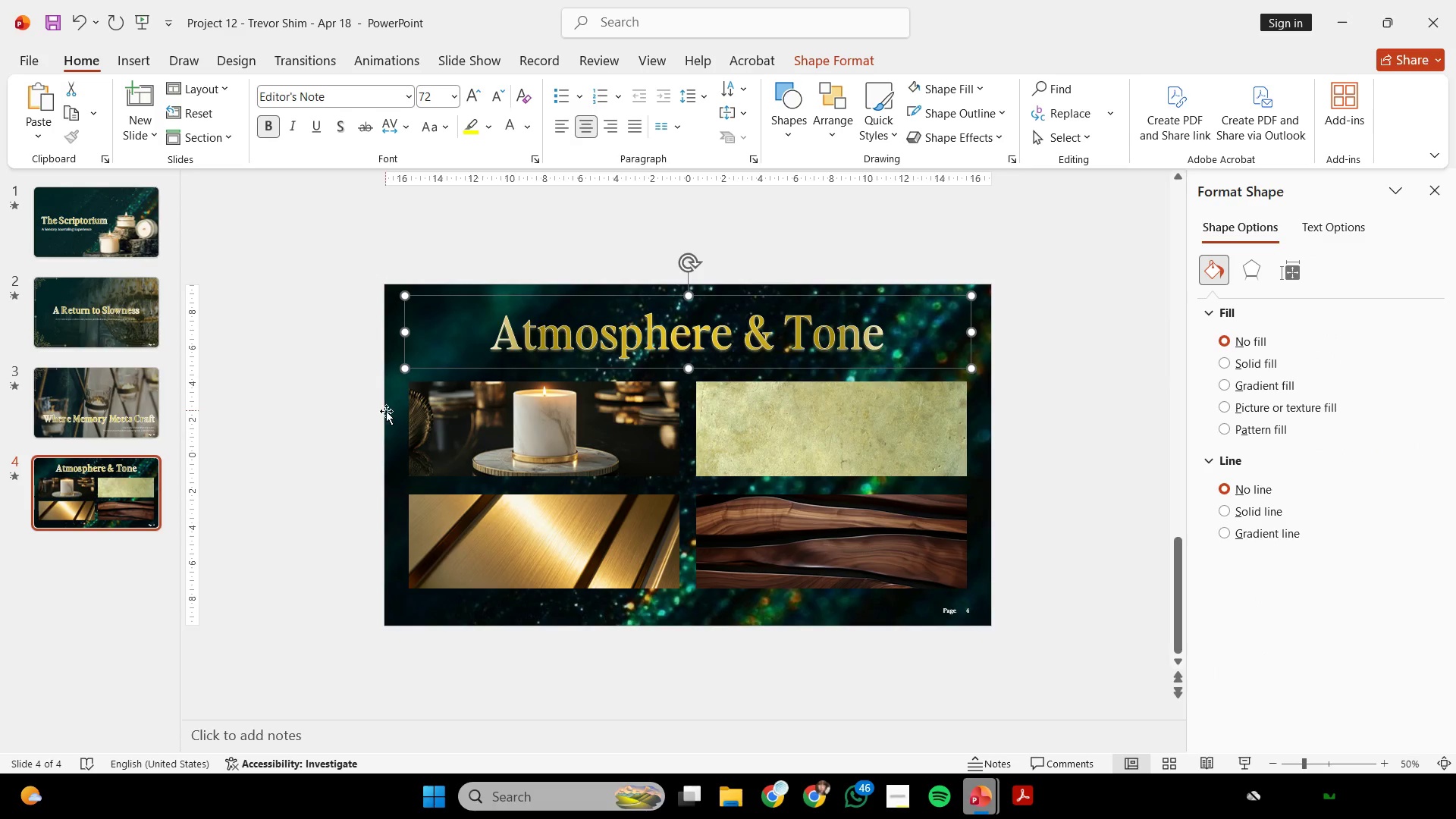 
double_click([386, 411])
 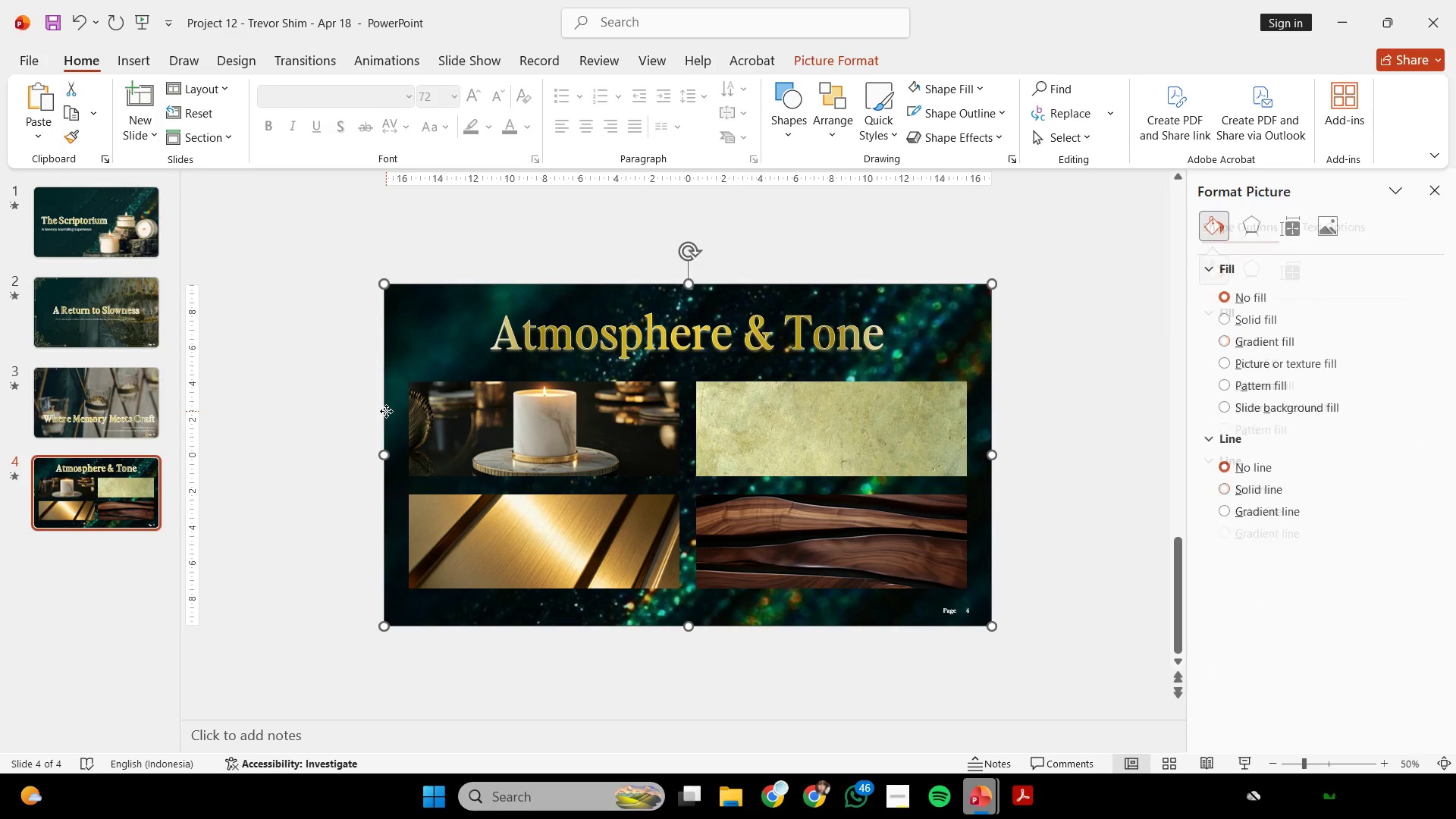 
right_click([386, 411])
 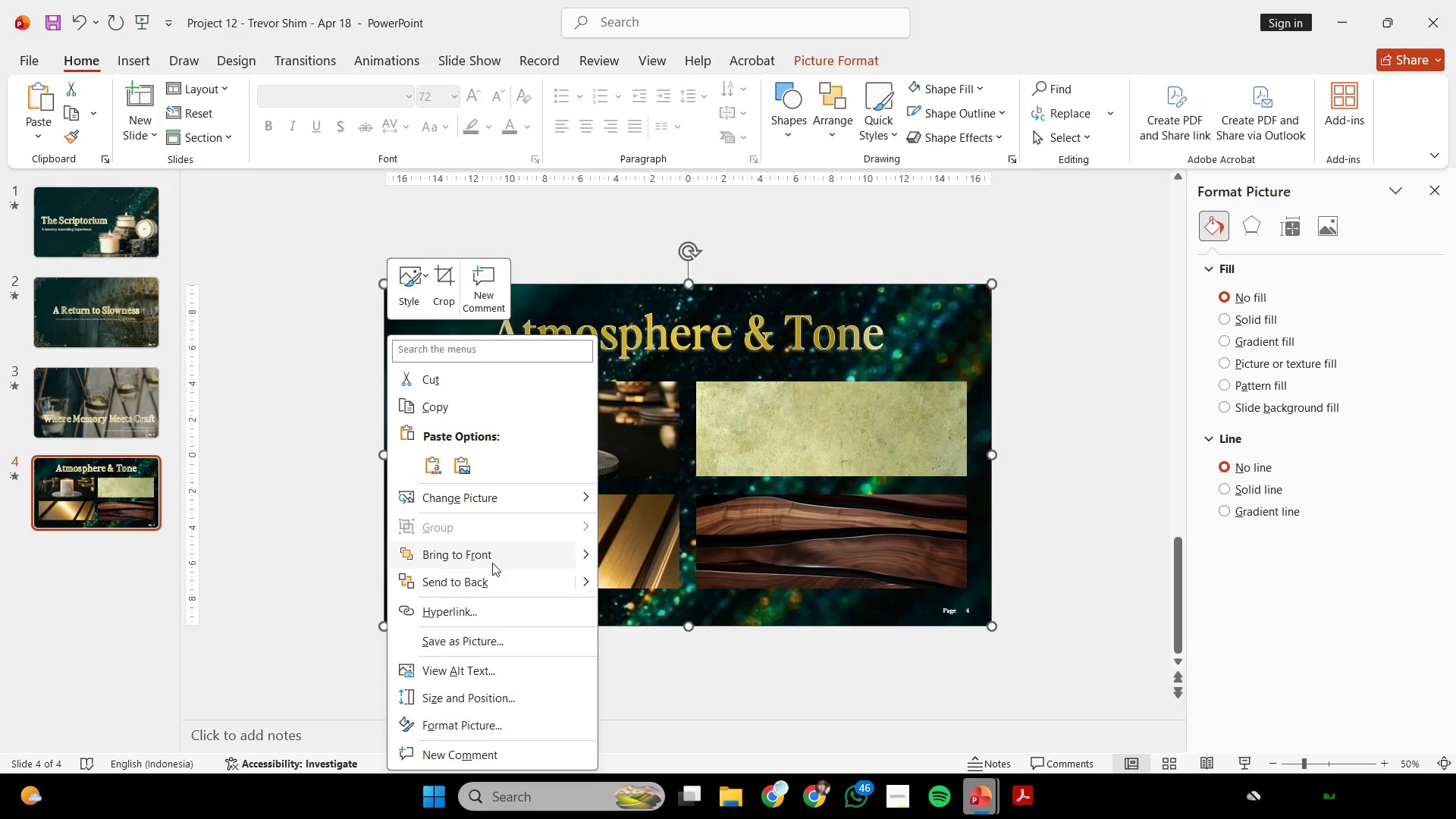 
left_click([490, 583])
 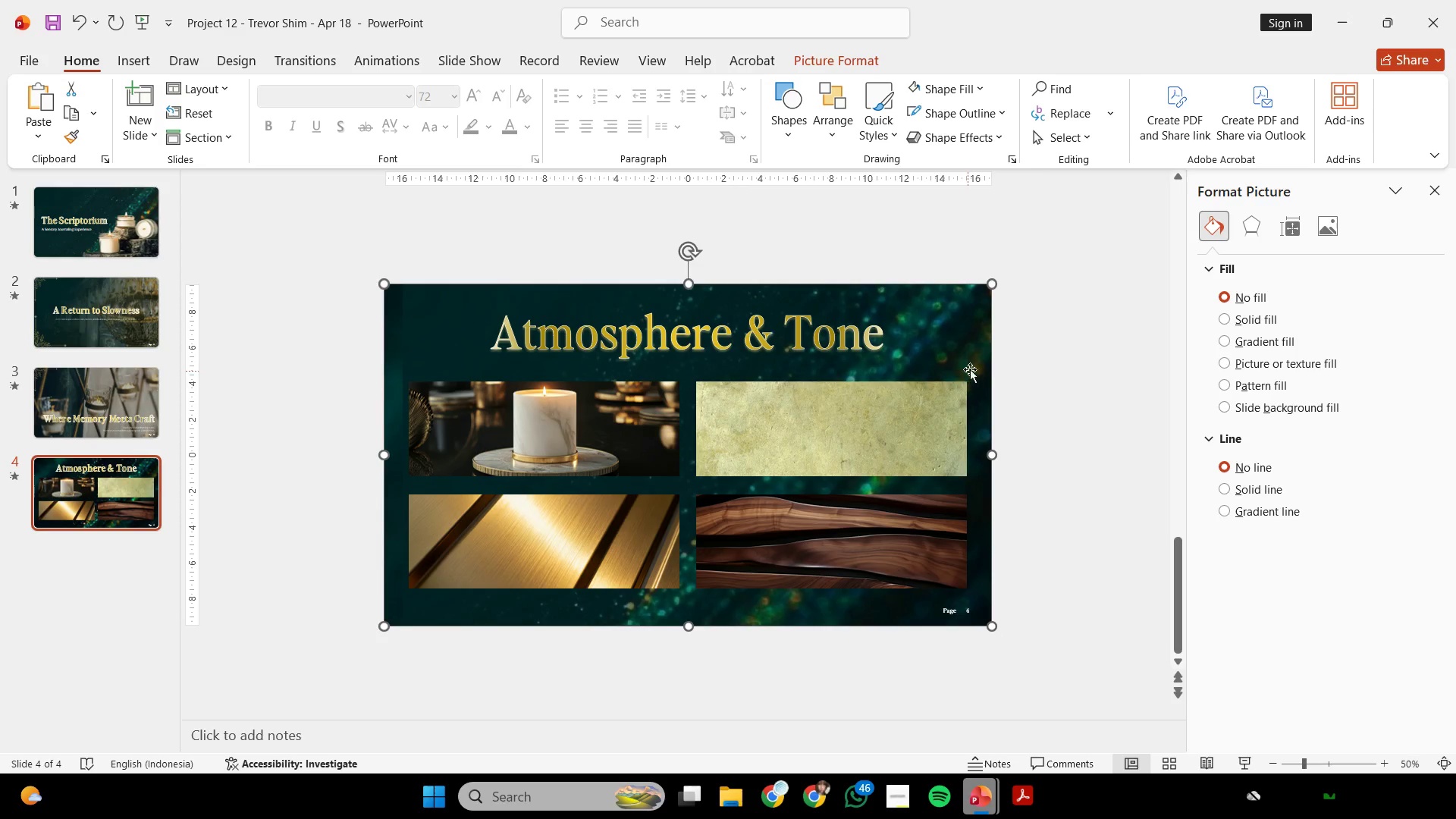 
left_click([1044, 343])
 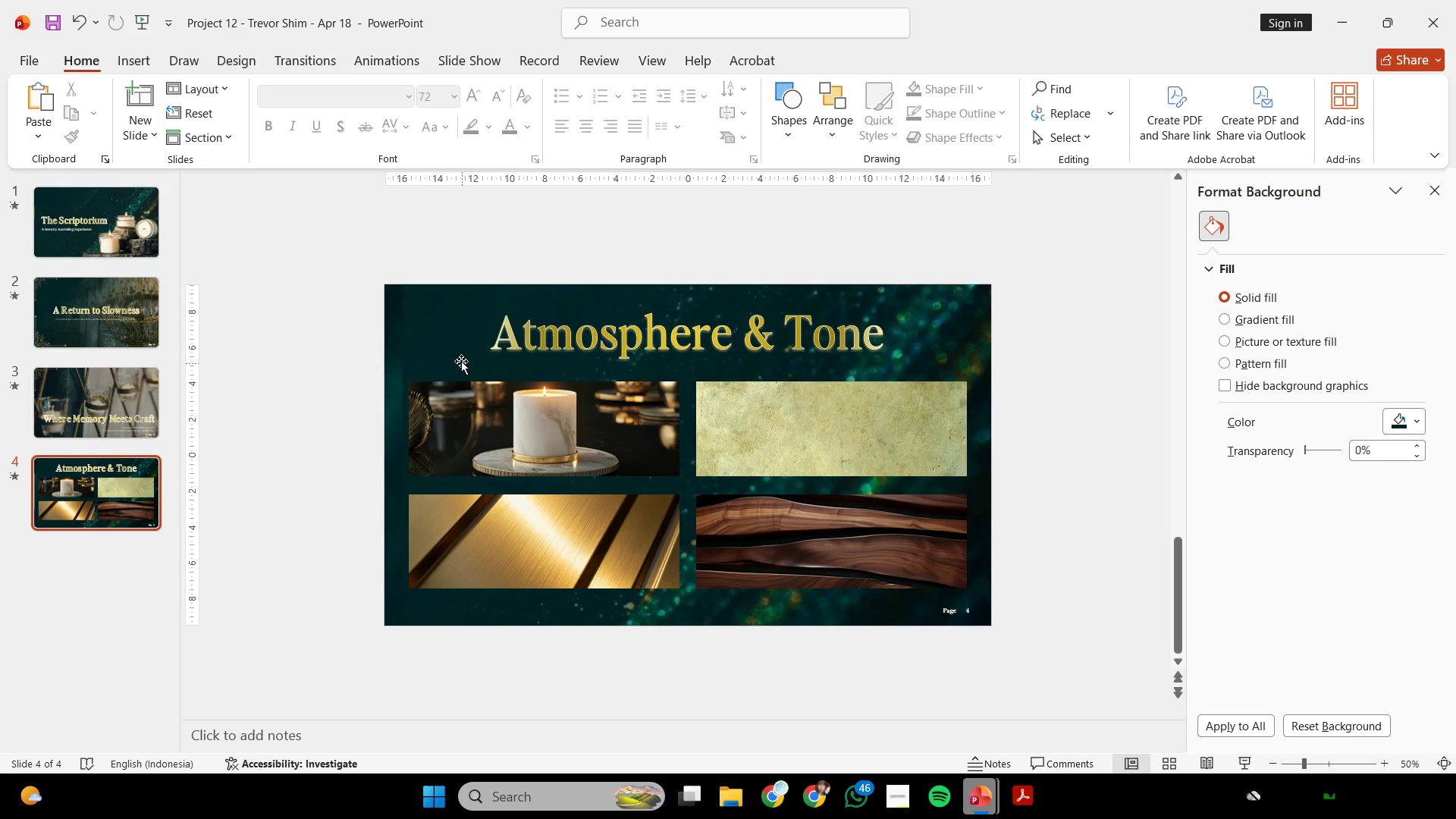 
left_click([436, 340])
 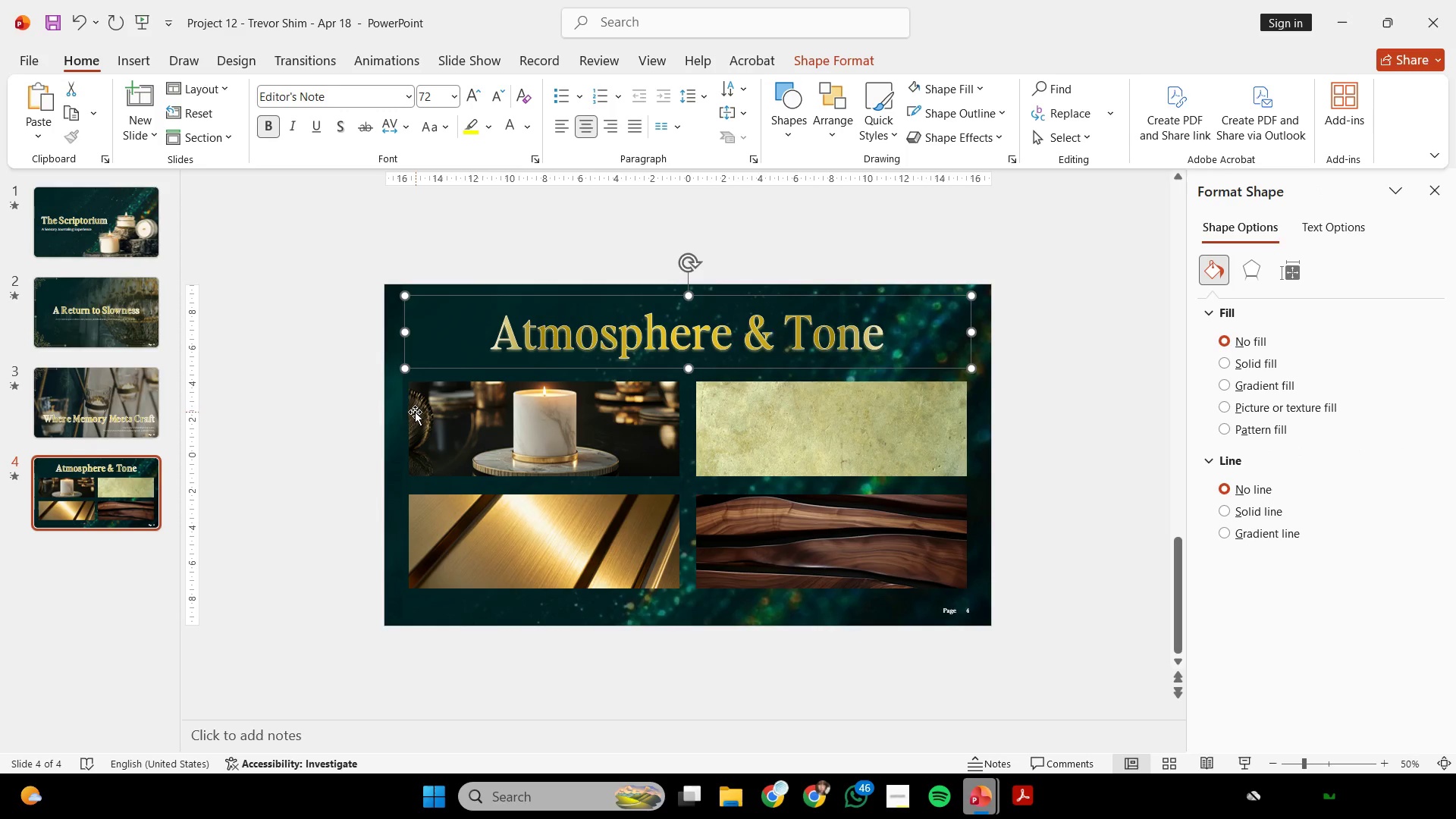 
left_click([395, 338])
 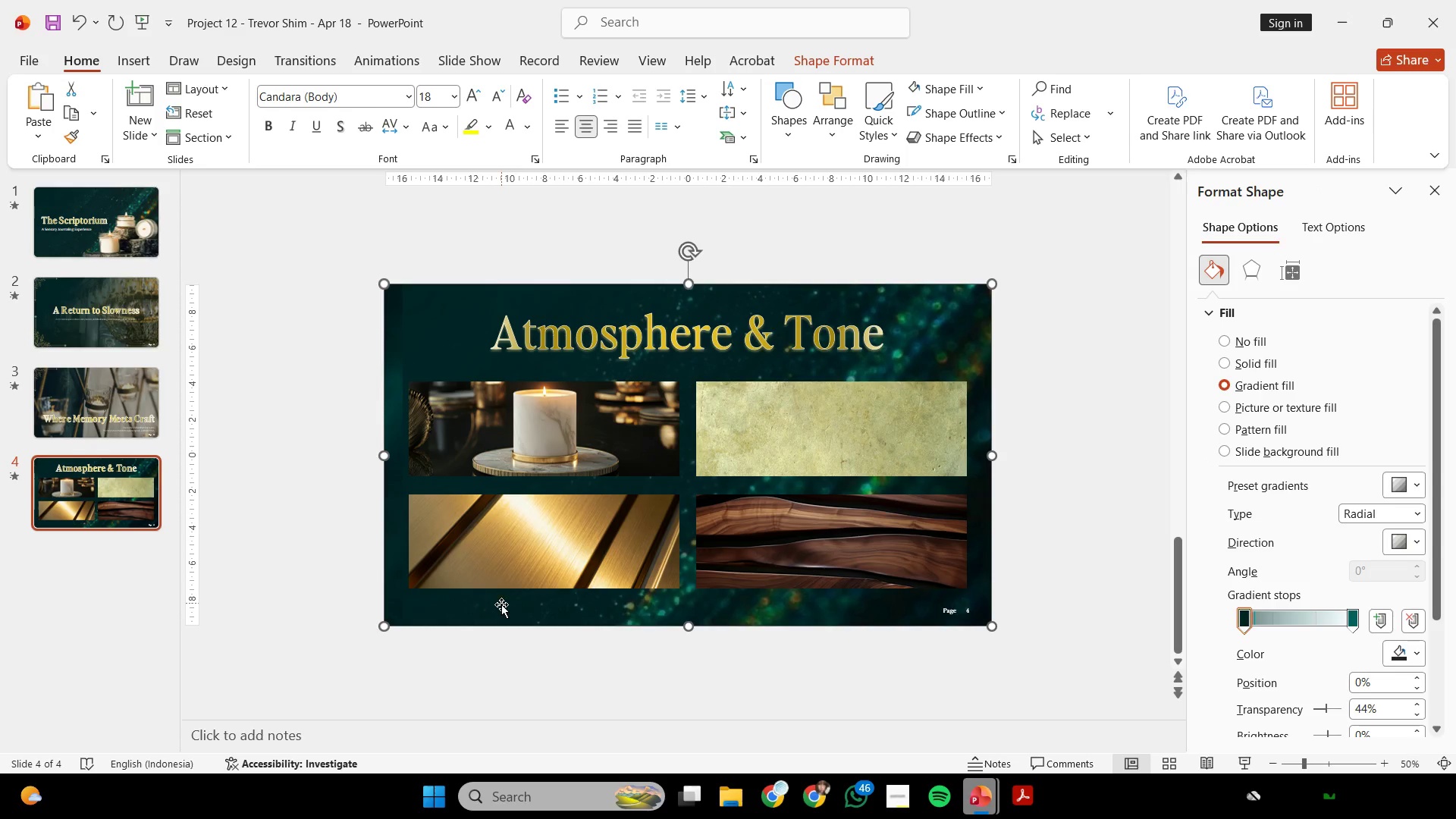 
left_click([501, 608])
 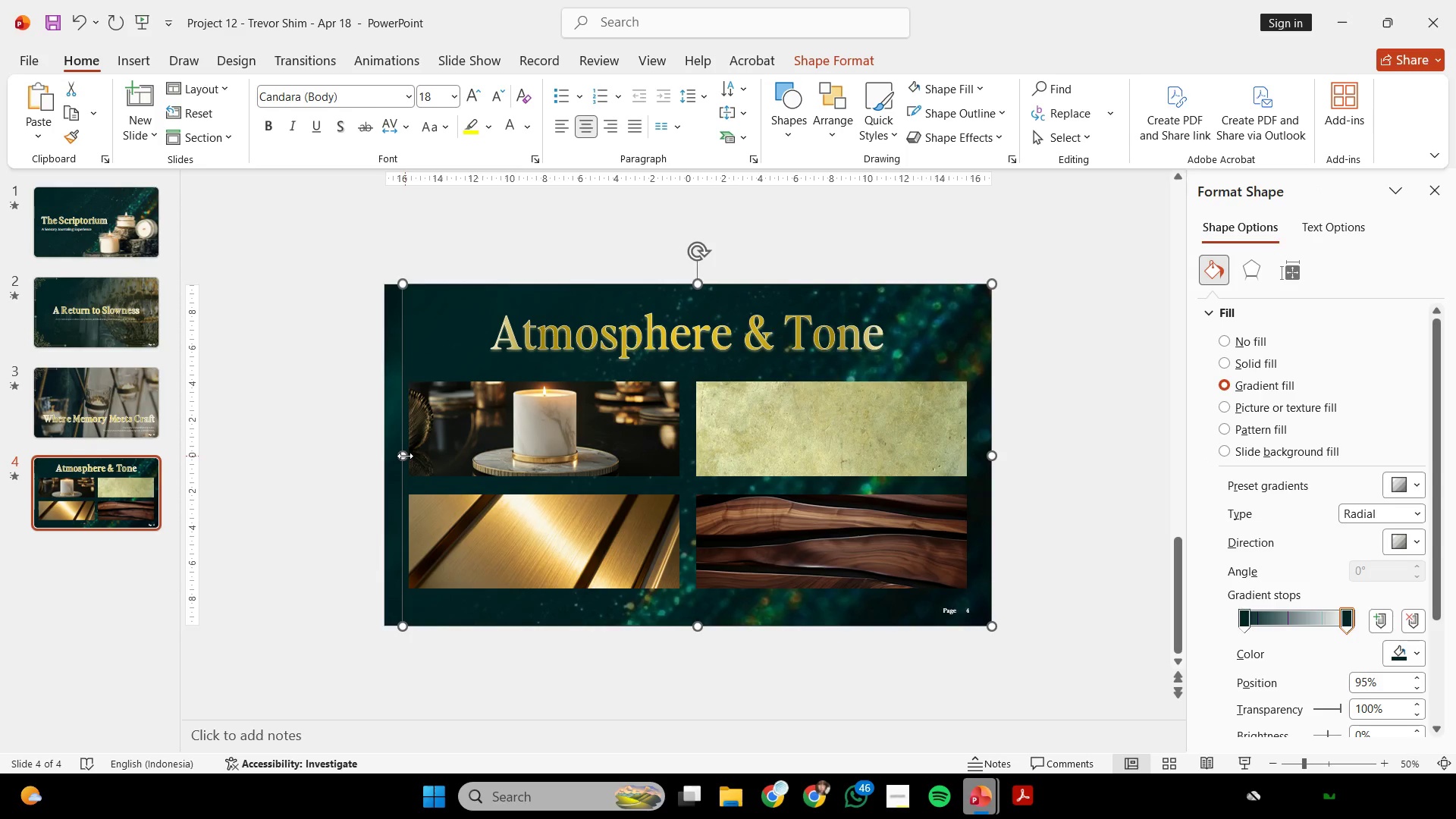 
left_click_drag(start_coordinate=[405, 456], to_coordinate=[384, 452])
 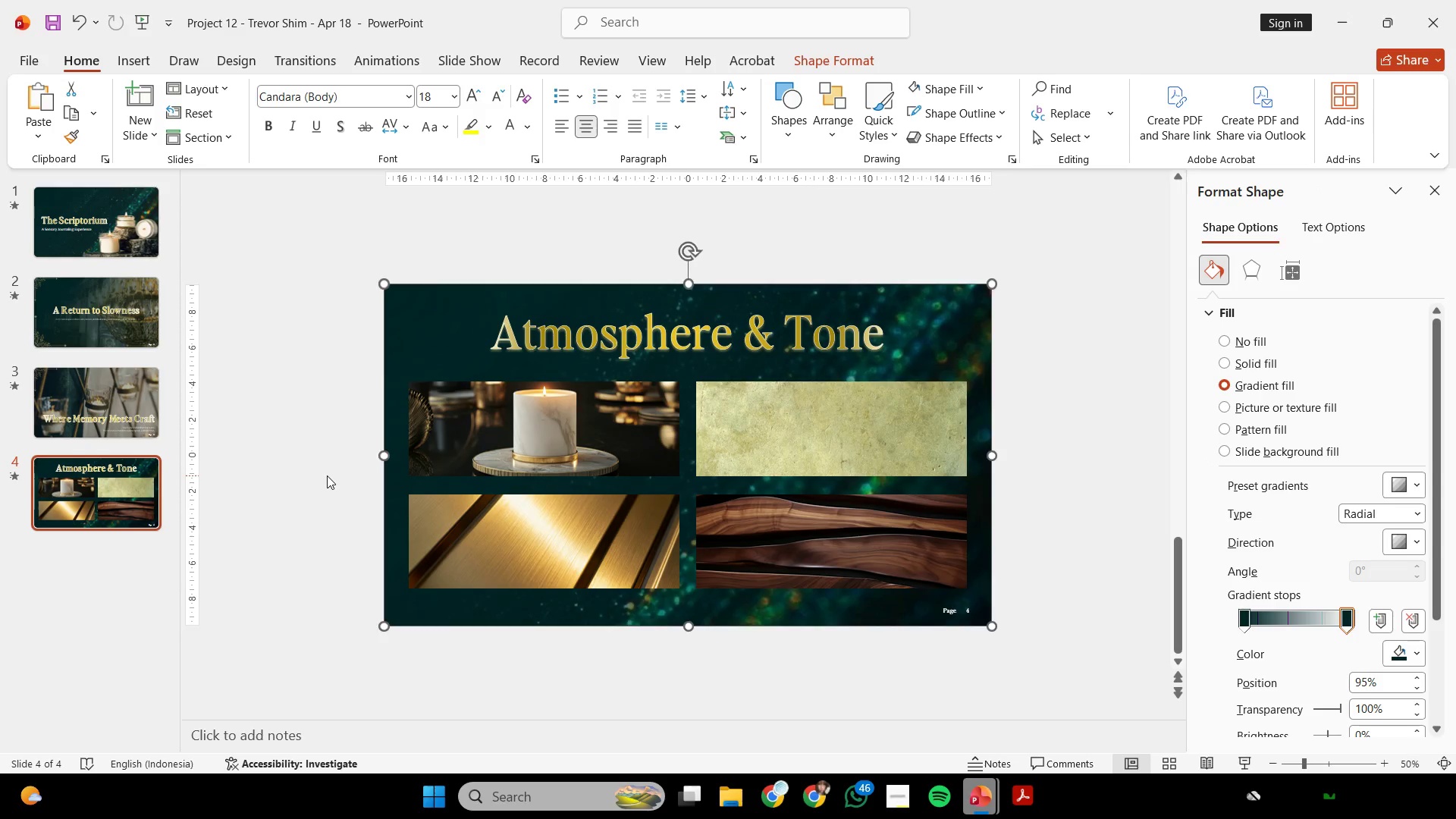 
left_click([327, 475])
 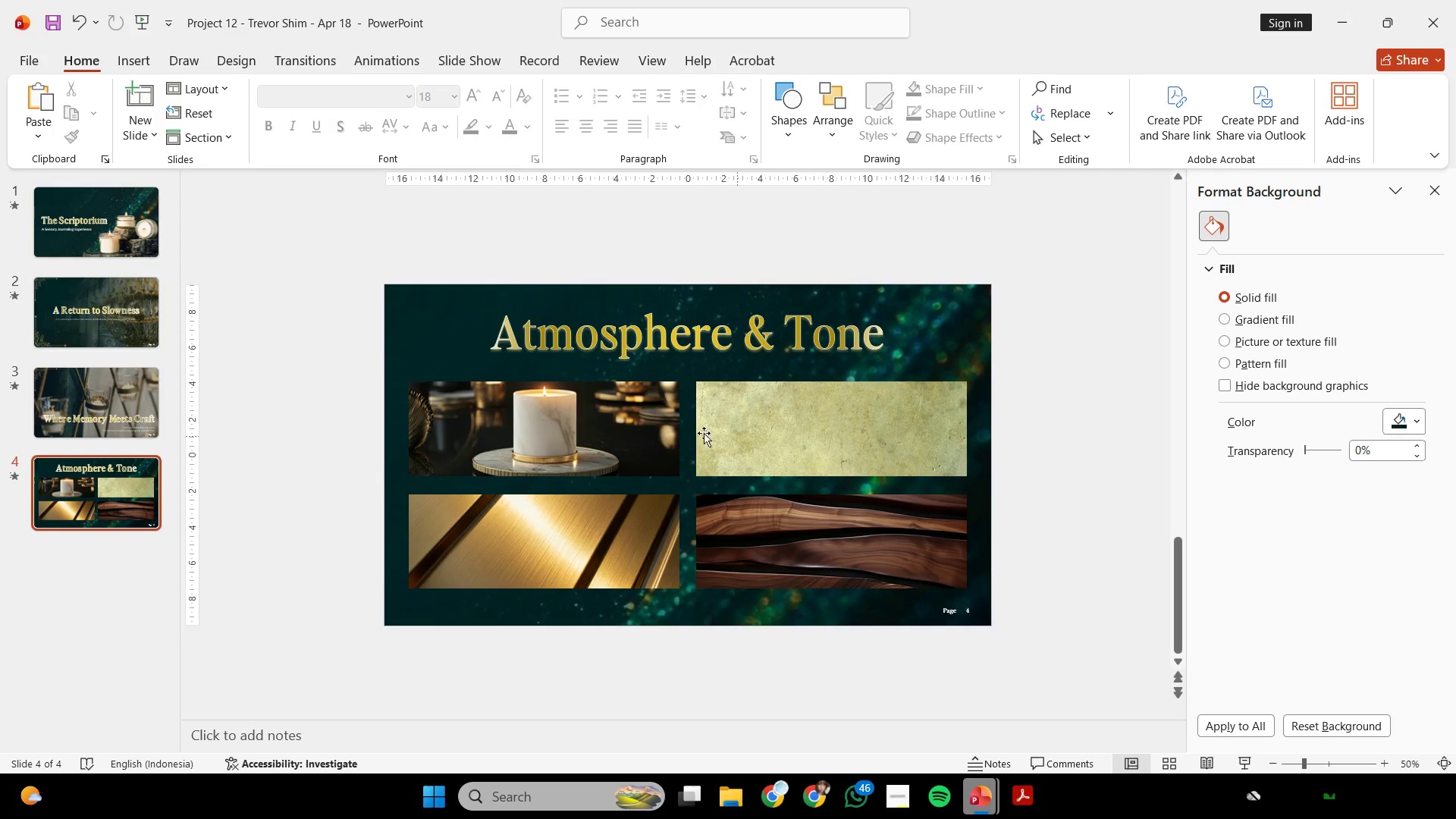 
left_click([588, 430])
 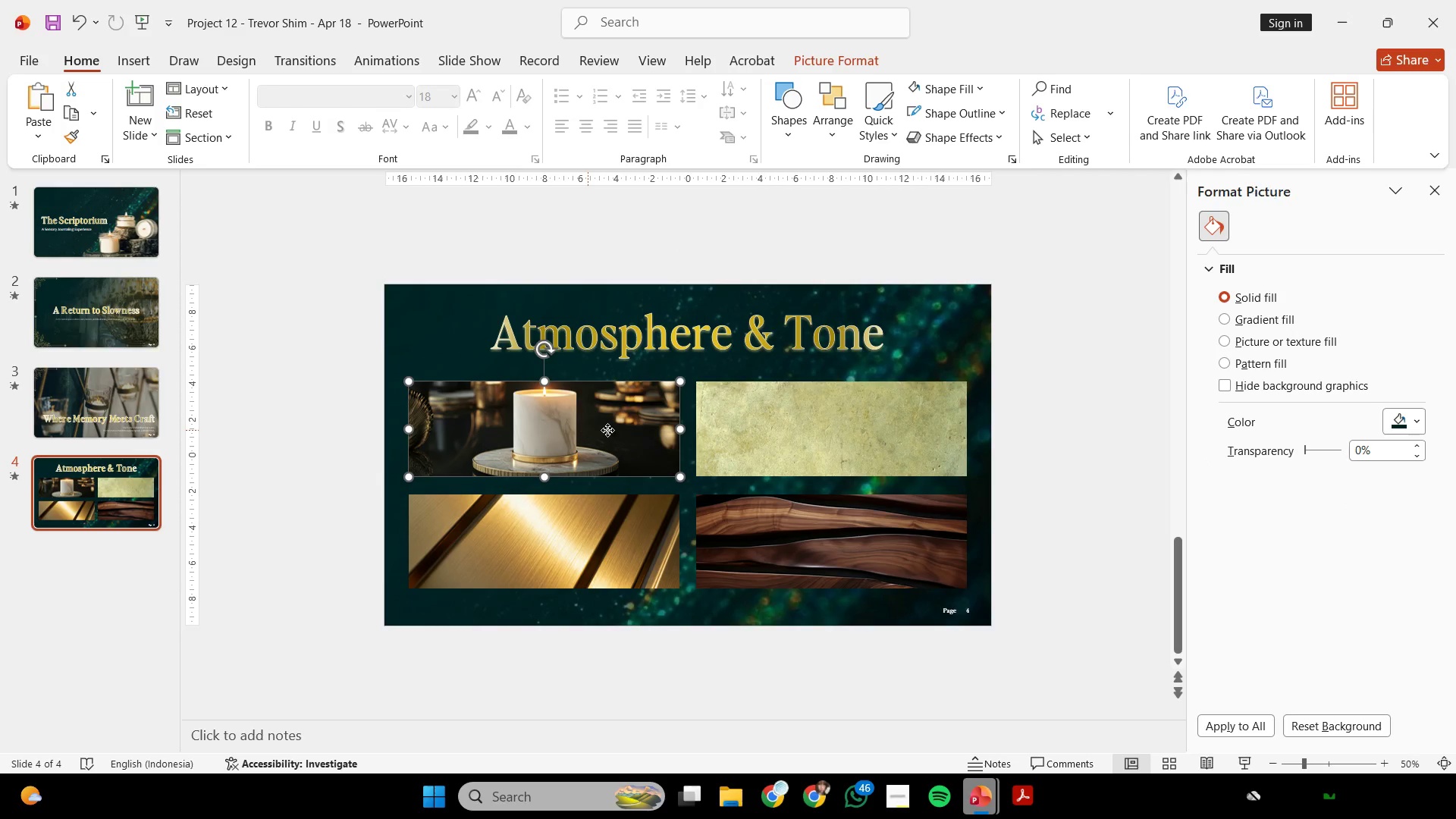 
hold_key(key=ShiftLeft, duration=1.16)
double_click([744, 526])
 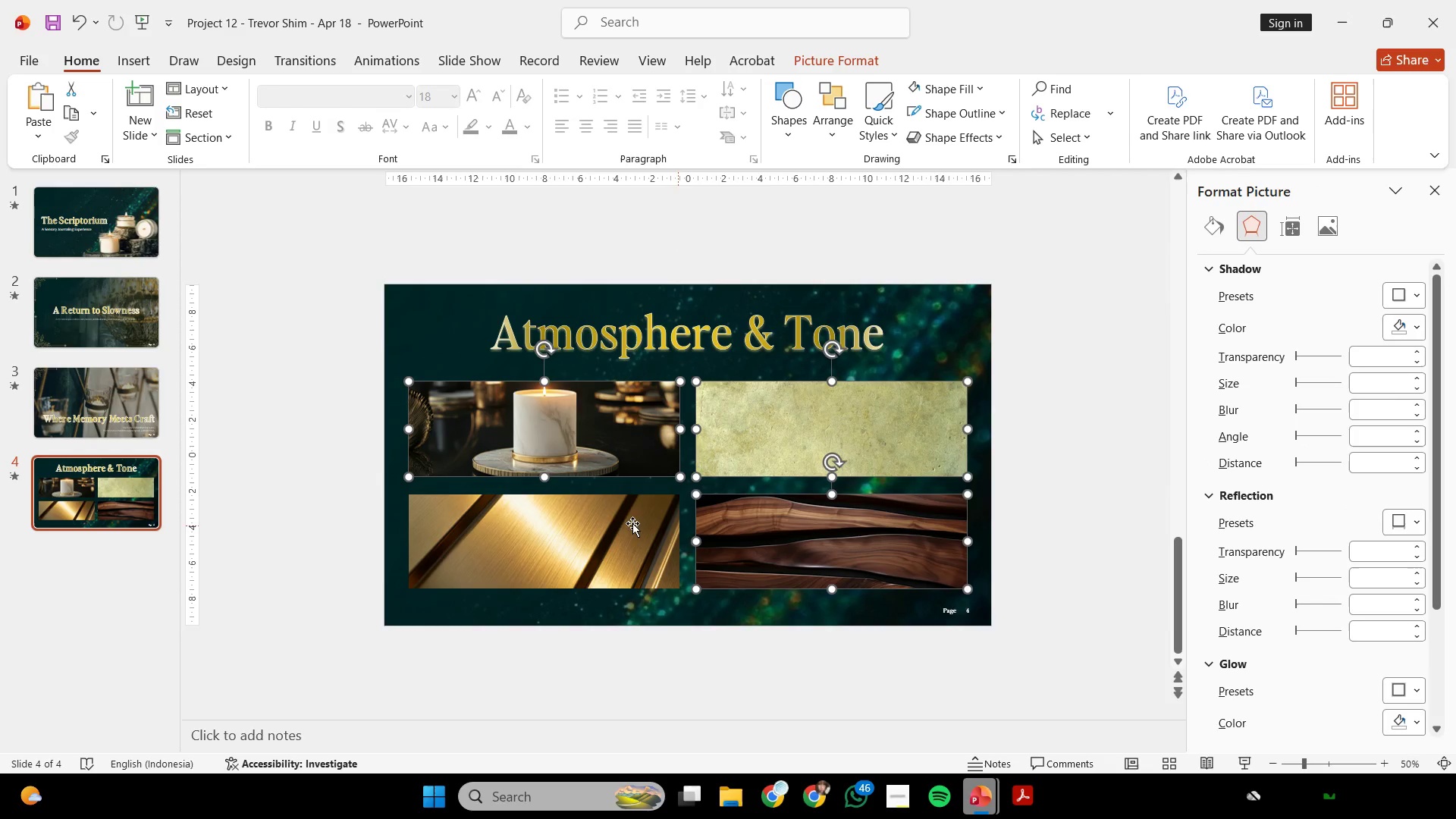 
triple_click([607, 519])
 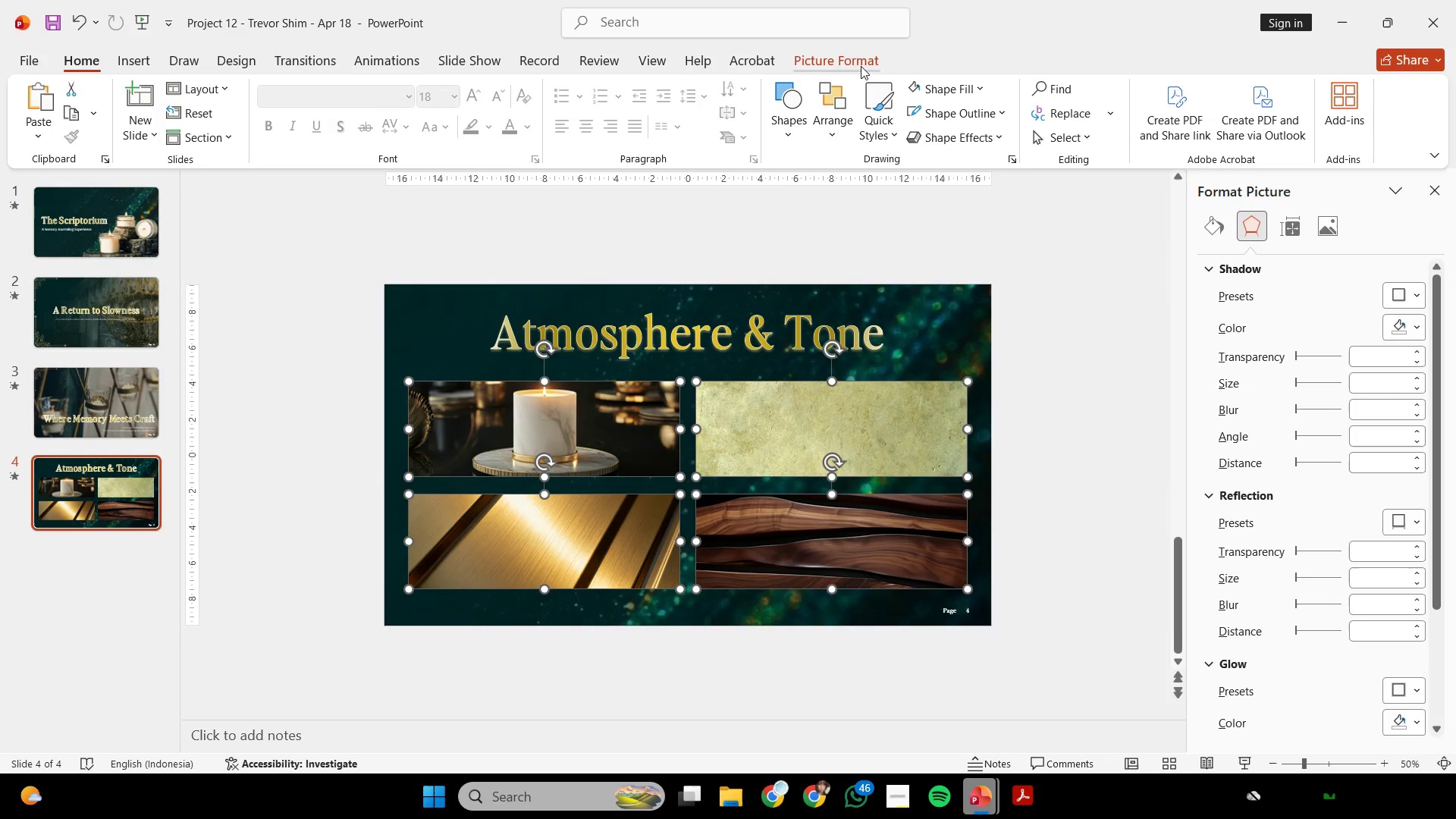 
left_click([861, 66])
 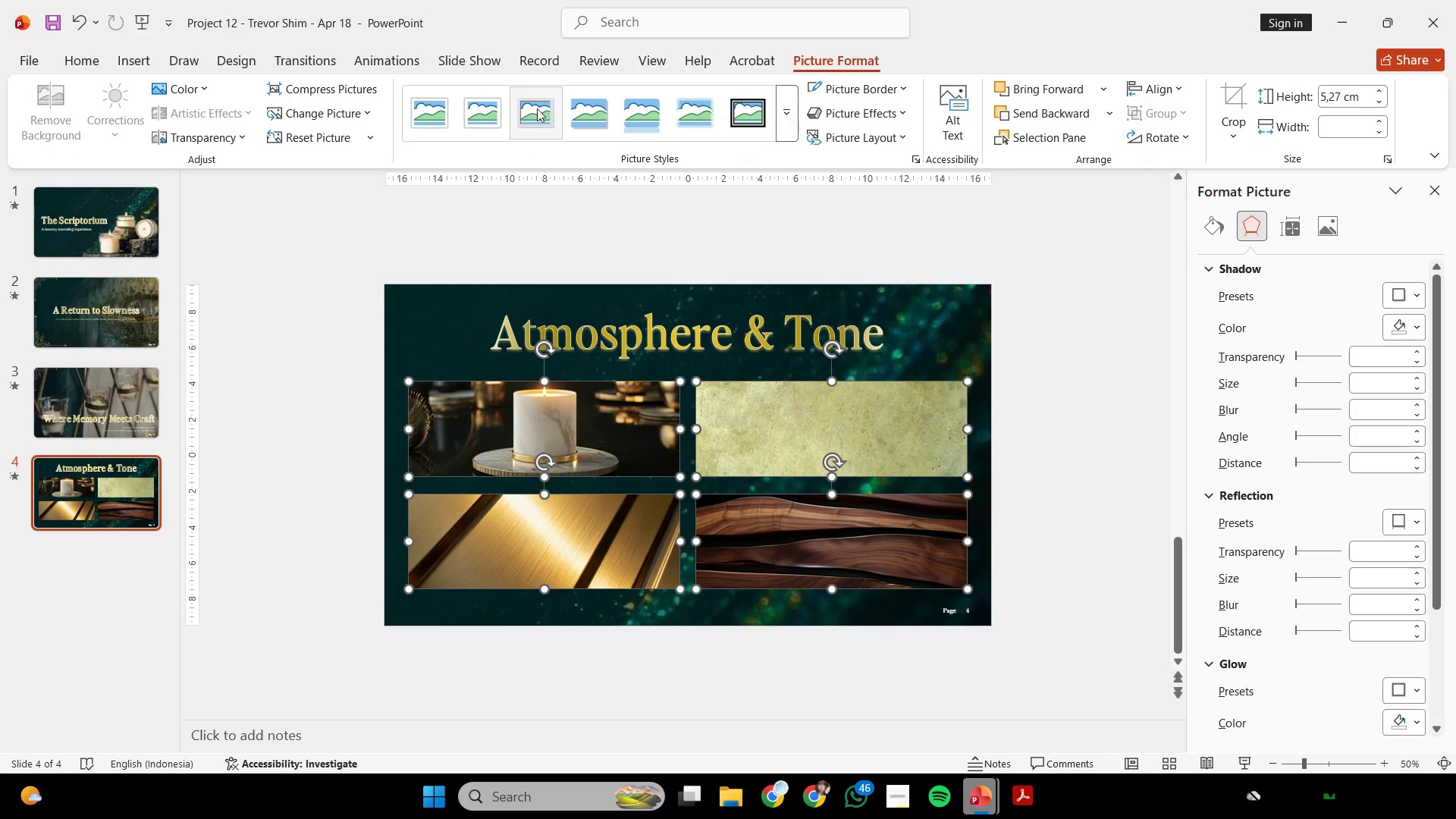 
mouse_move([522, 129])
 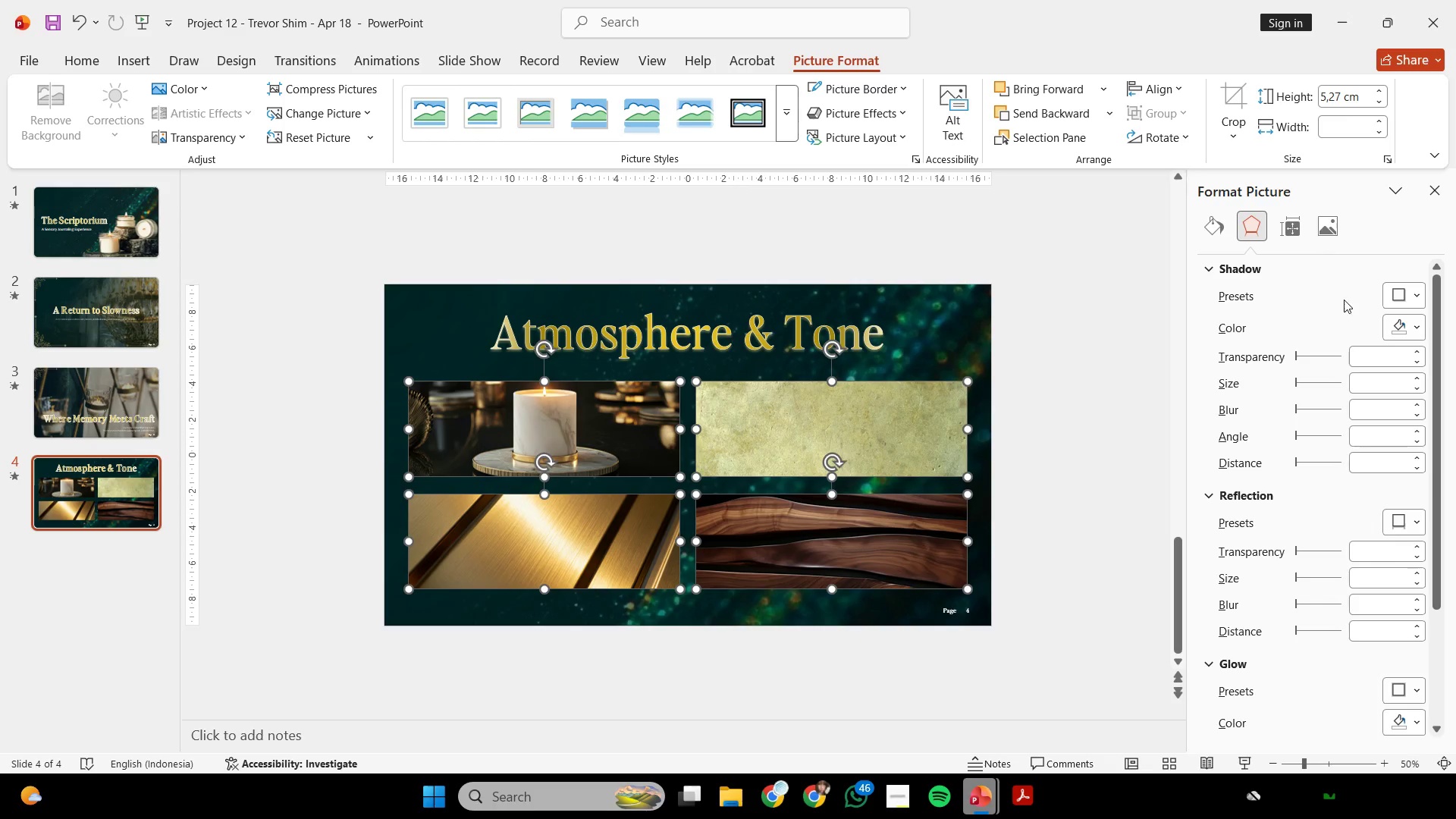 
scroll: coordinate [1356, 490], scroll_direction: down, amount: 7.0
 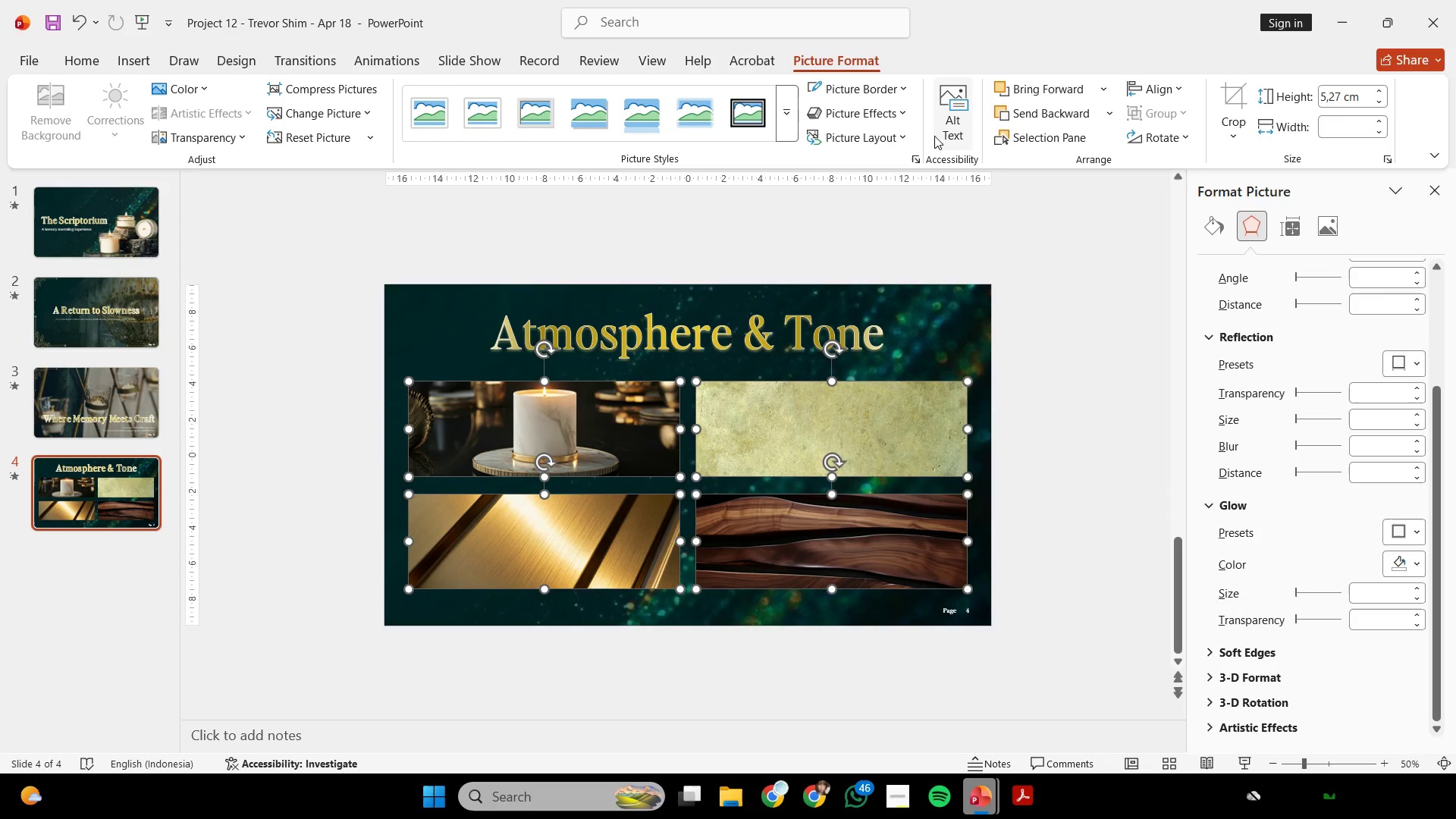 
left_click([901, 96])
 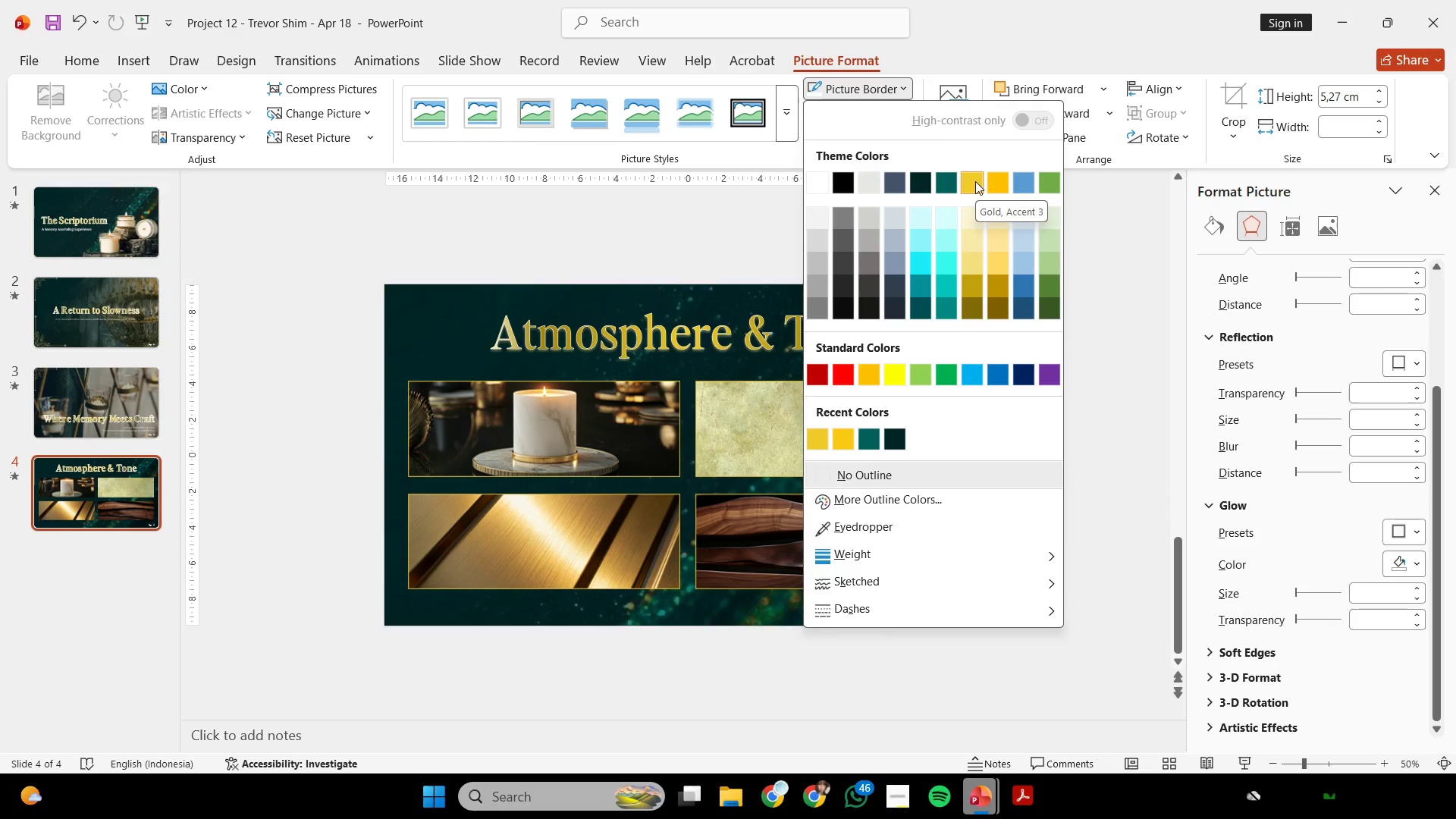 
left_click([975, 181])
 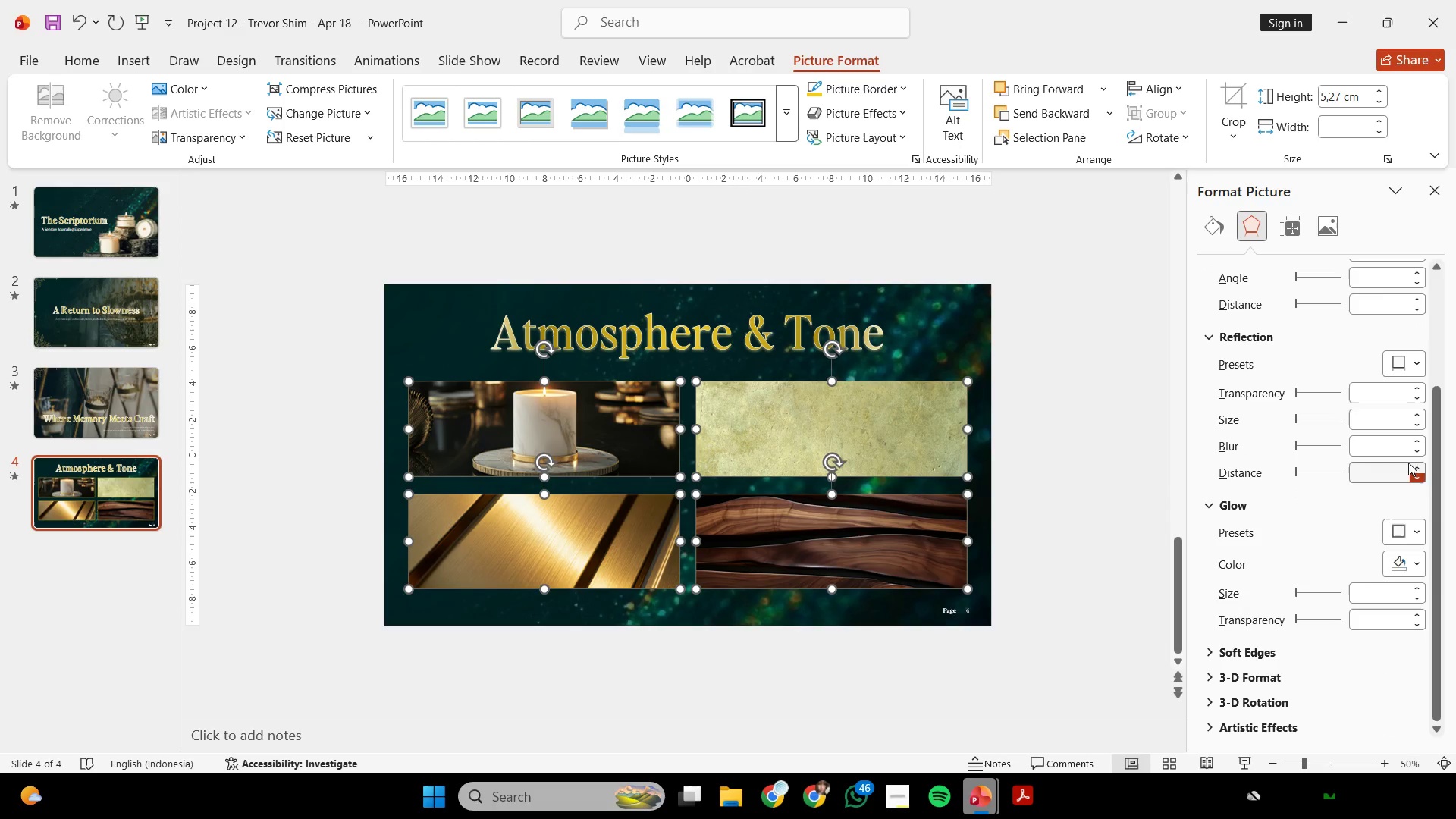 
scroll: coordinate [1338, 538], scroll_direction: down, amount: 4.0
 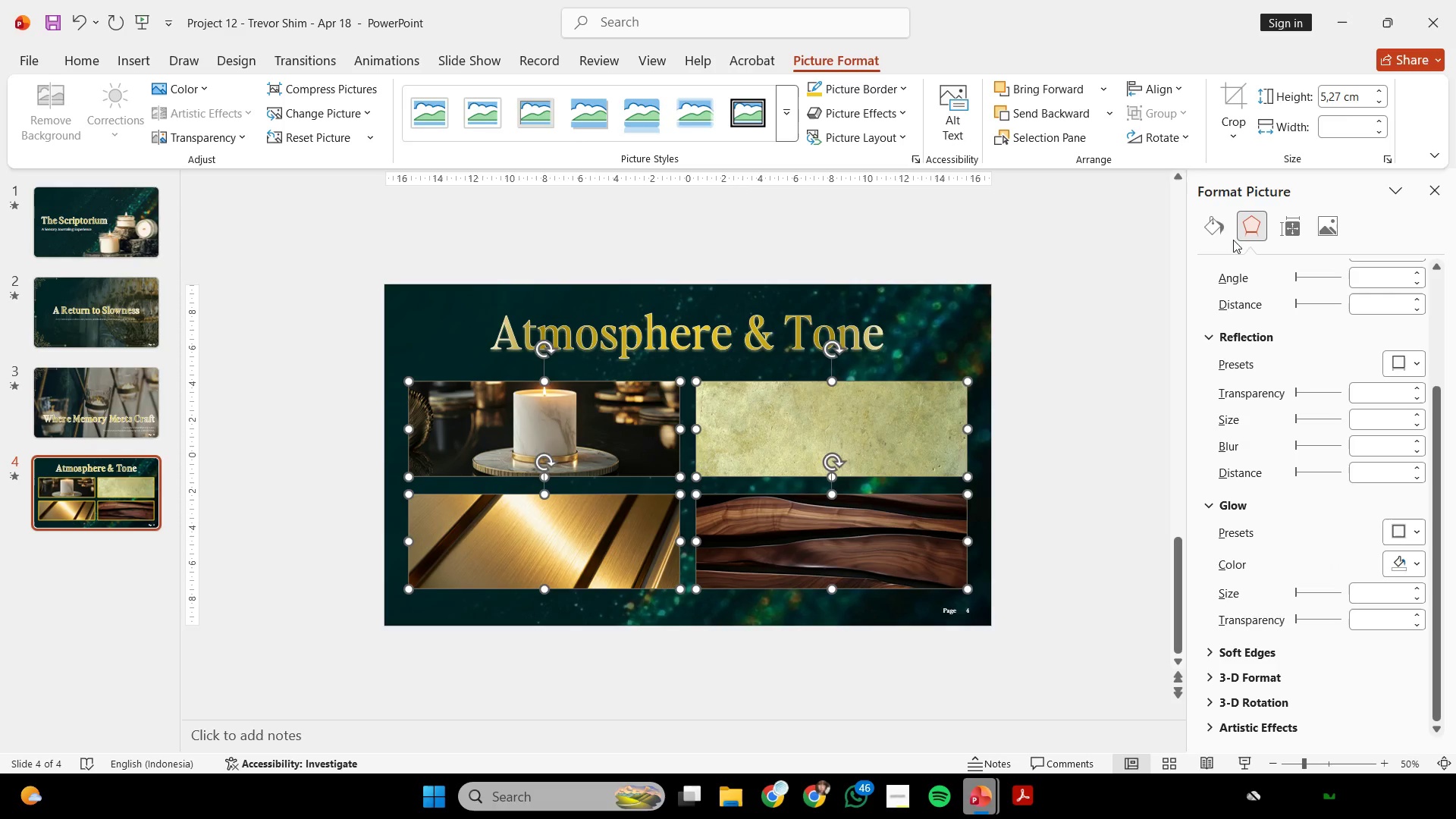 
left_click([1228, 229])
 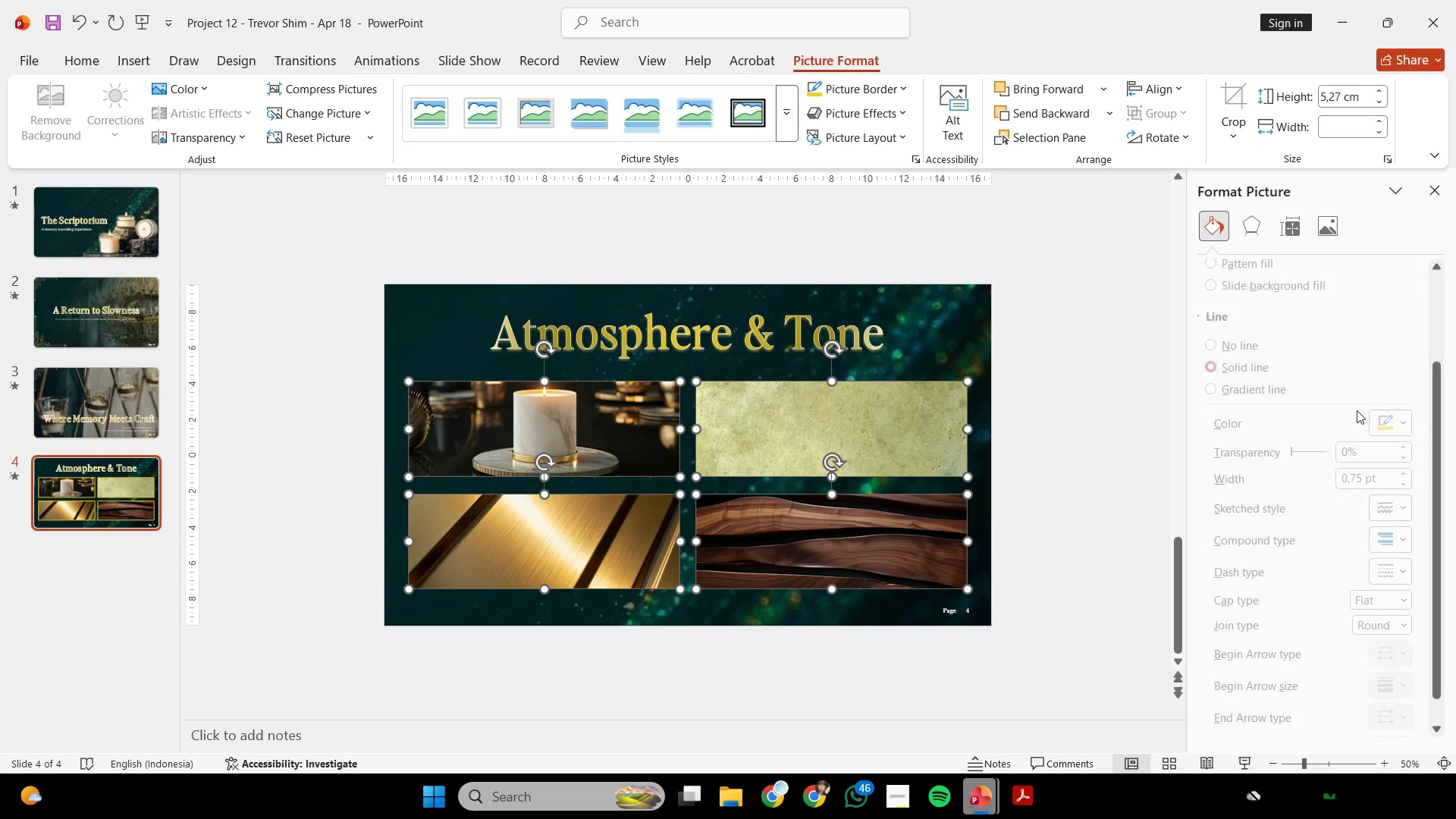 
scroll: coordinate [1372, 608], scroll_direction: down, amount: 8.0
 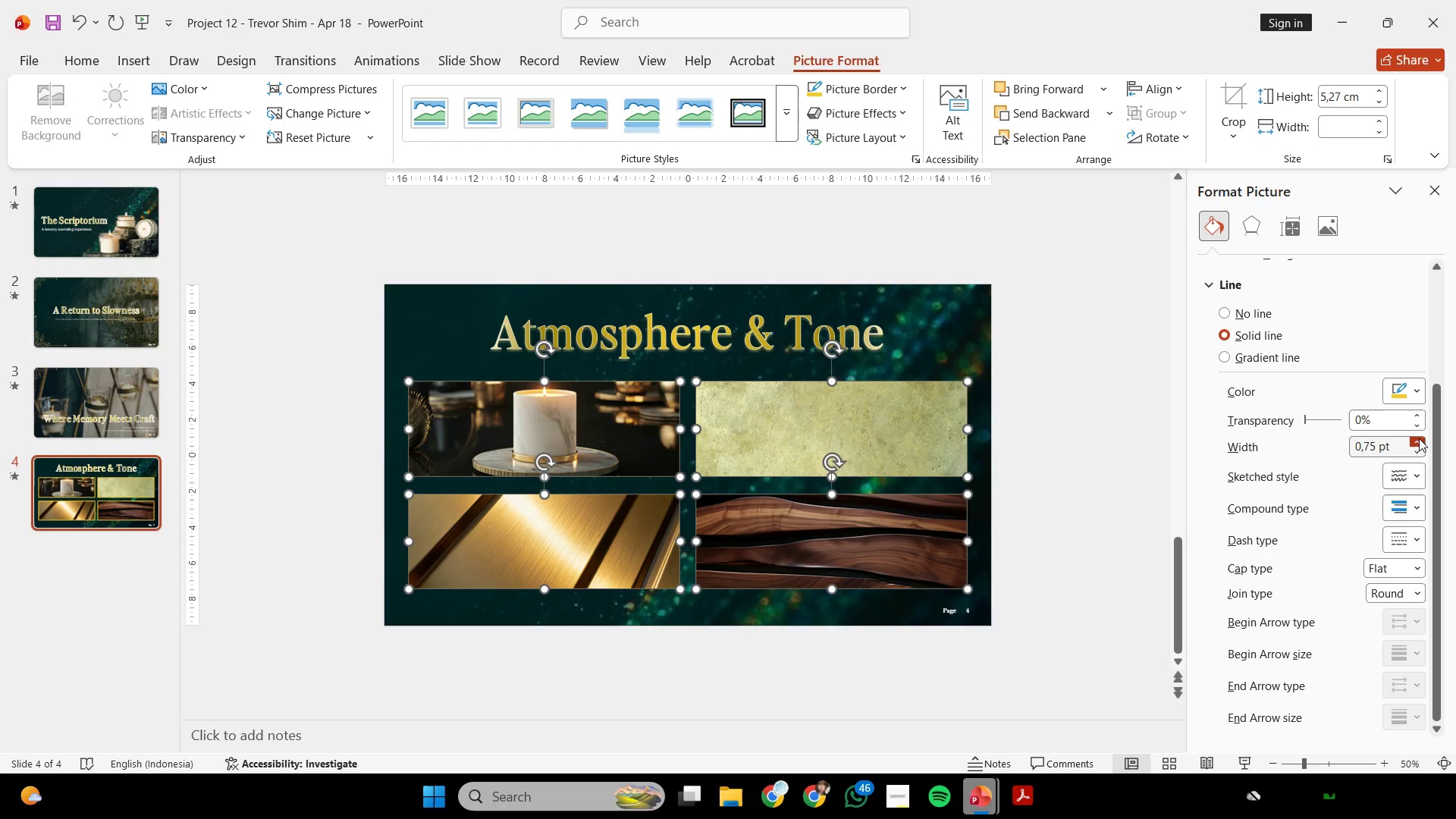 
double_click([1419, 441])
 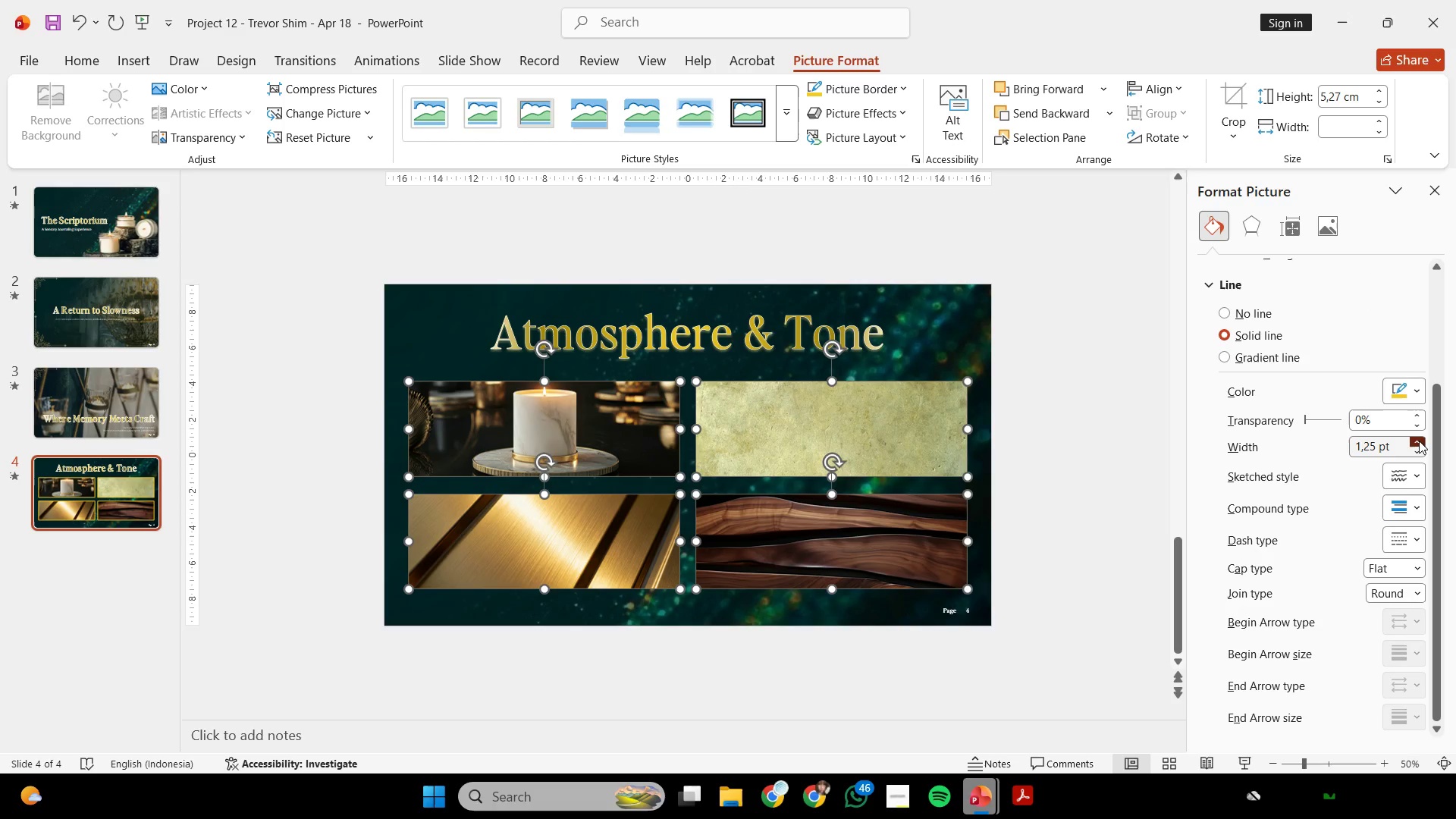 
triple_click([1419, 441])
 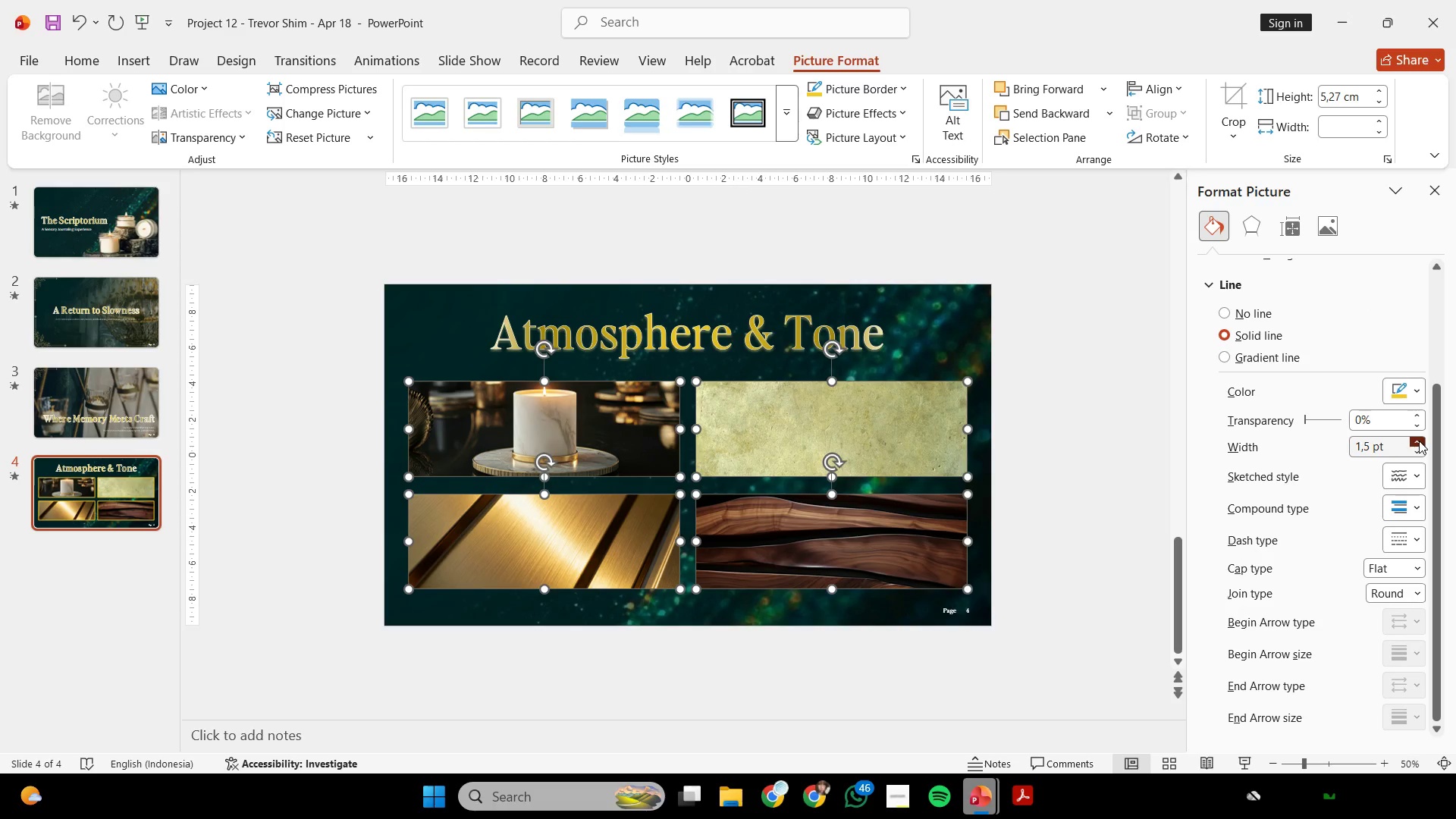 
triple_click([1419, 441])
 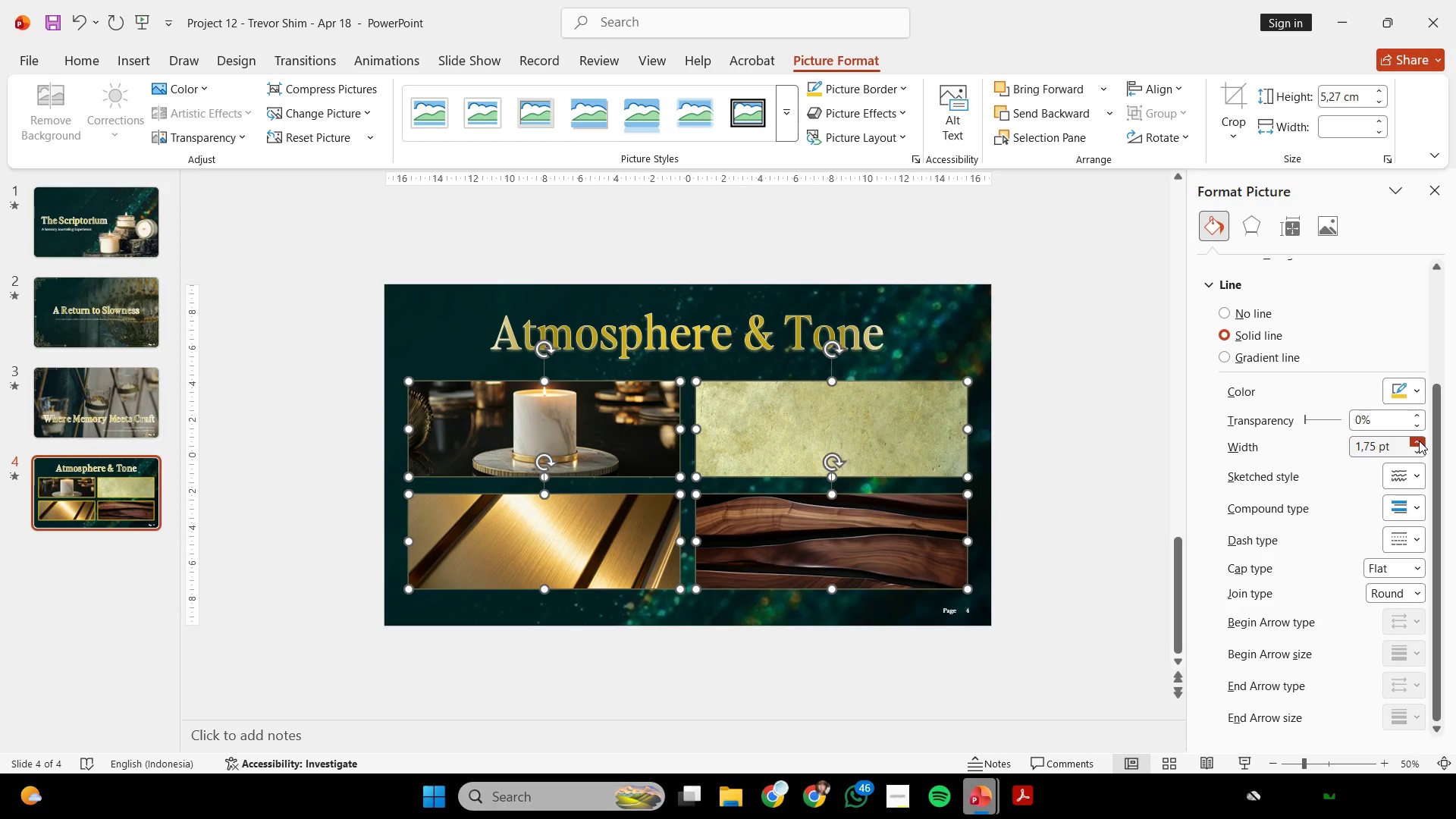 
triple_click([1419, 441])
 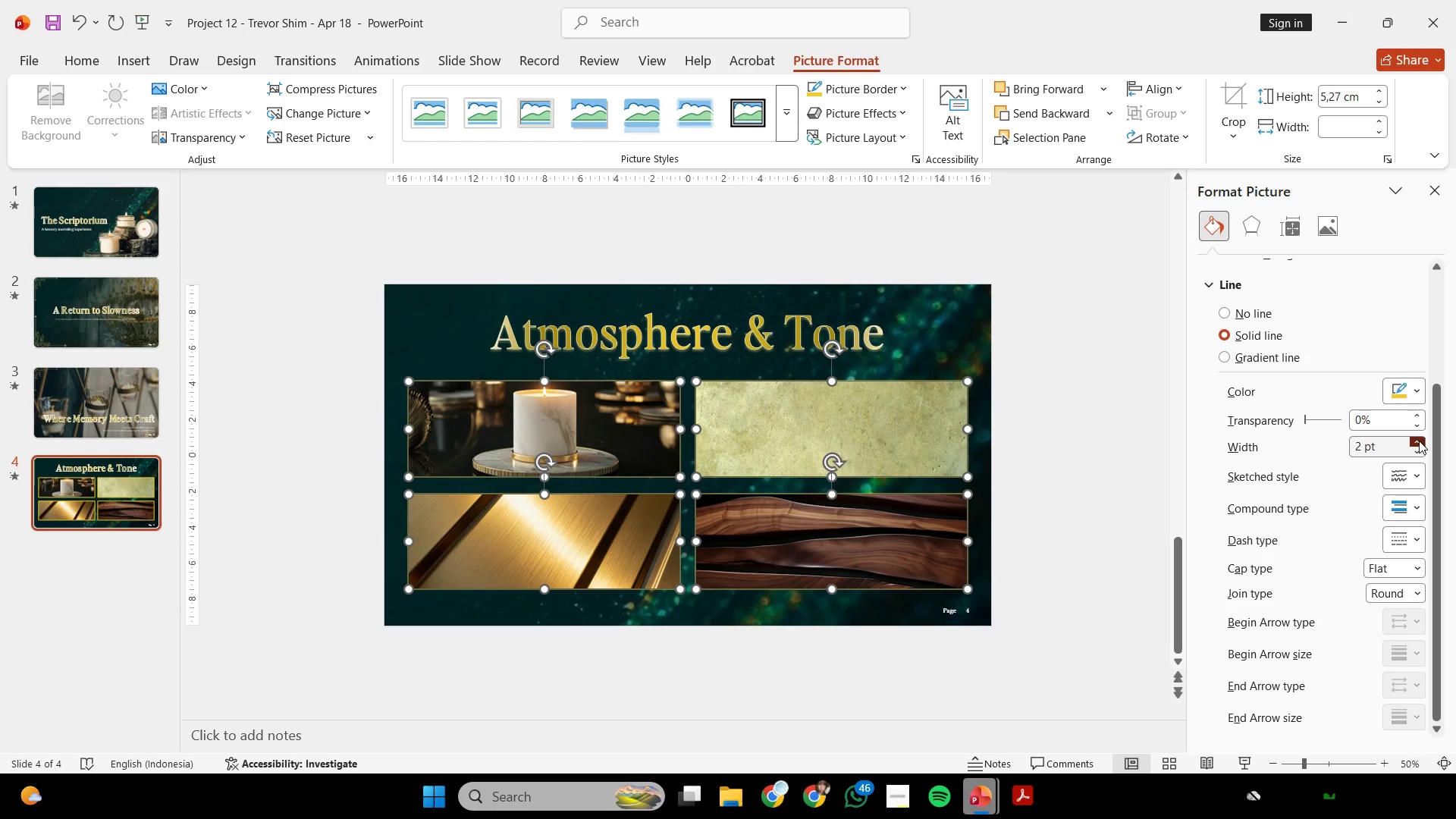 
triple_click([1419, 441])
 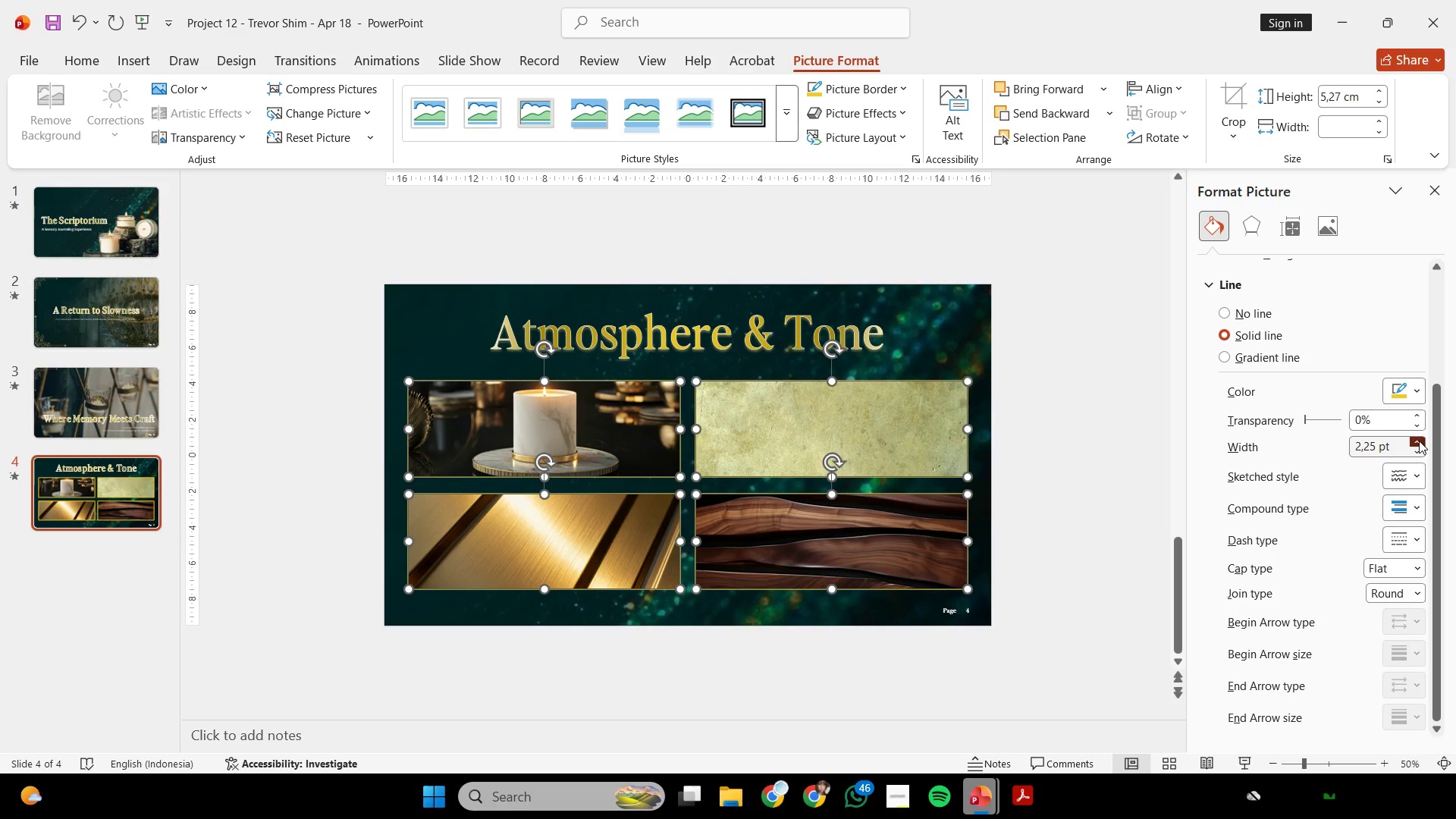 
triple_click([1419, 441])
 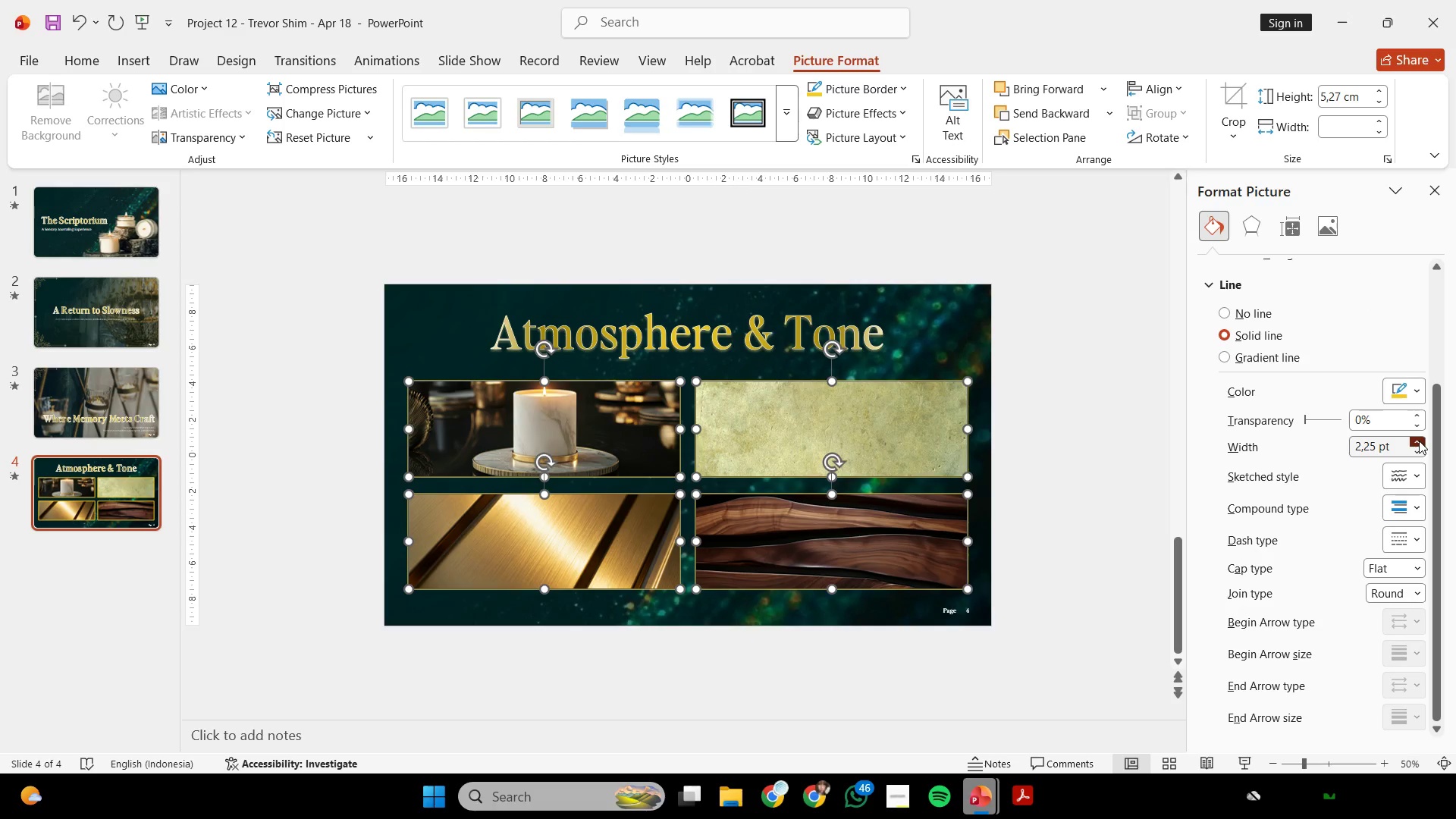 
triple_click([1419, 441])
 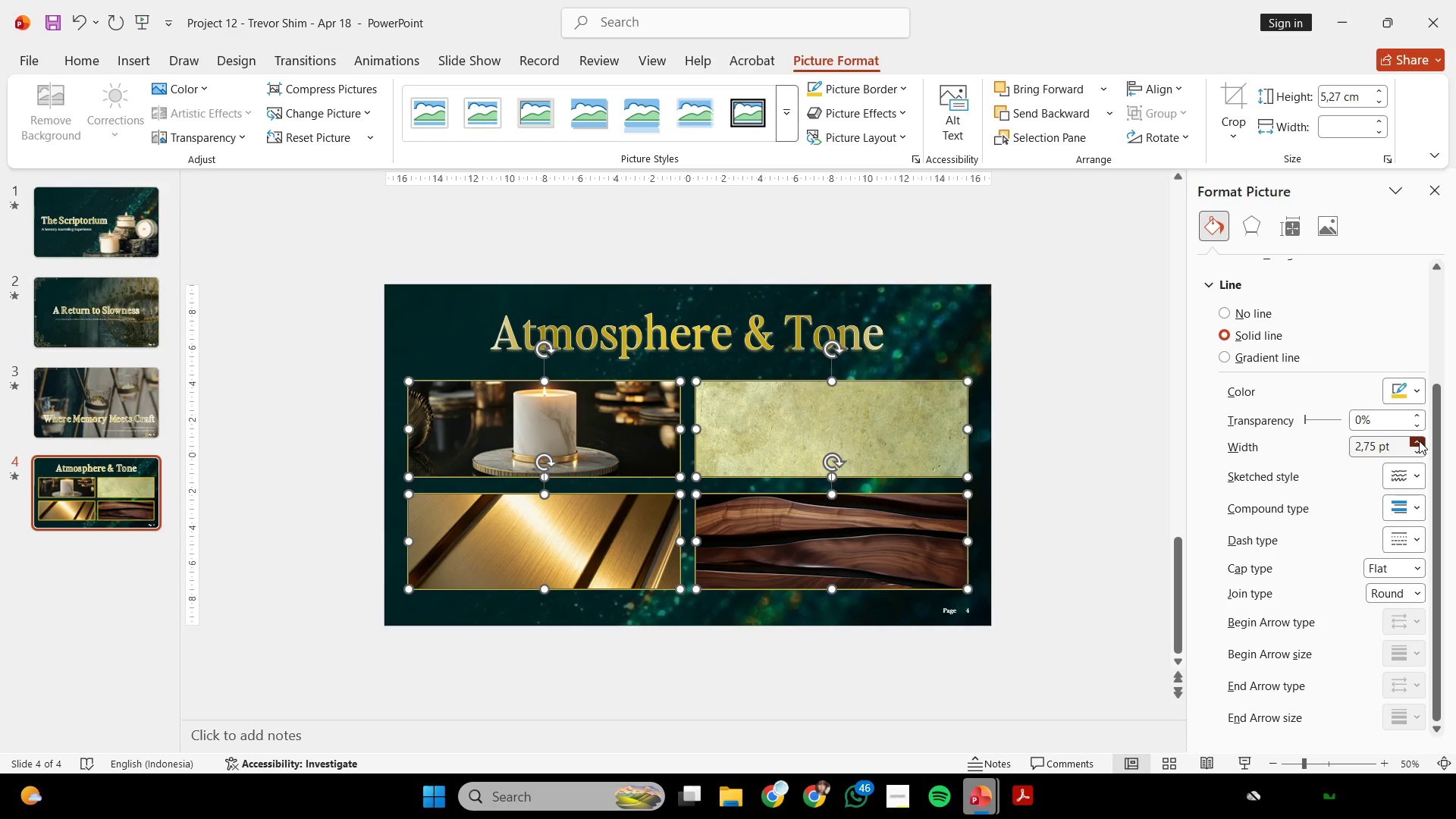 
triple_click([1419, 441])
 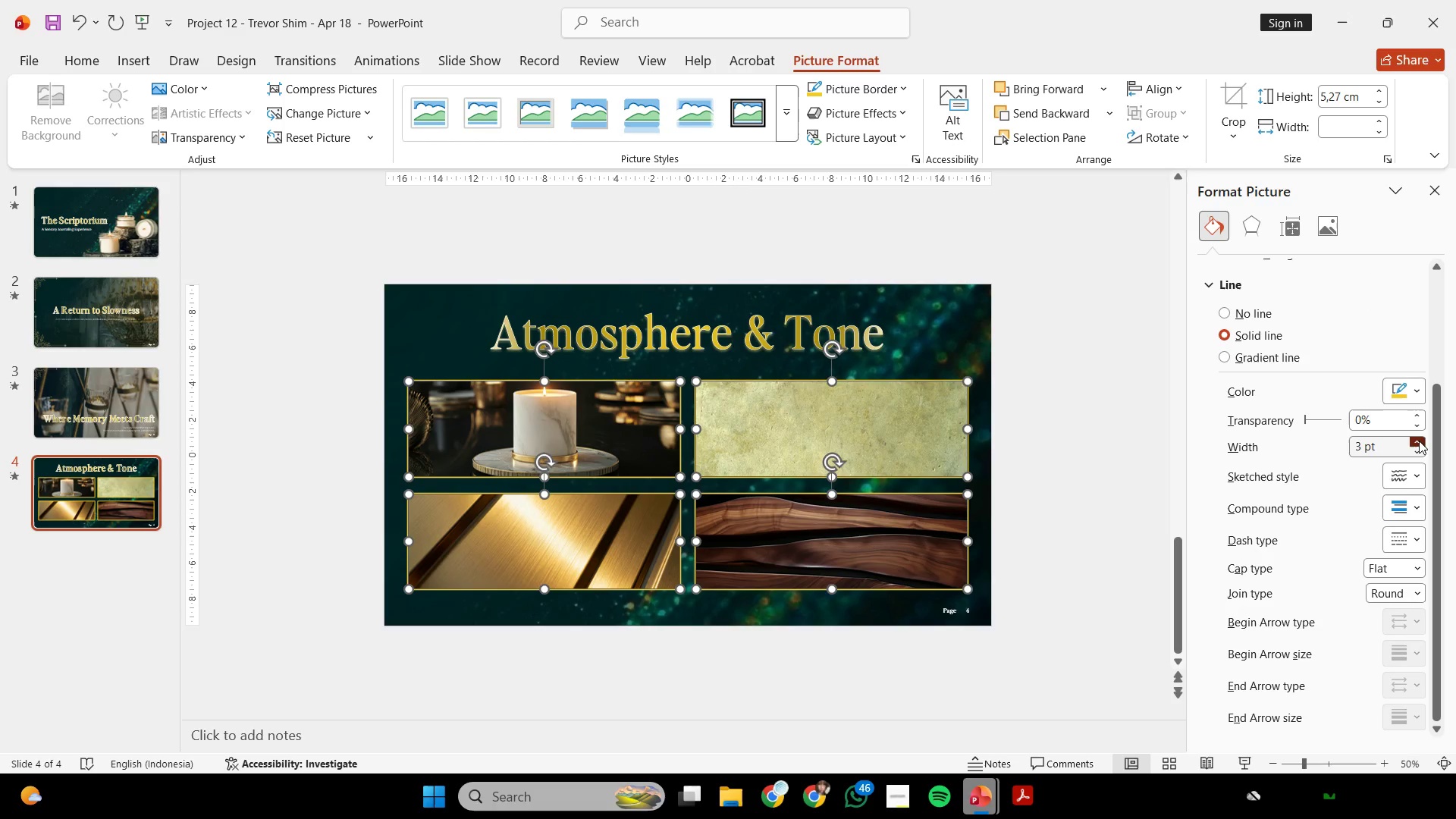 
triple_click([1419, 441])
 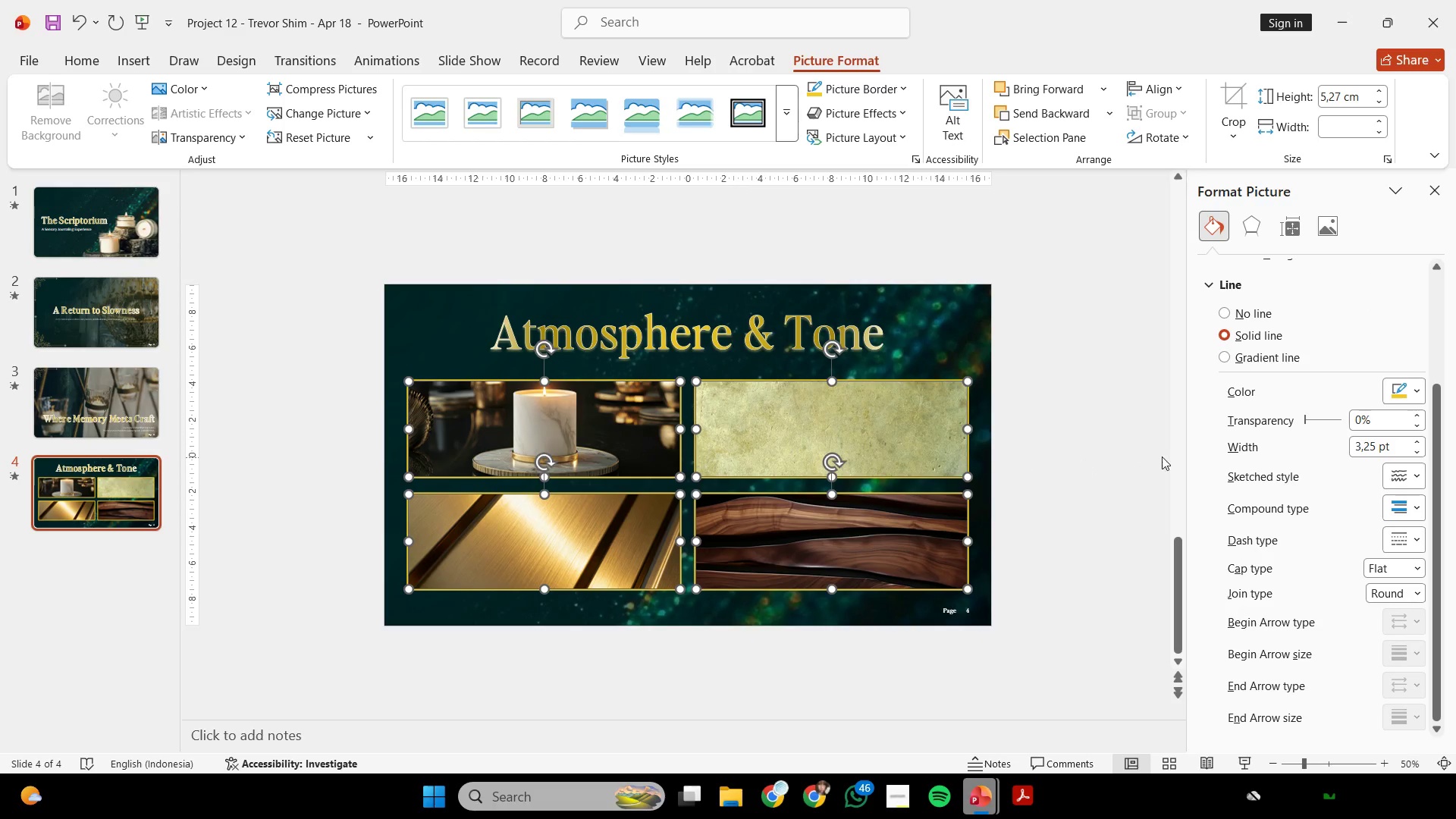 
left_click([1138, 454])
 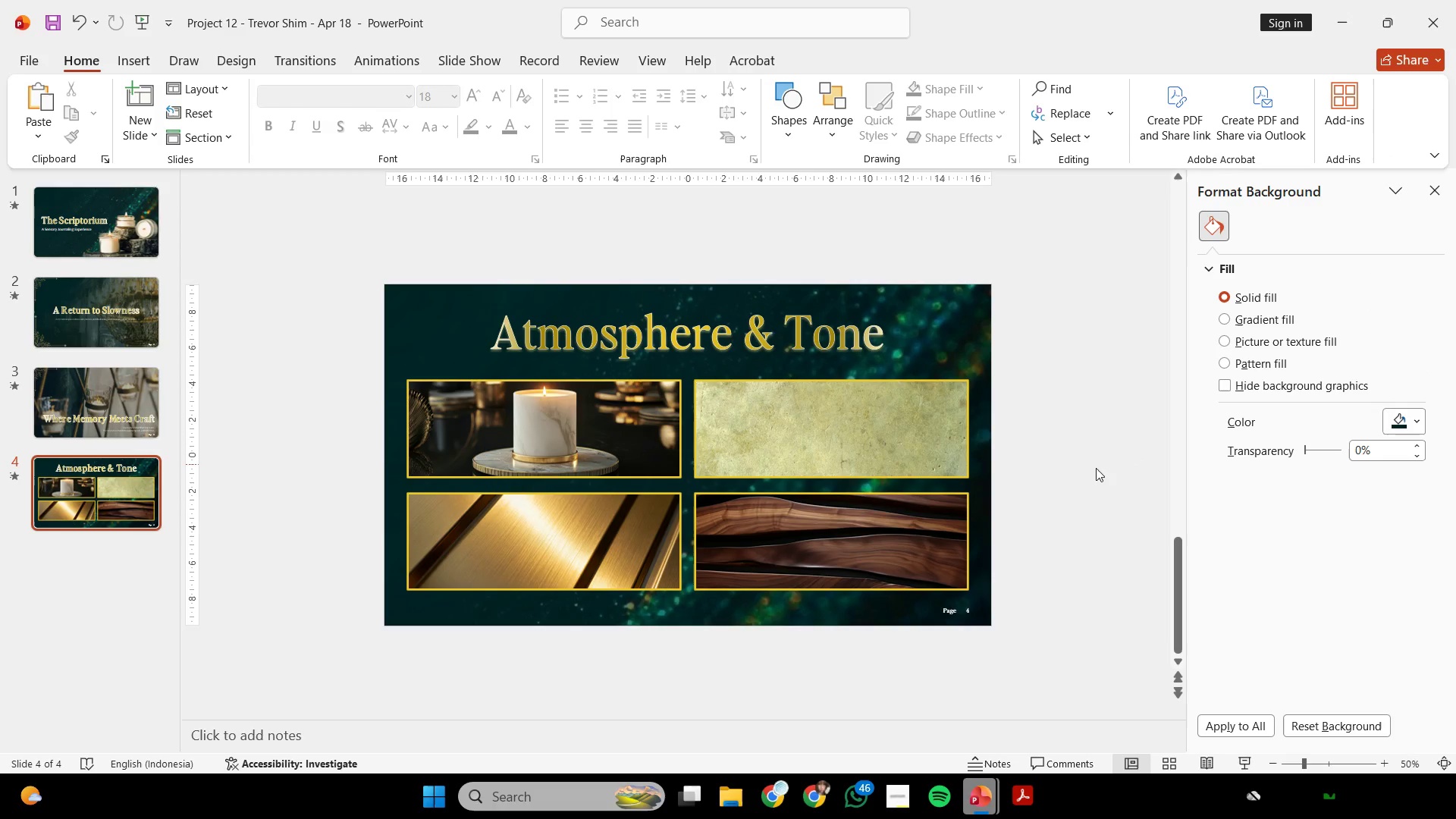 
left_click([600, 438])
 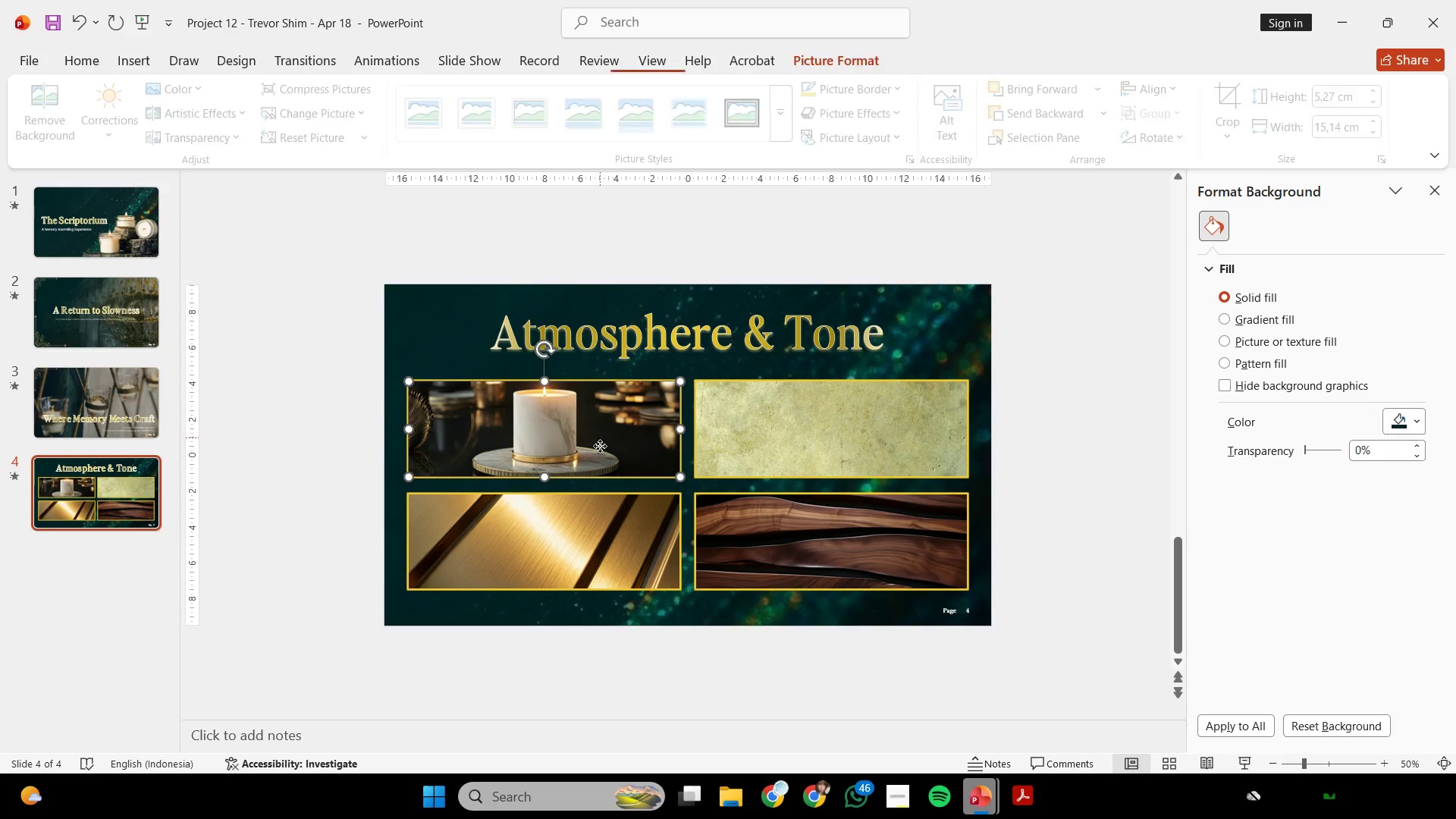 
hold_key(key=ShiftLeft, duration=0.98)
double_click([601, 519])
 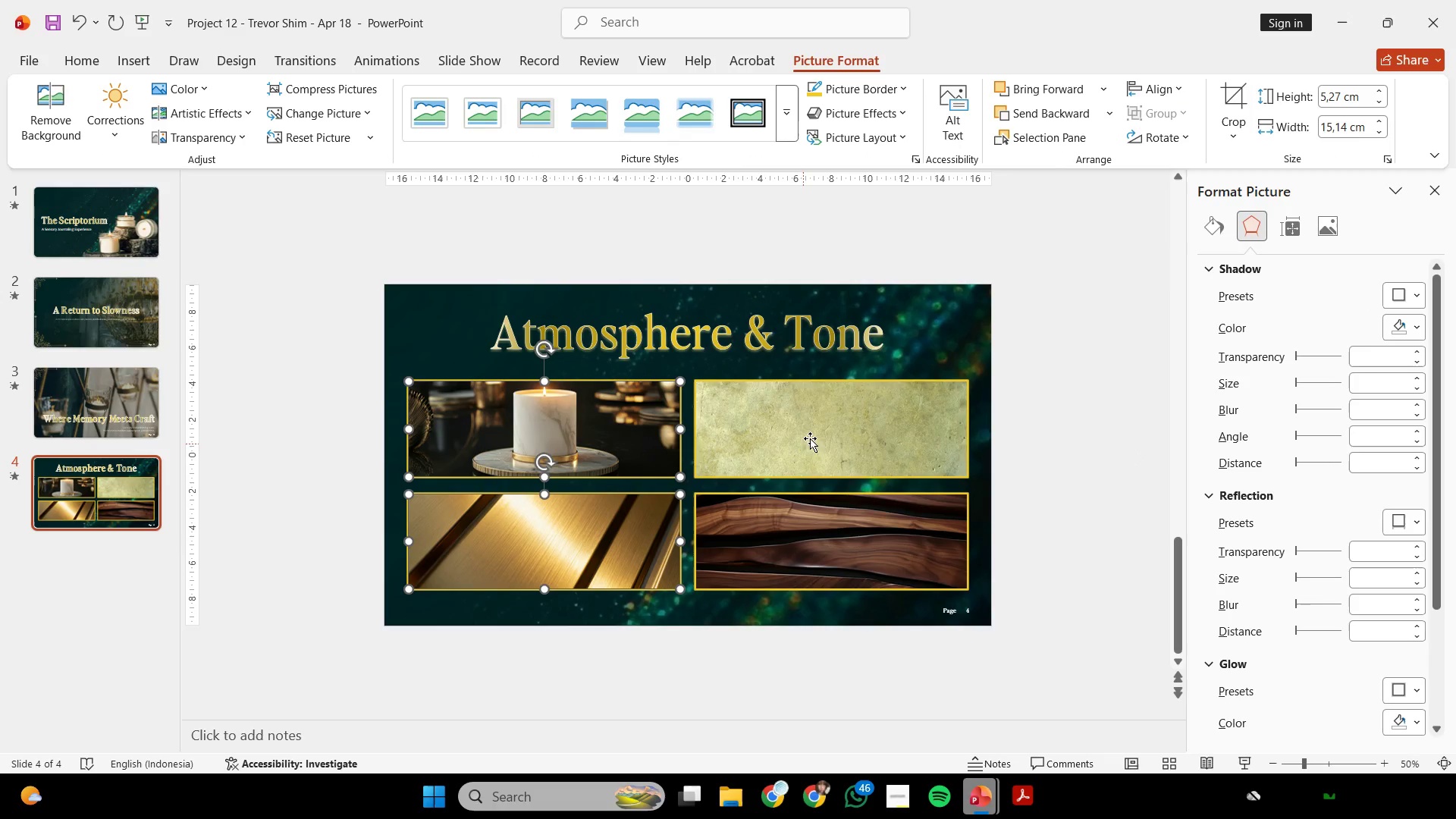 
triple_click([810, 438])
 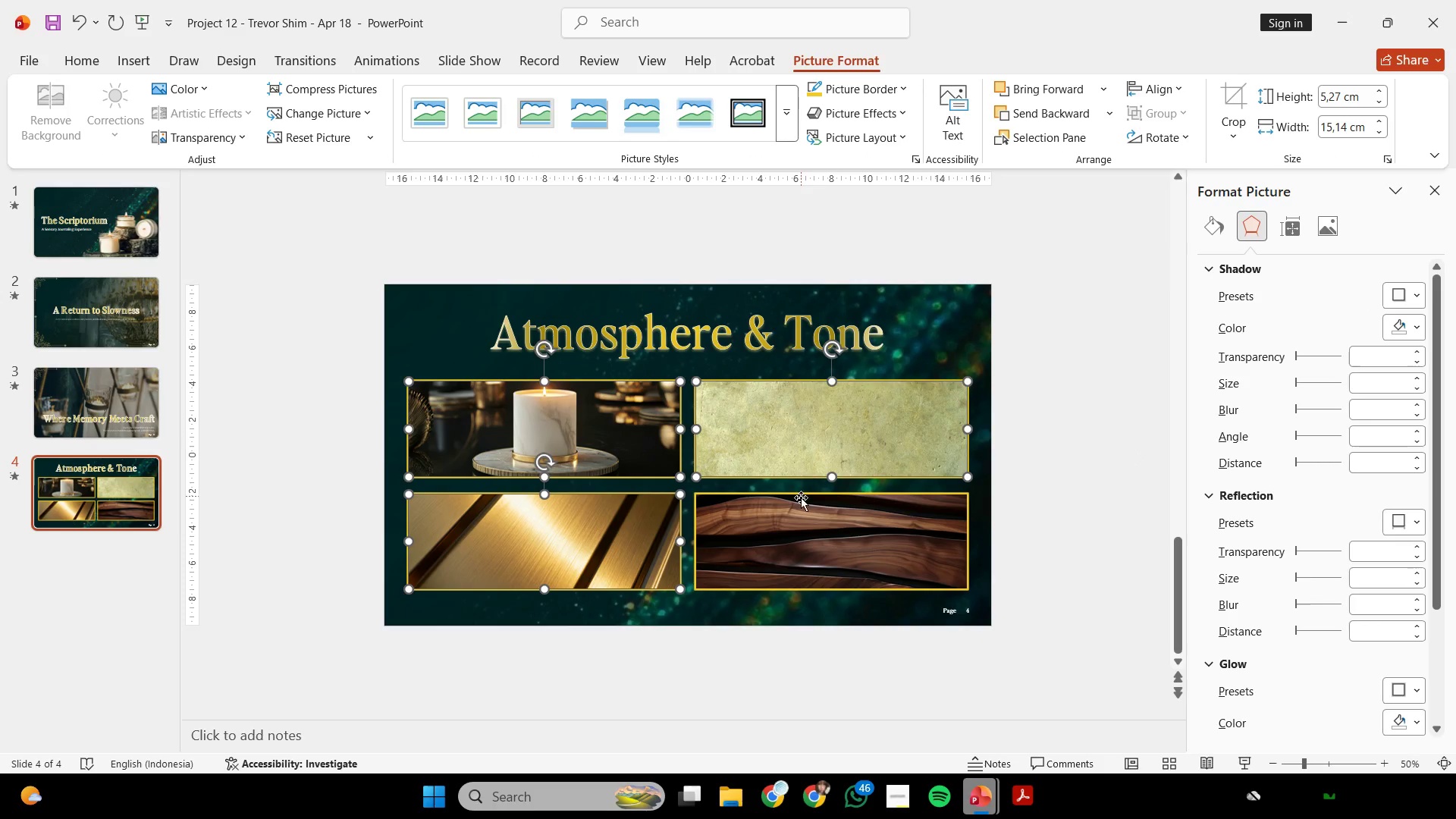 
triple_click([801, 497])
 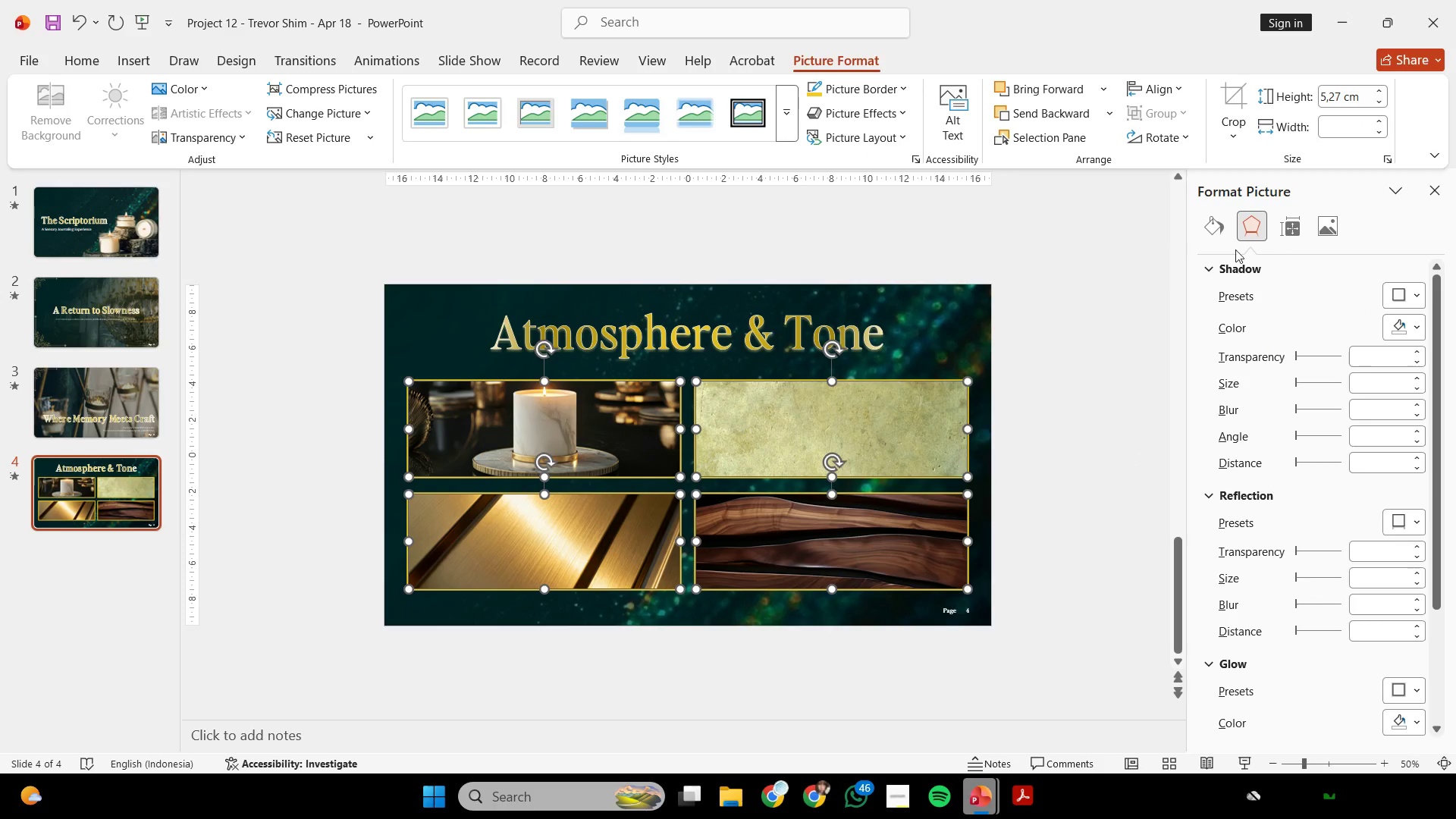 
left_click([1214, 233])
 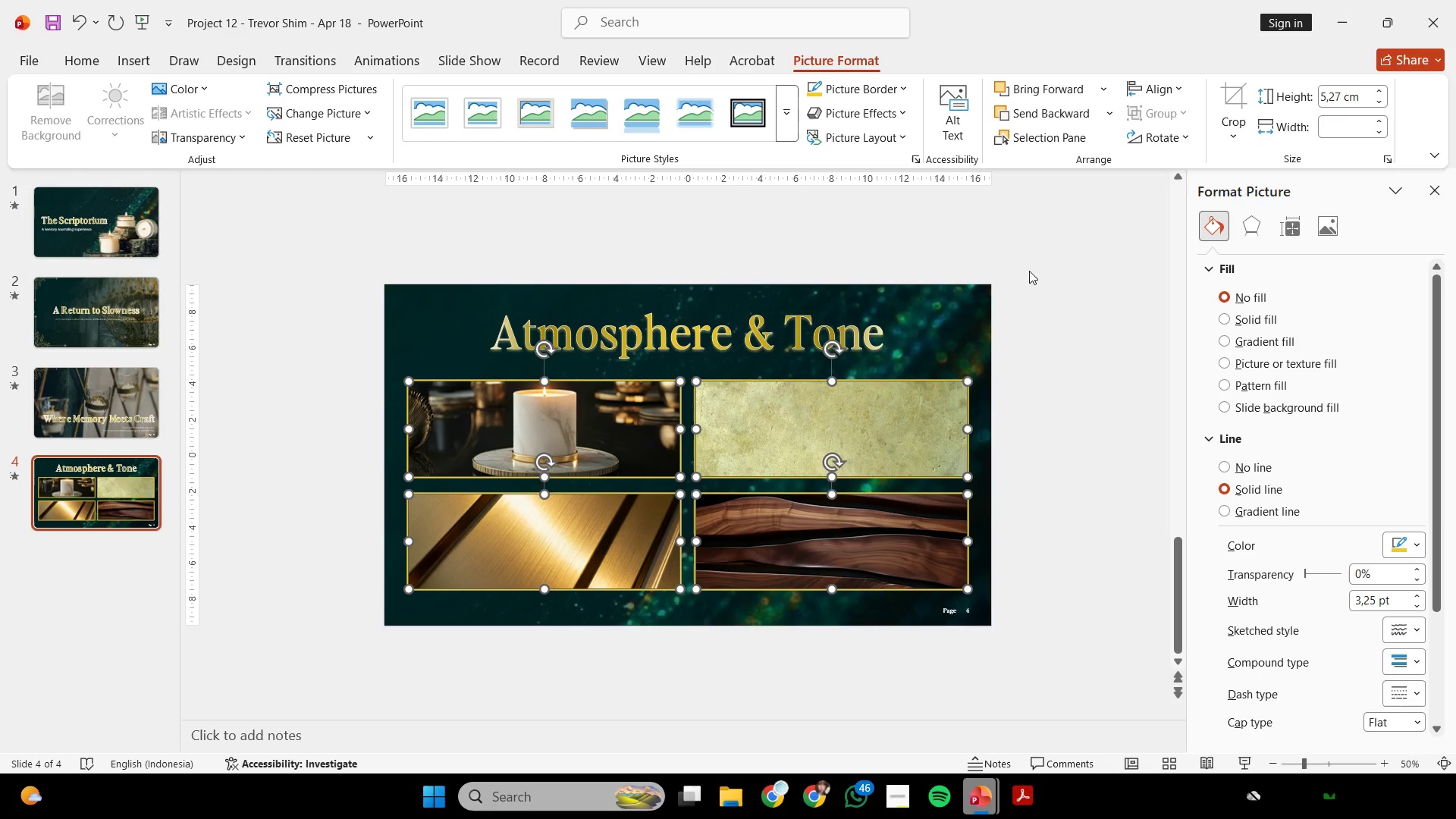 
wait(44.72)
 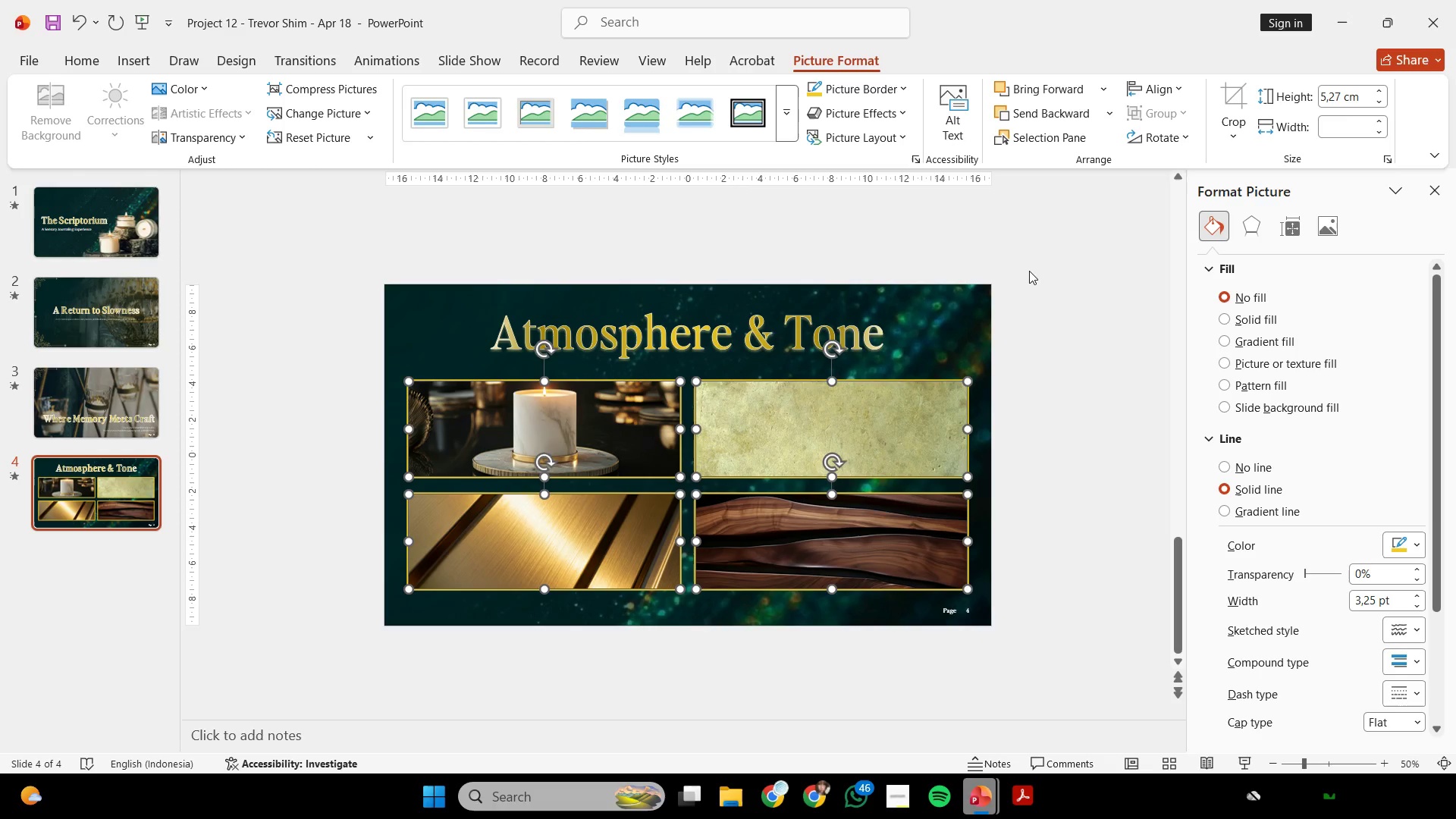 
left_click([1268, 516])
 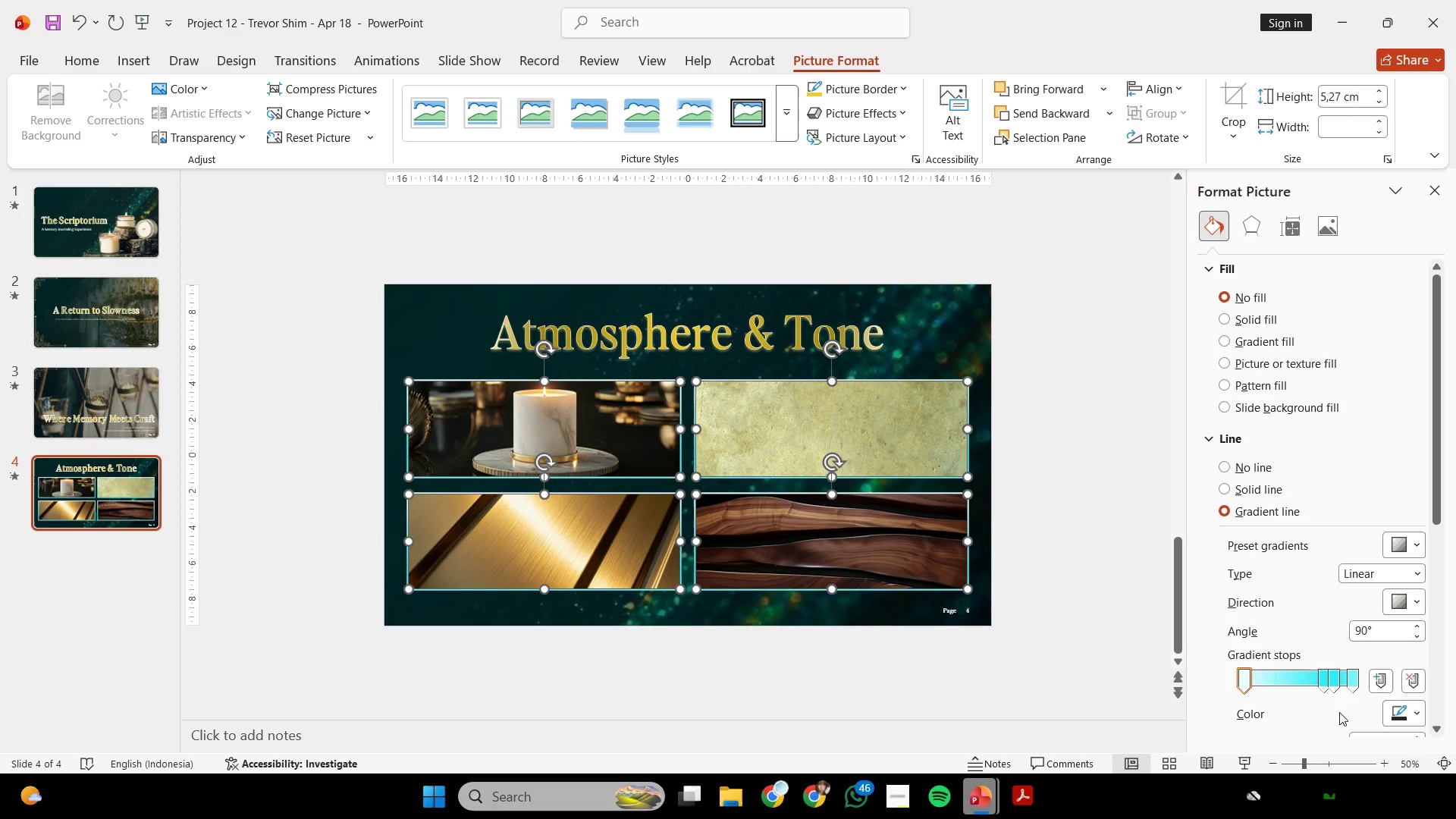 
left_click_drag(start_coordinate=[1335, 682], to_coordinate=[1343, 733])
 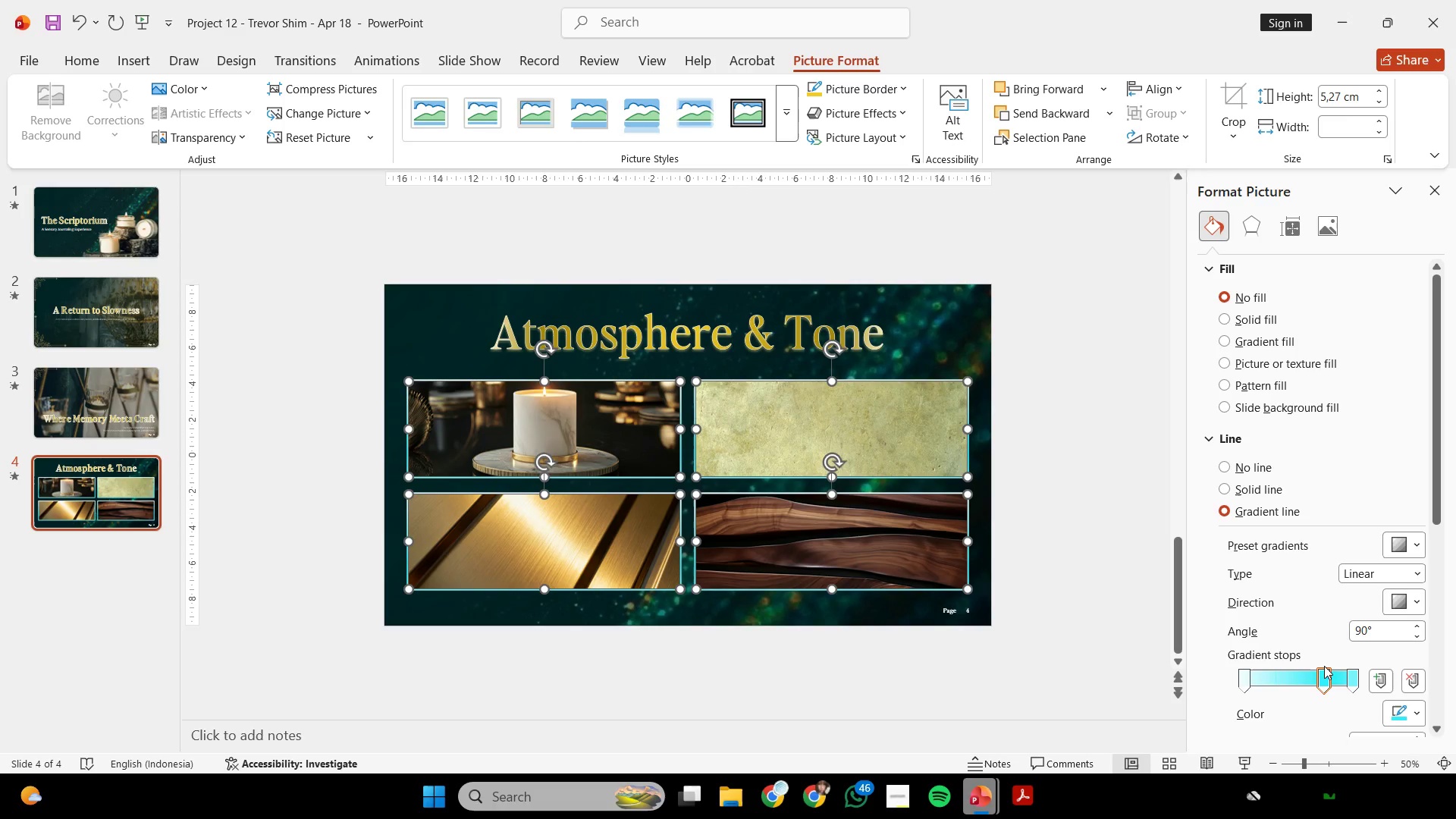 
left_click_drag(start_coordinate=[1323, 678], to_coordinate=[1341, 712])
 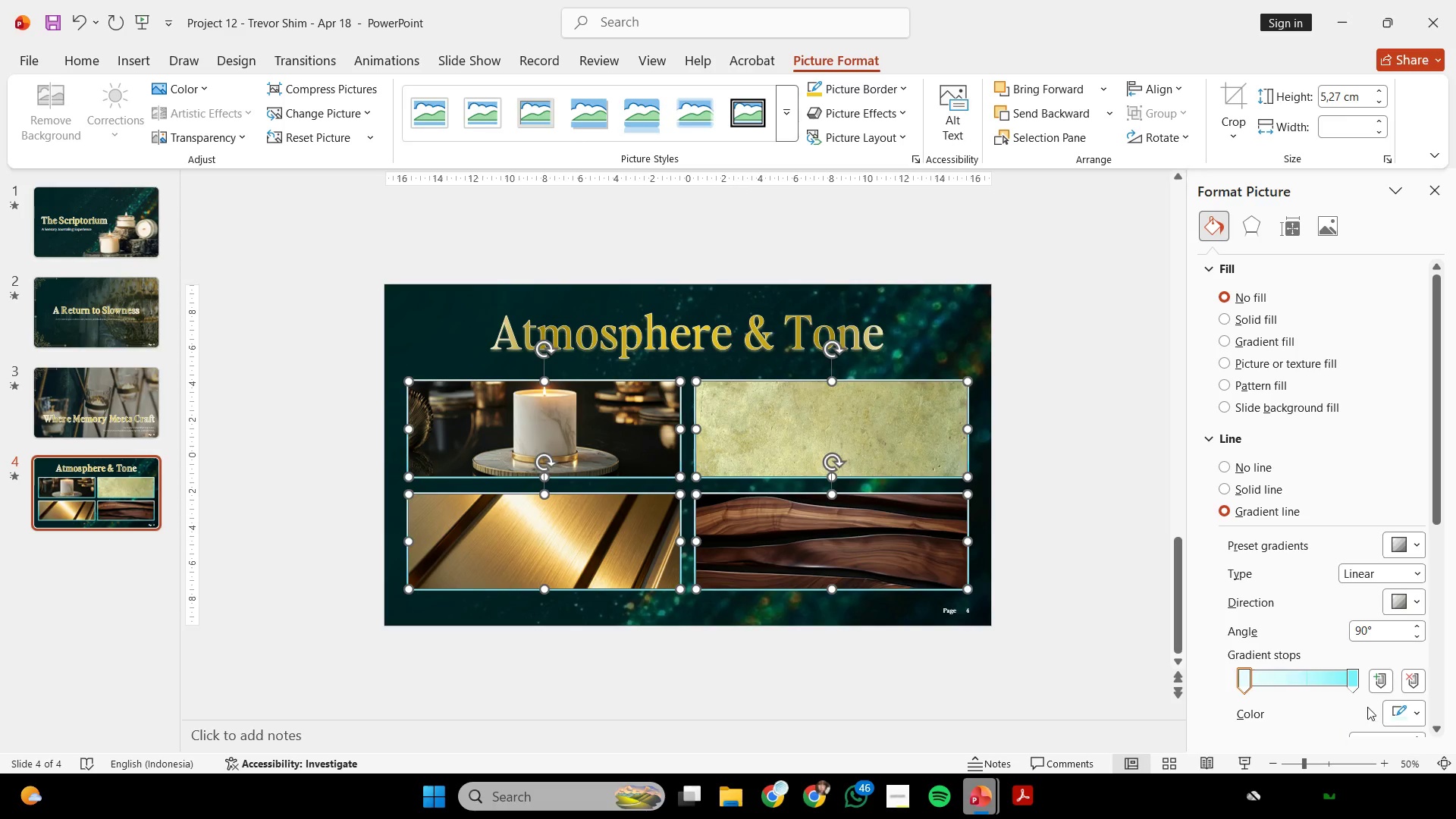 
left_click([1382, 717])
 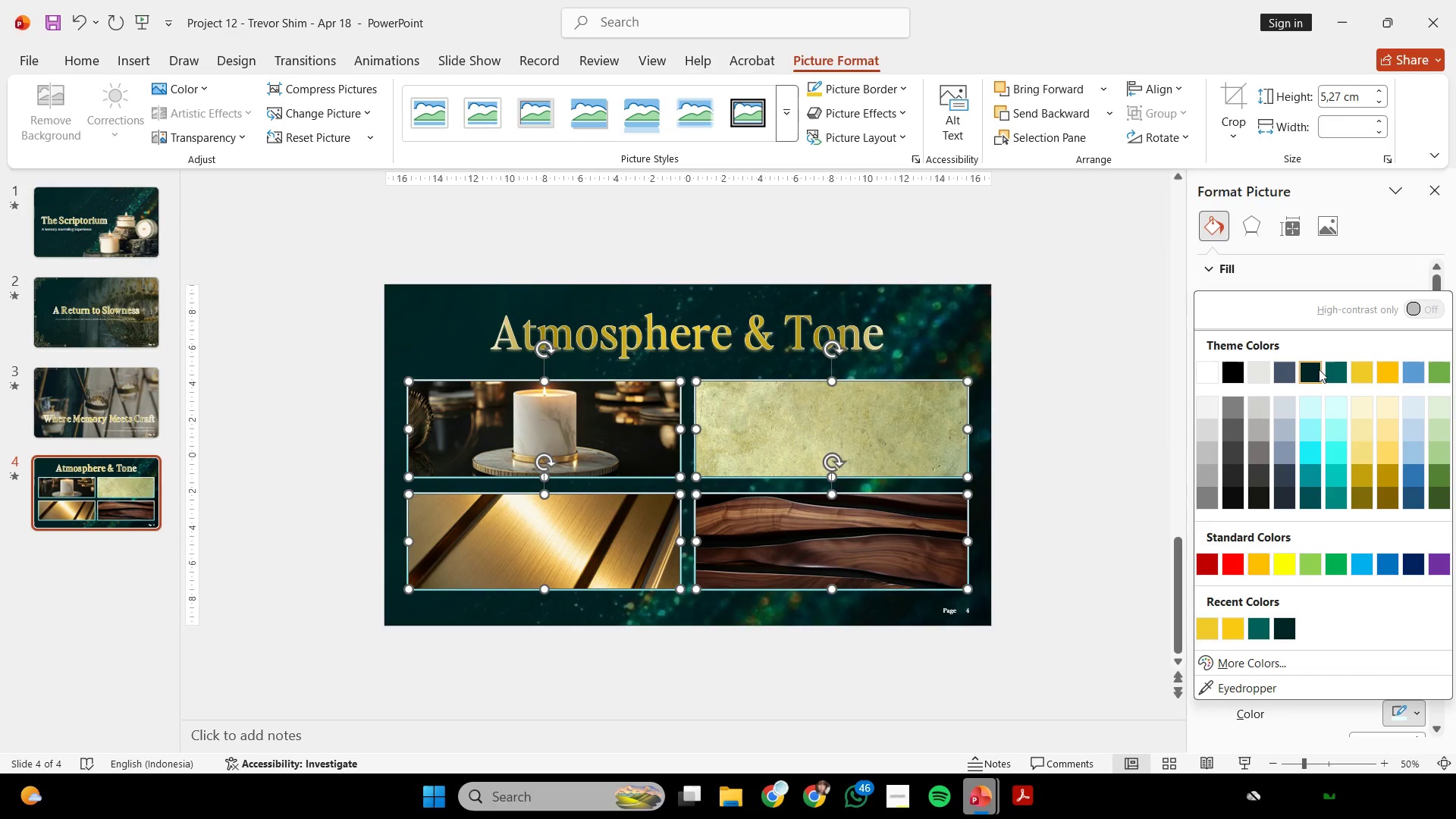 
left_click([1328, 368])
 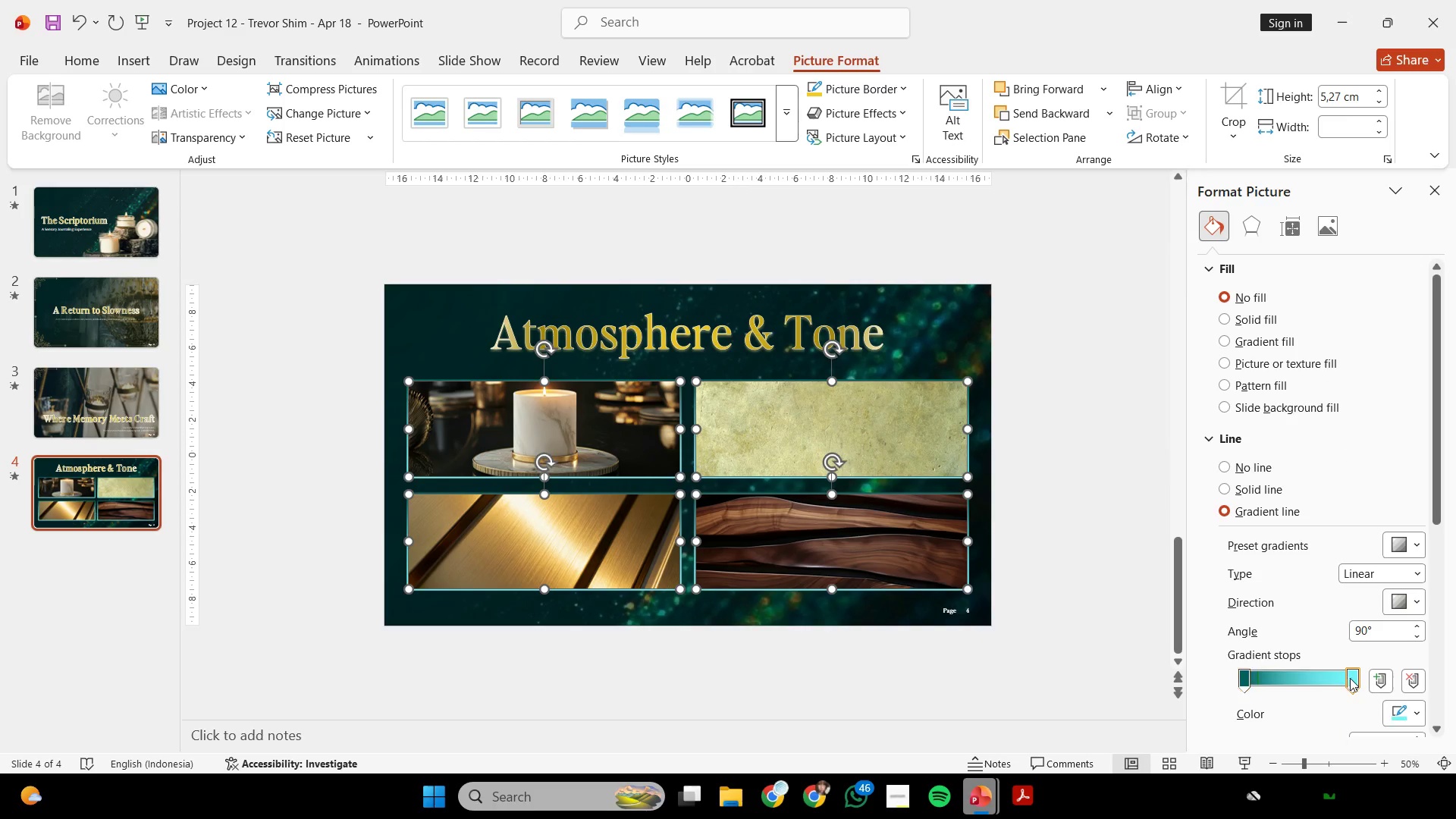 
double_click([1401, 715])
 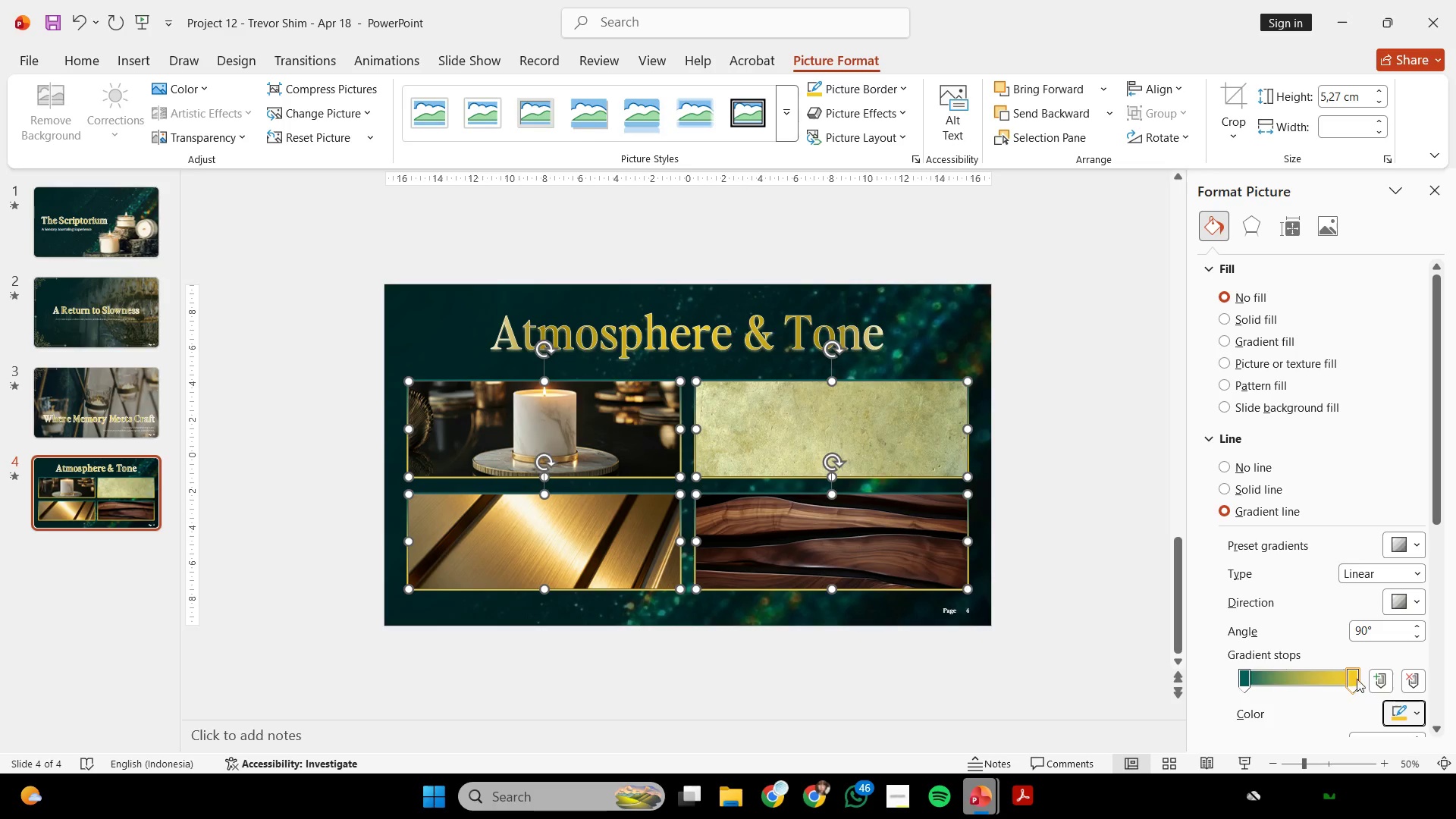 
double_click([1422, 625])
 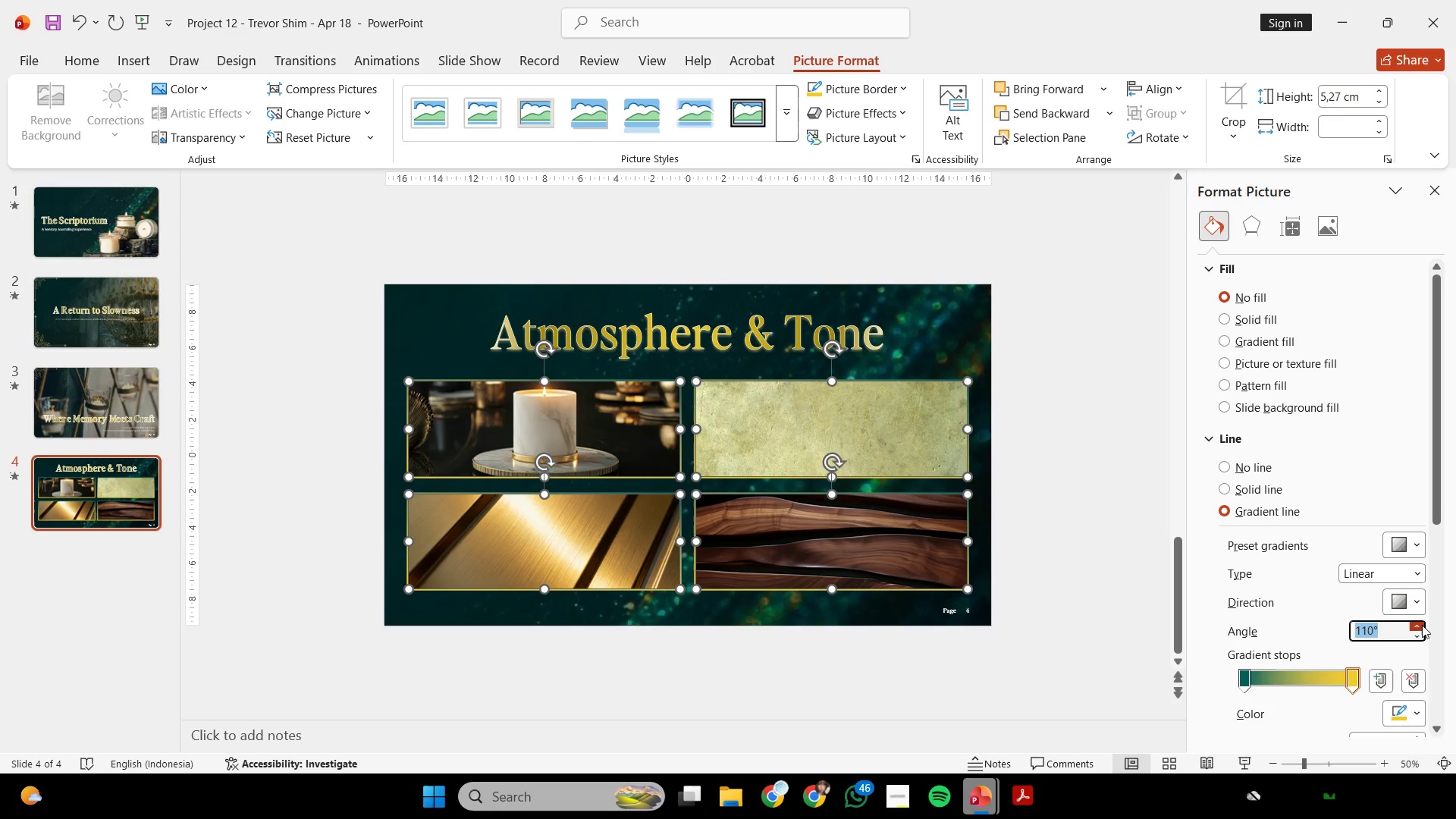 
triple_click([1422, 625])
 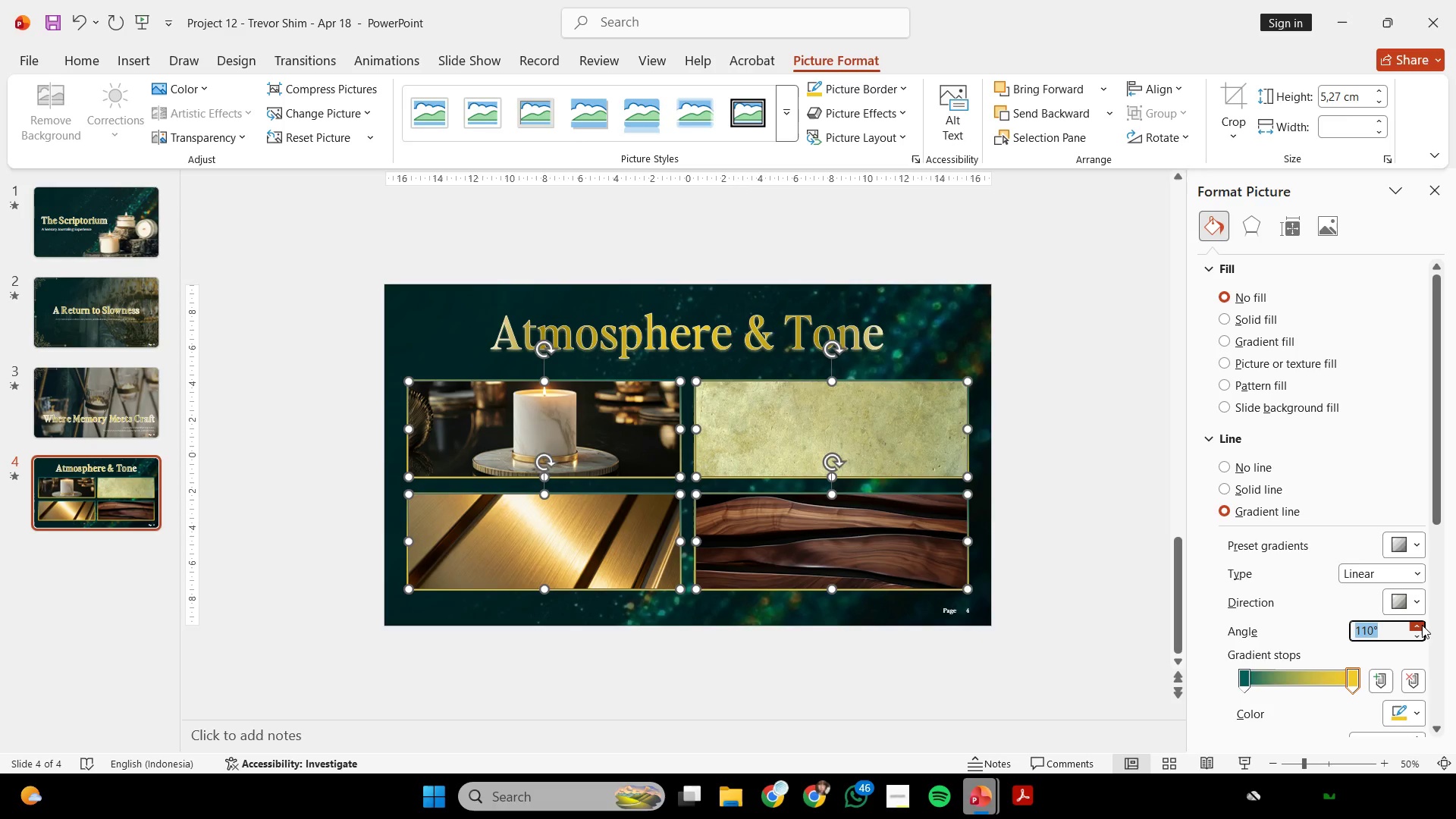 
triple_click([1422, 625])
 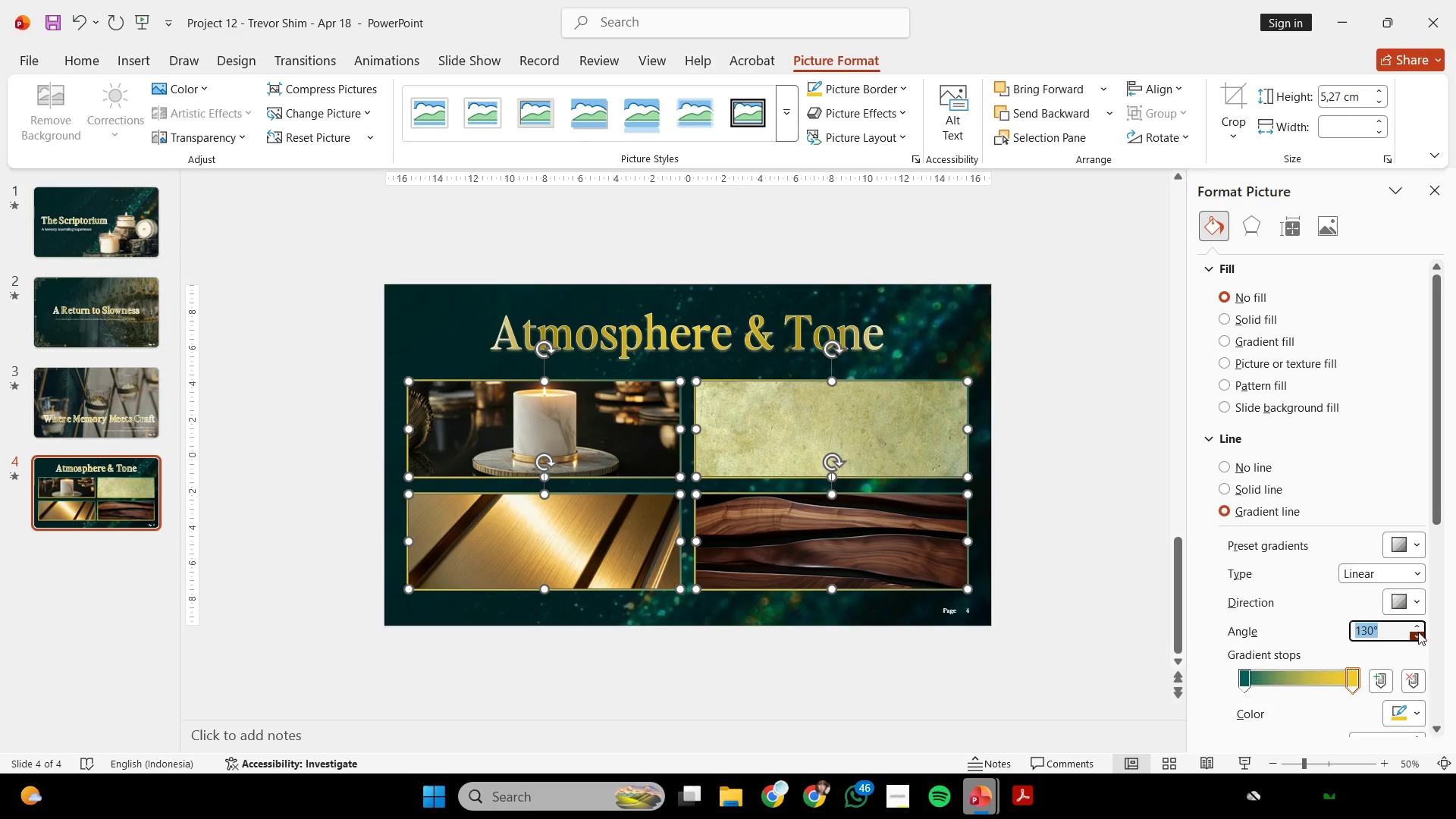 
double_click([1418, 632])
 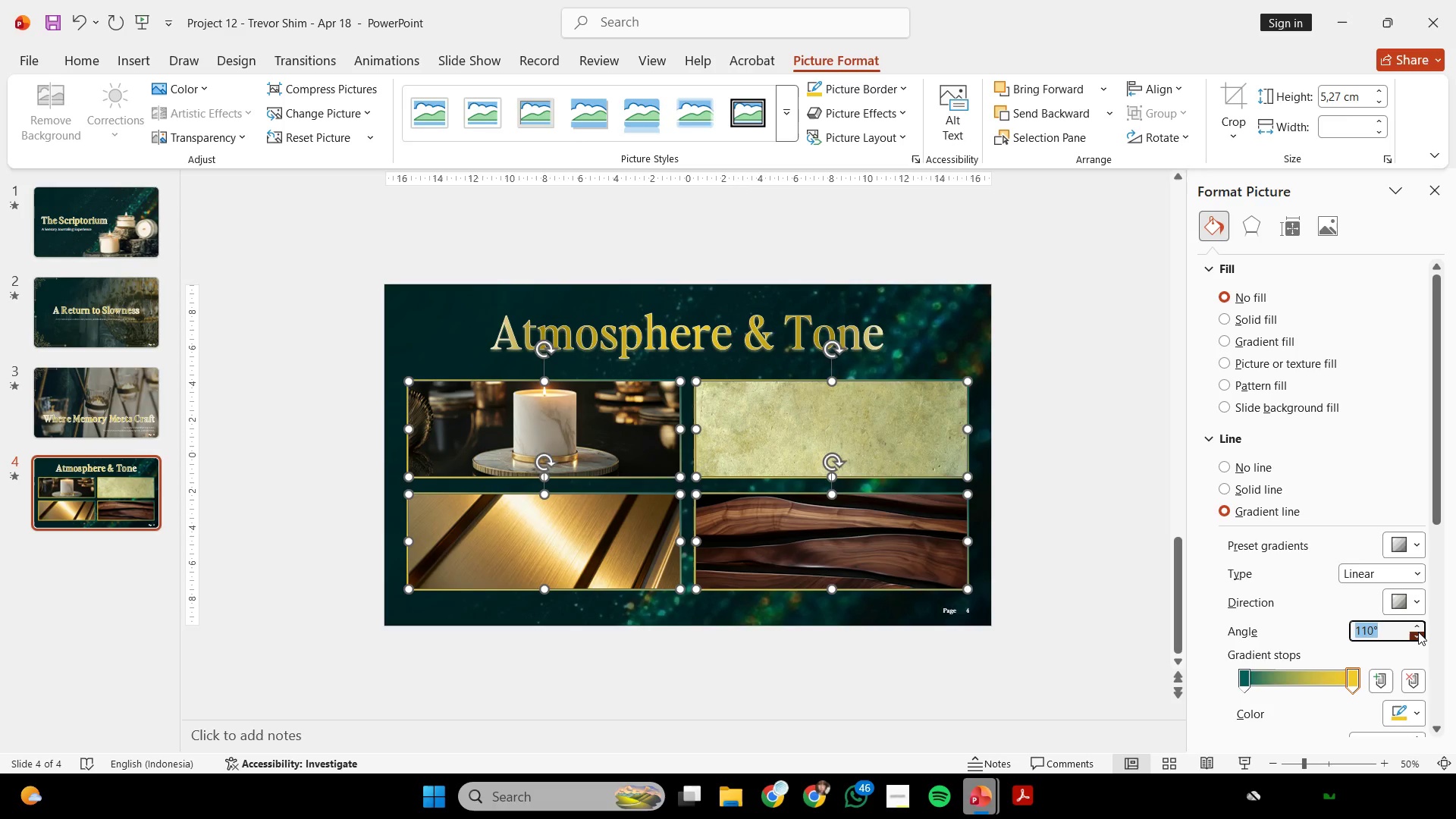 
triple_click([1418, 632])
 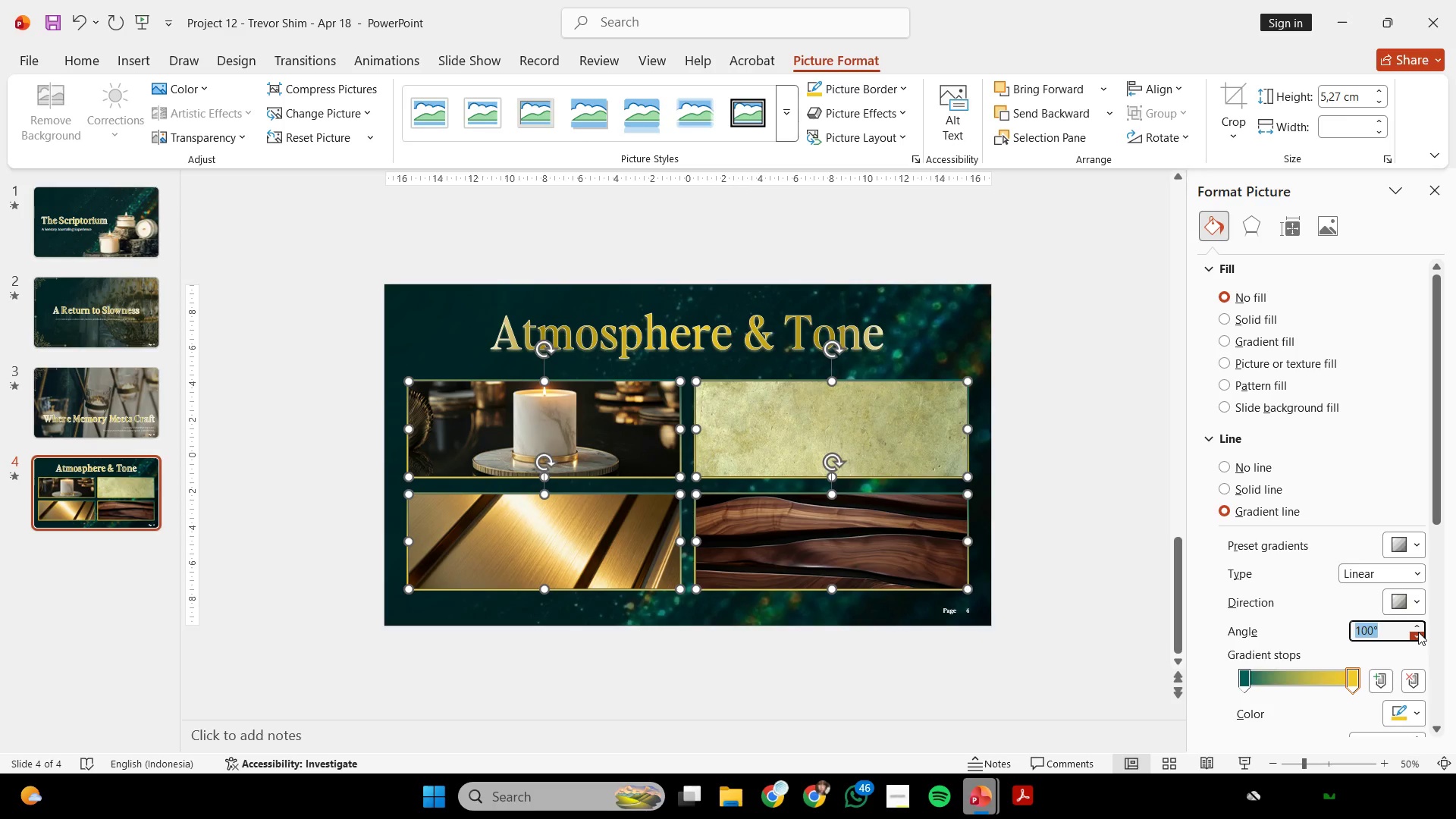 
left_click([1418, 632])
 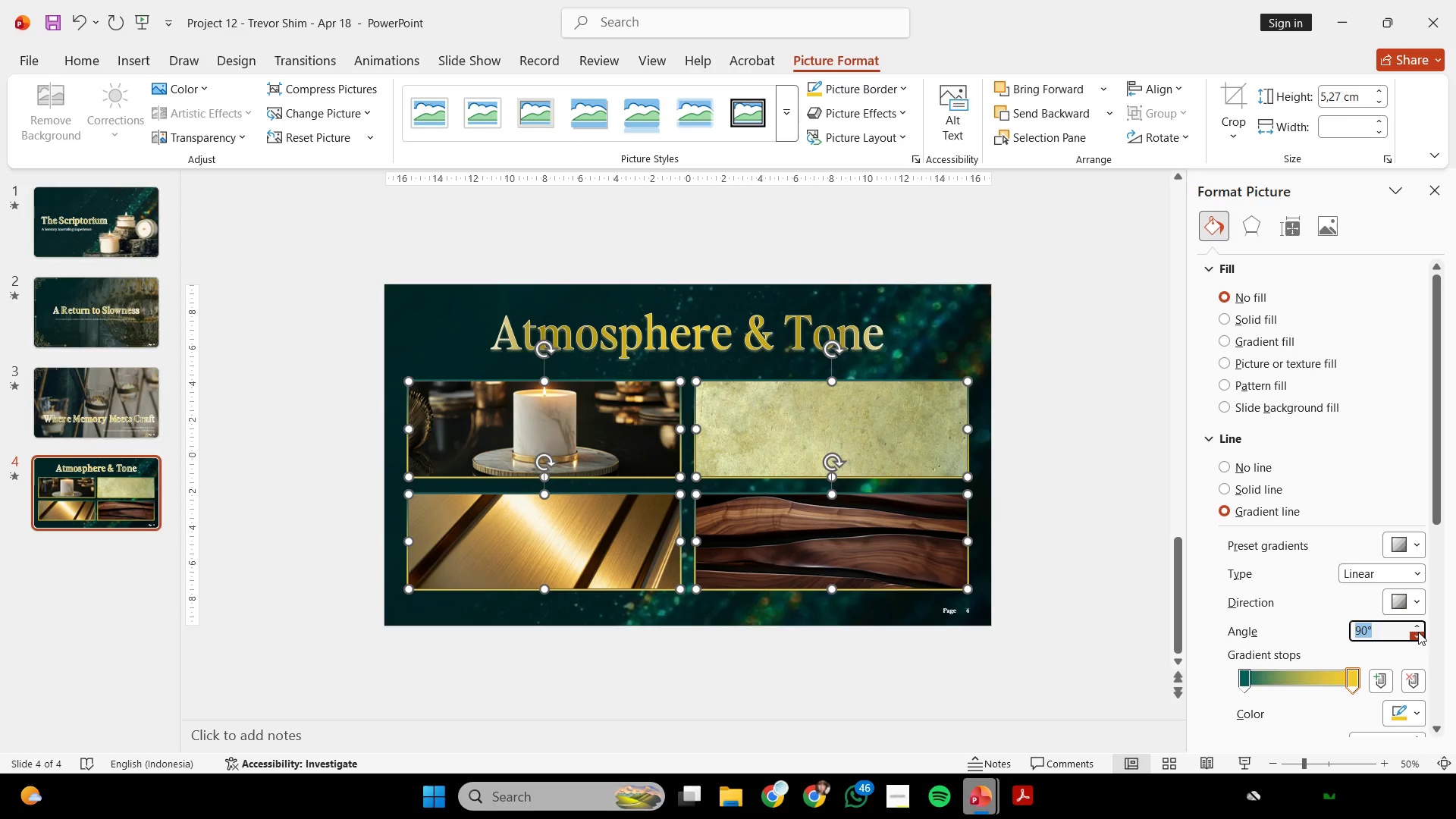 
left_click([1418, 632])
 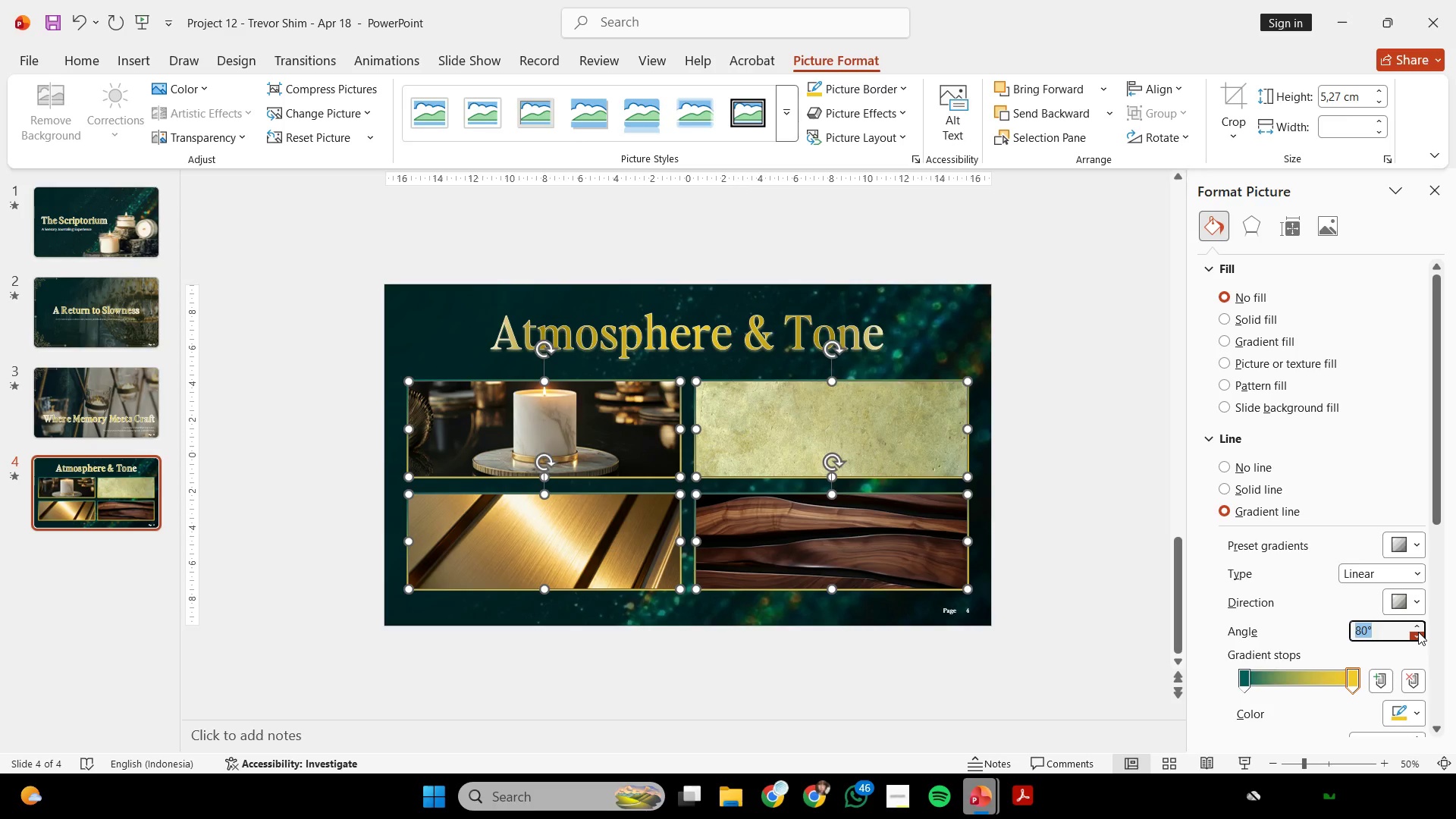 
left_click([1418, 632])
 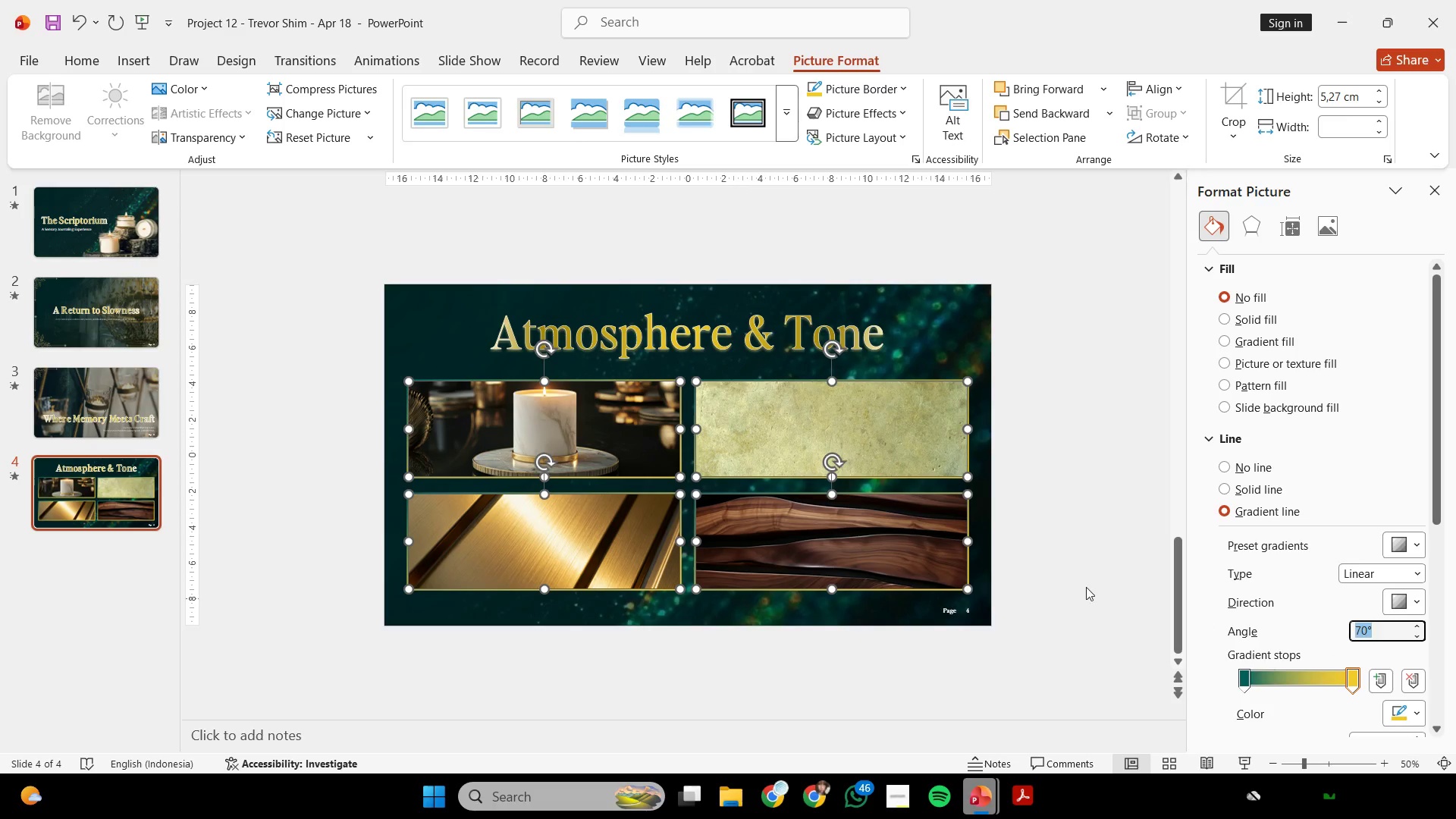 
left_click([1075, 566])
 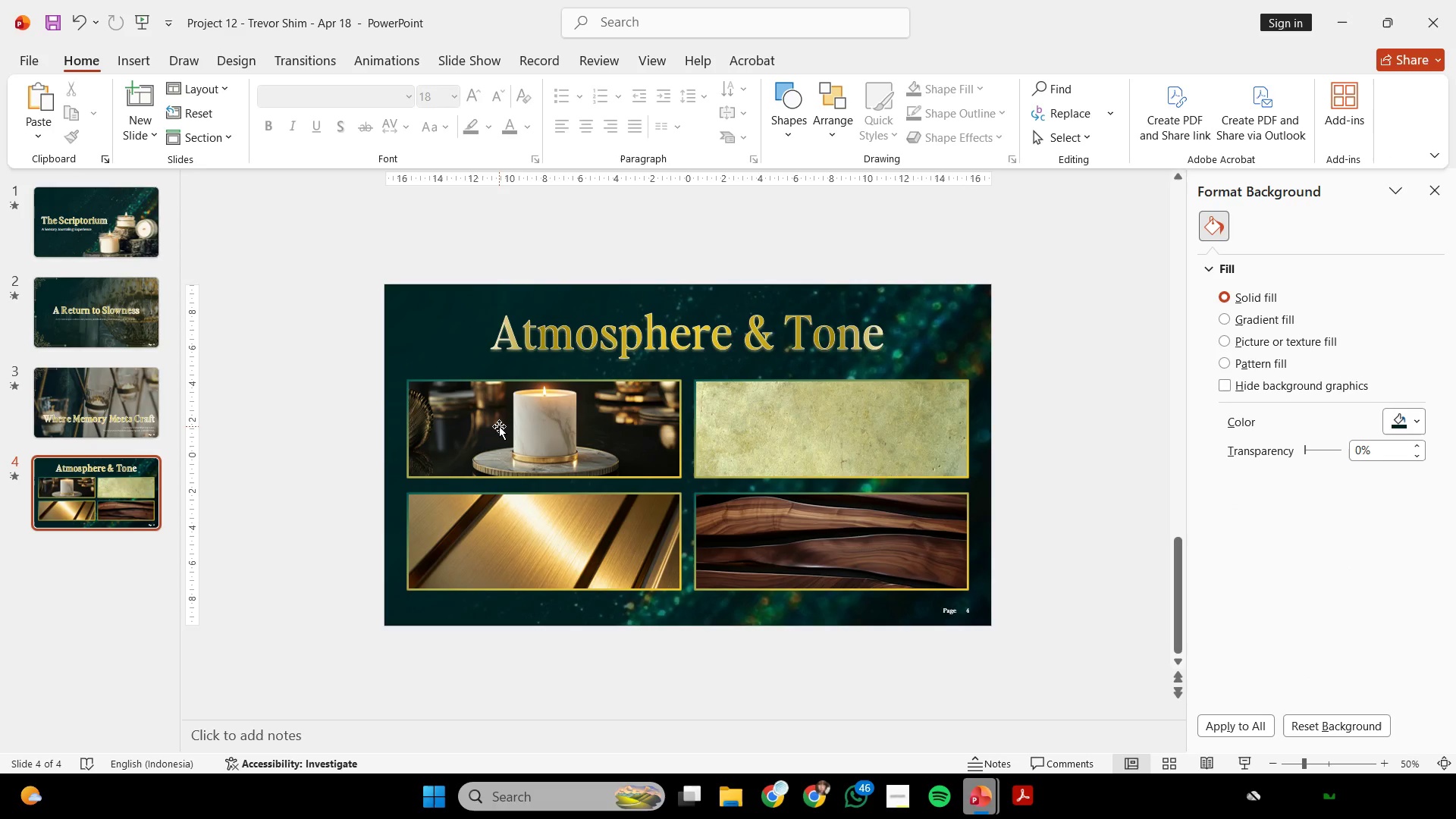 
left_click([499, 426])
 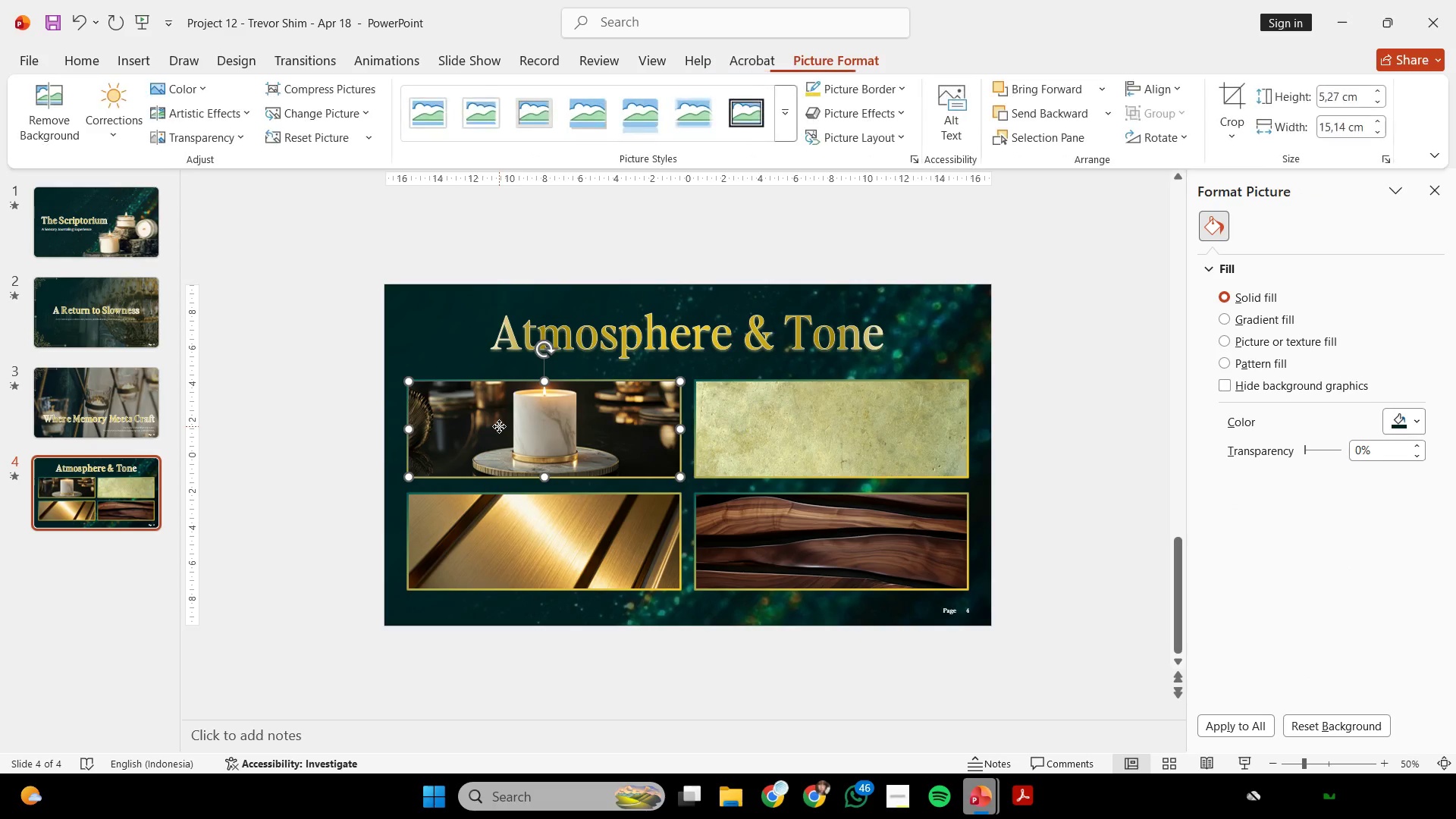 
hold_key(key=ShiftLeft, duration=1.14)
double_click([793, 499])
 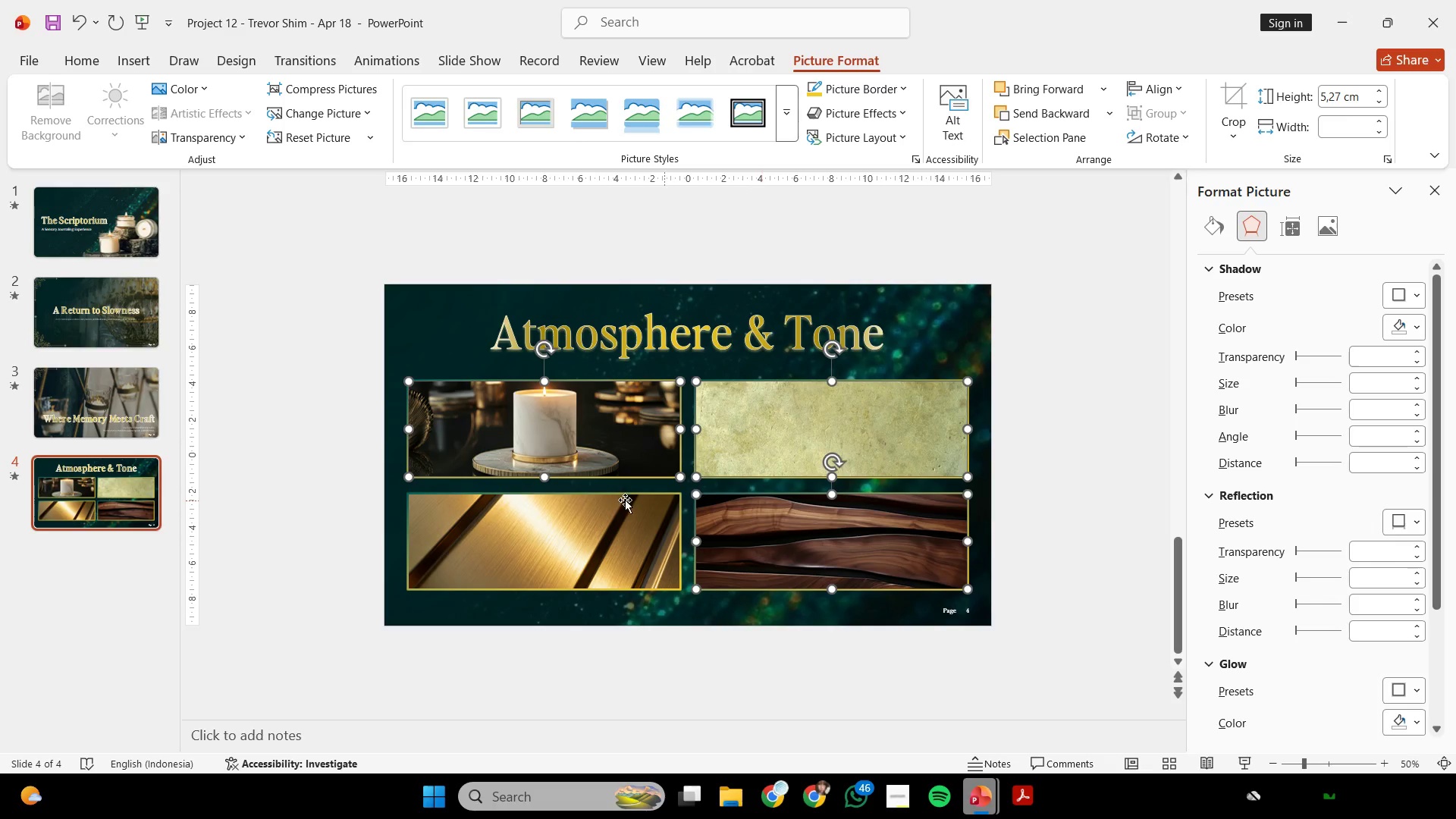 
triple_click([597, 494])
 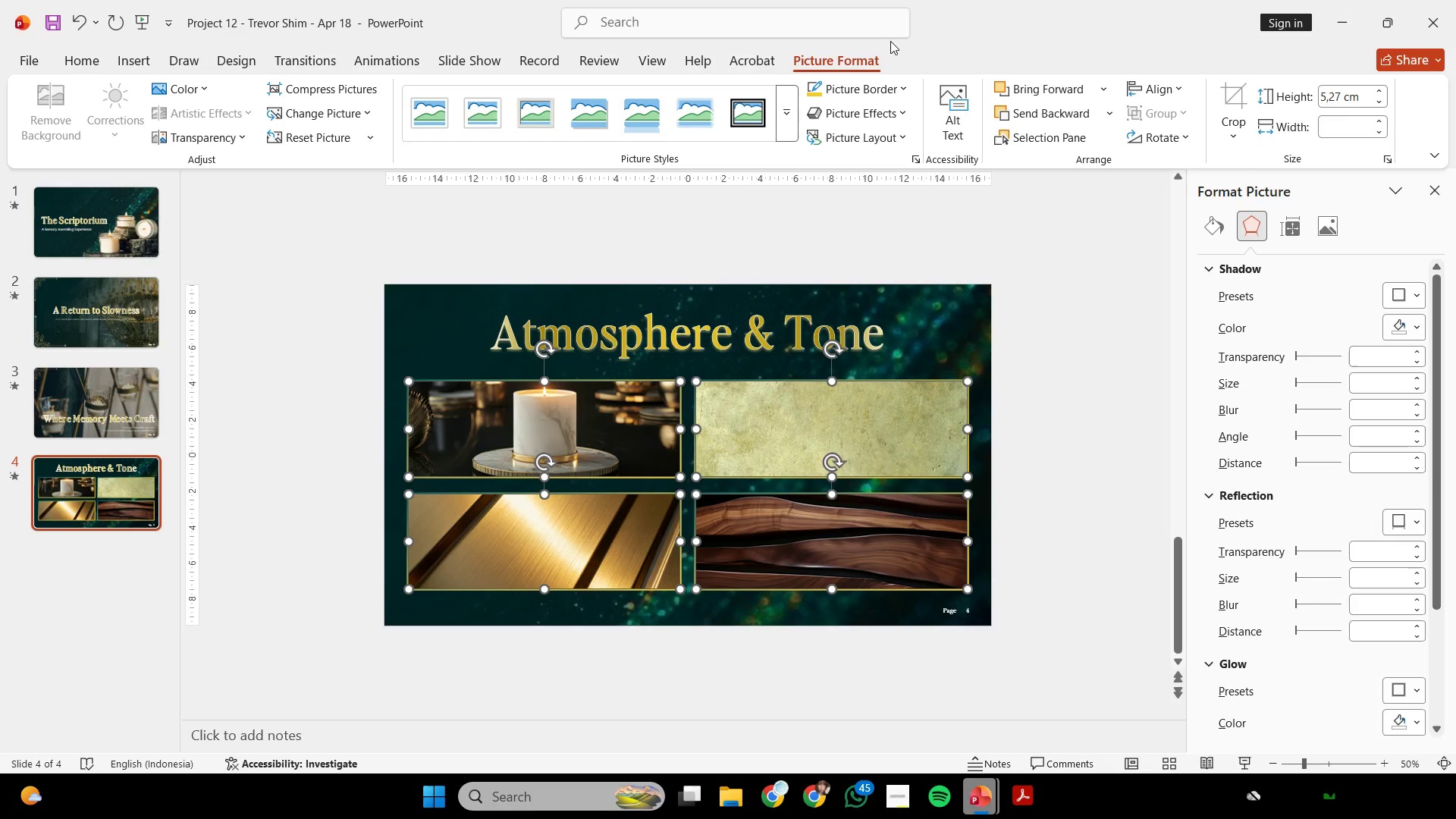 
wait(25.58)
 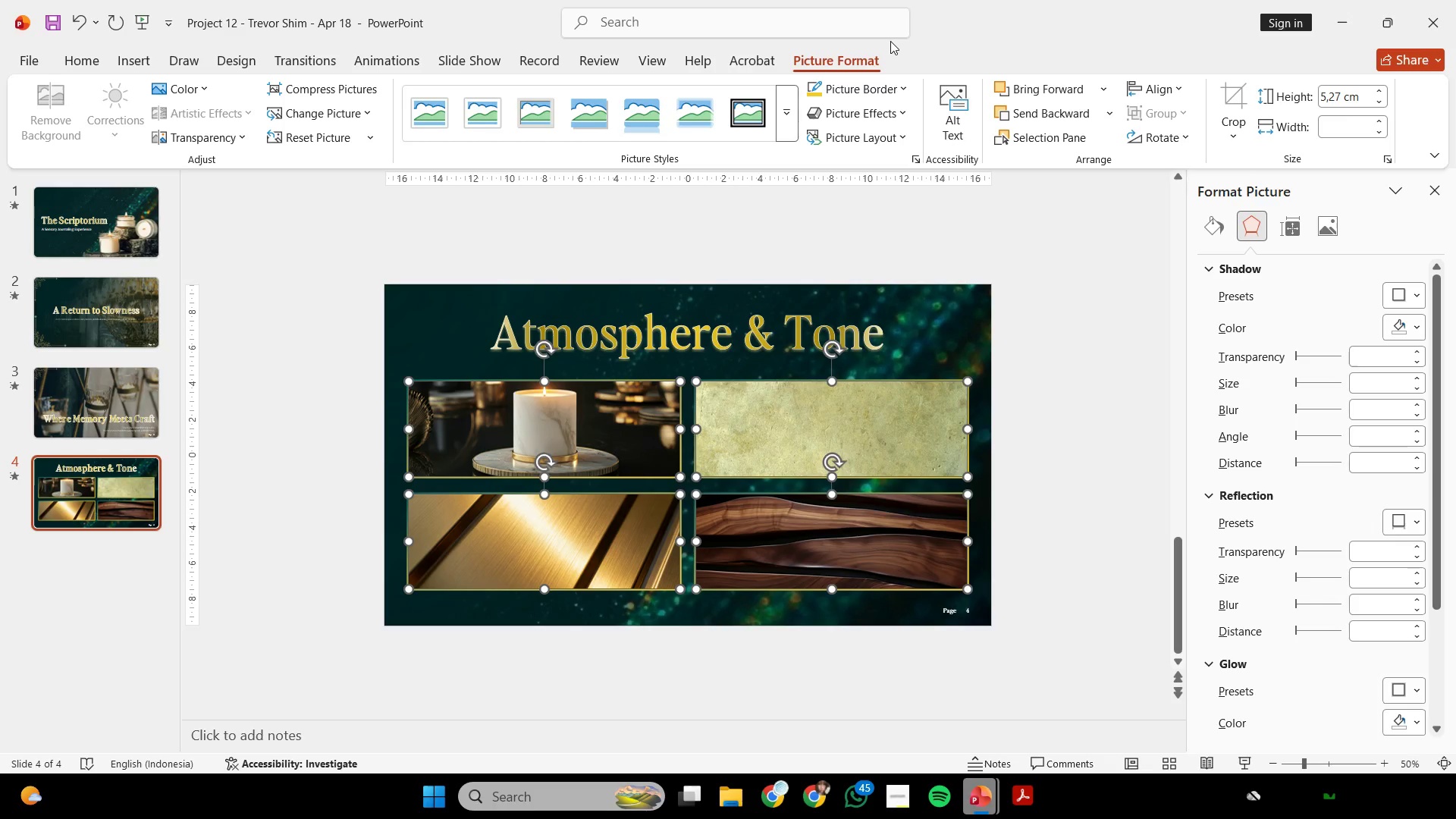 
left_click([1204, 234])
 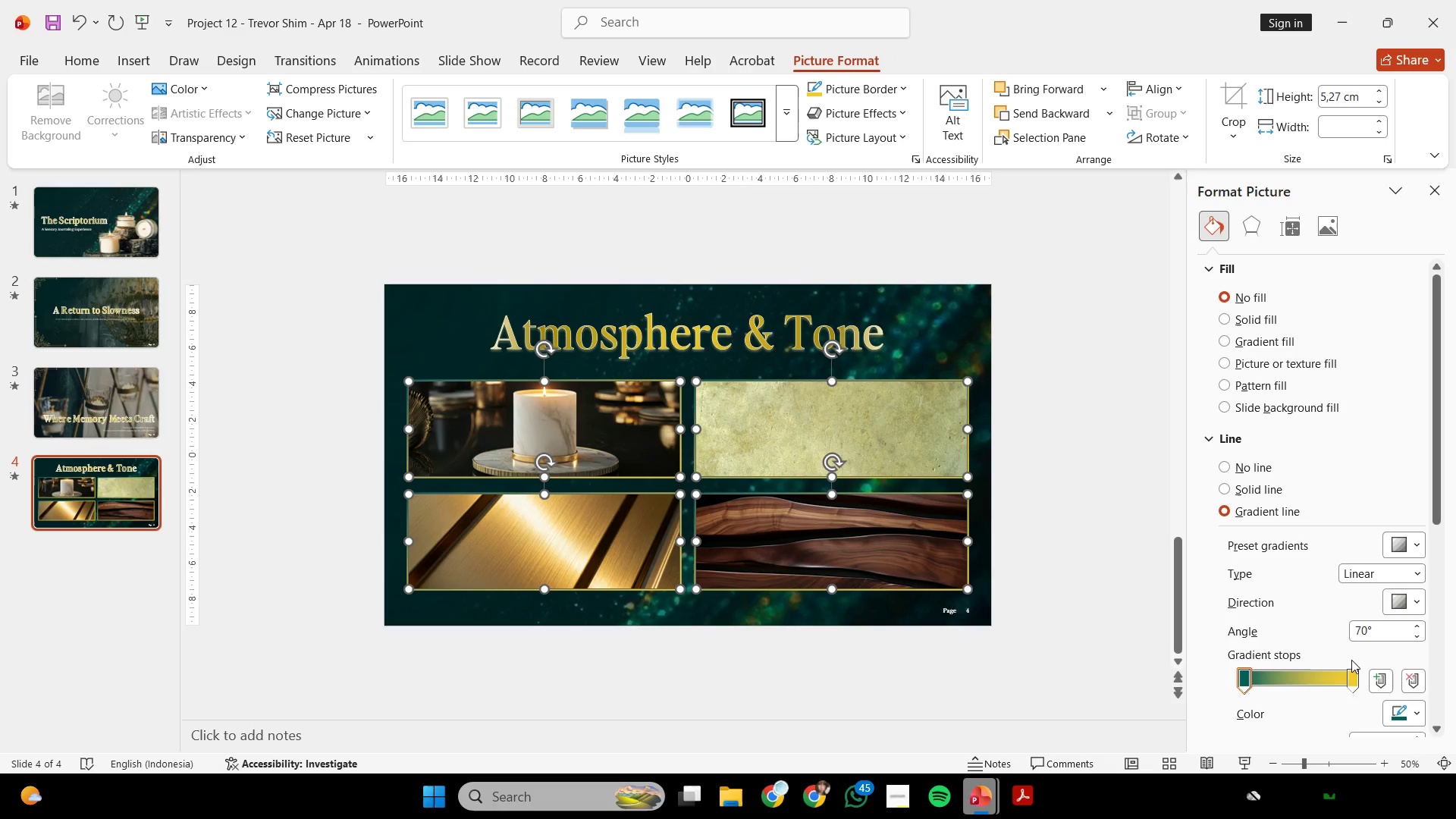 
left_click([1351, 685])
 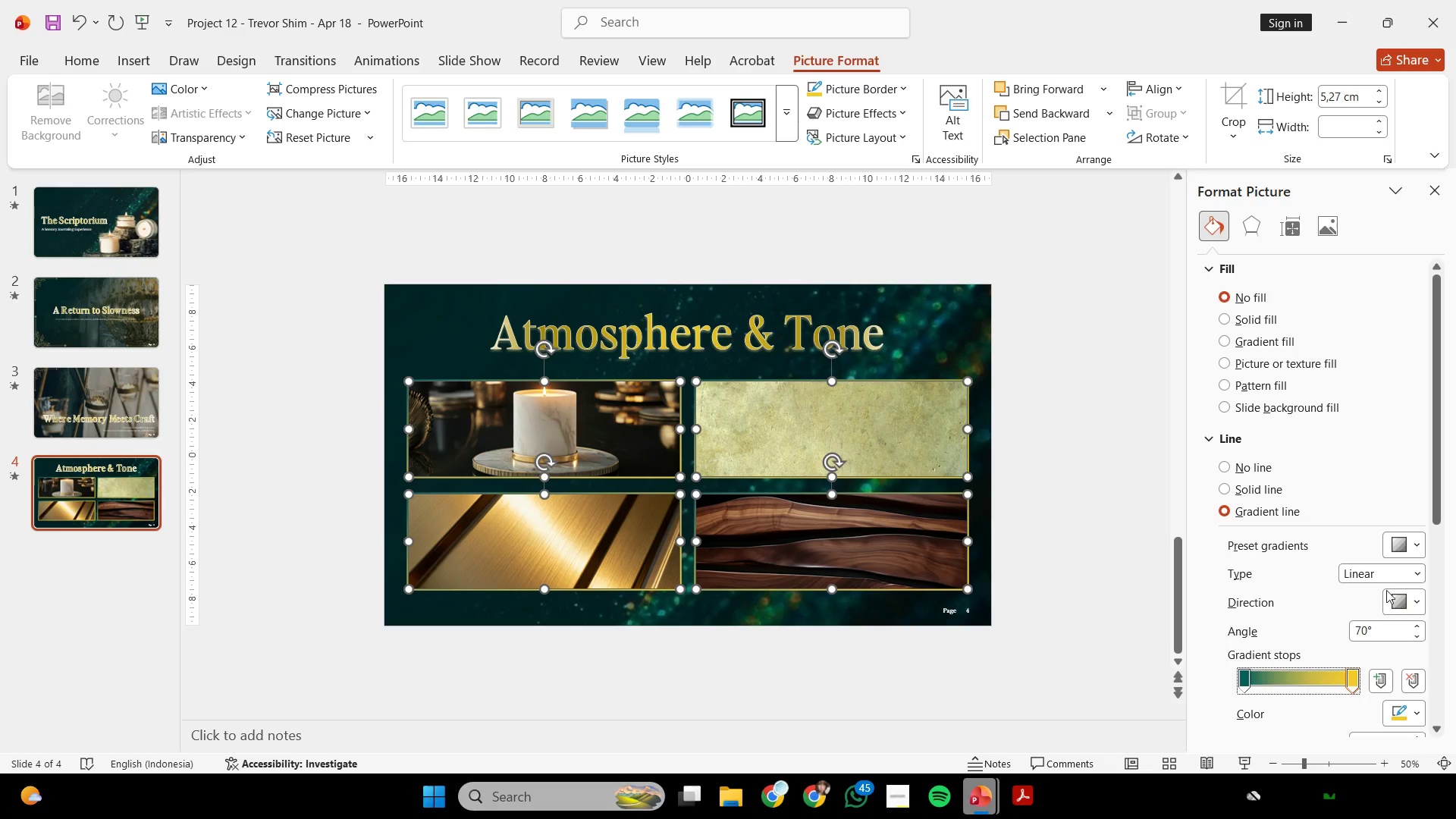 
scroll: coordinate [1390, 592], scroll_direction: down, amount: 5.0
 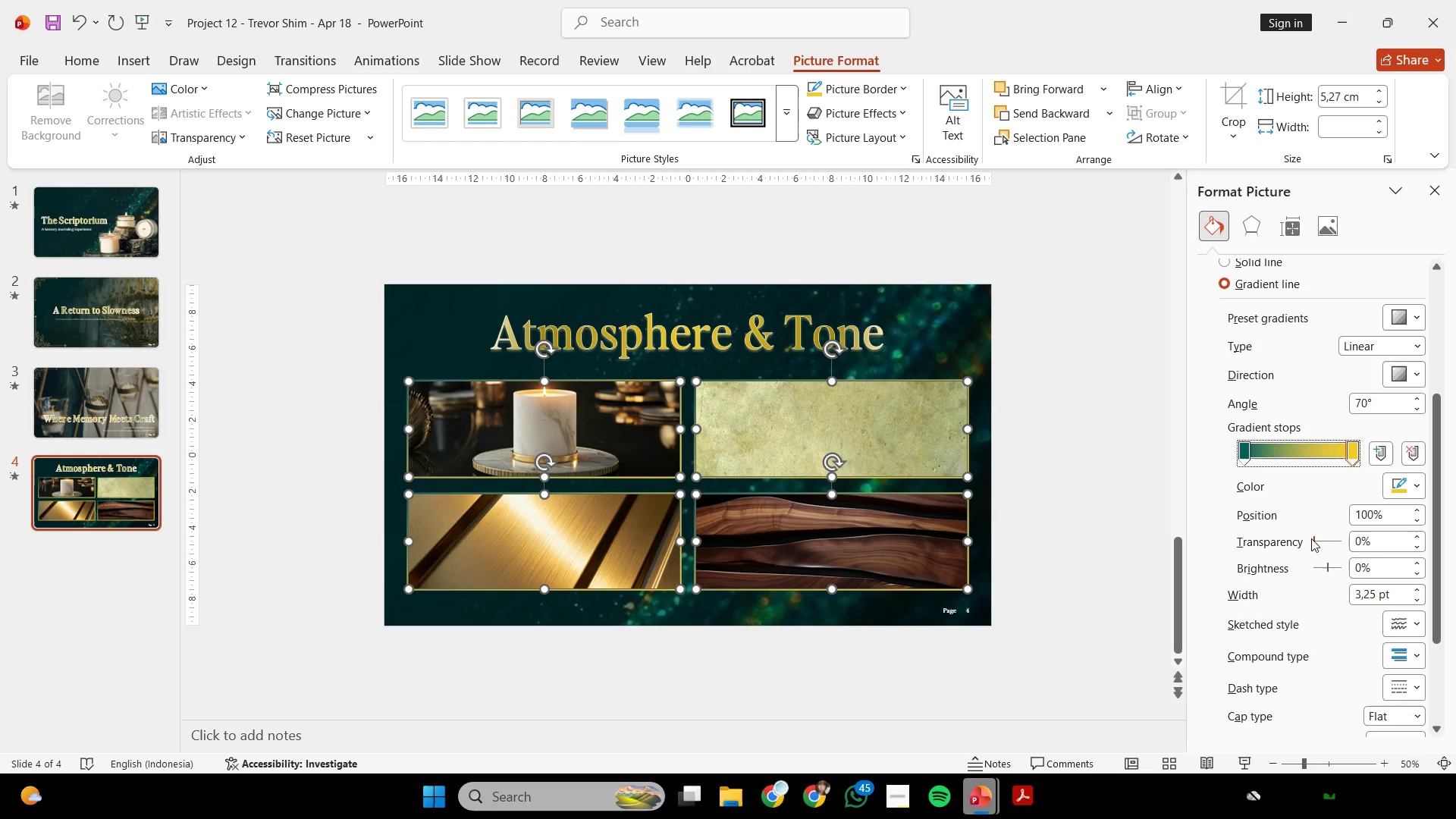 
left_click_drag(start_coordinate=[1315, 544], to_coordinate=[1339, 548])
 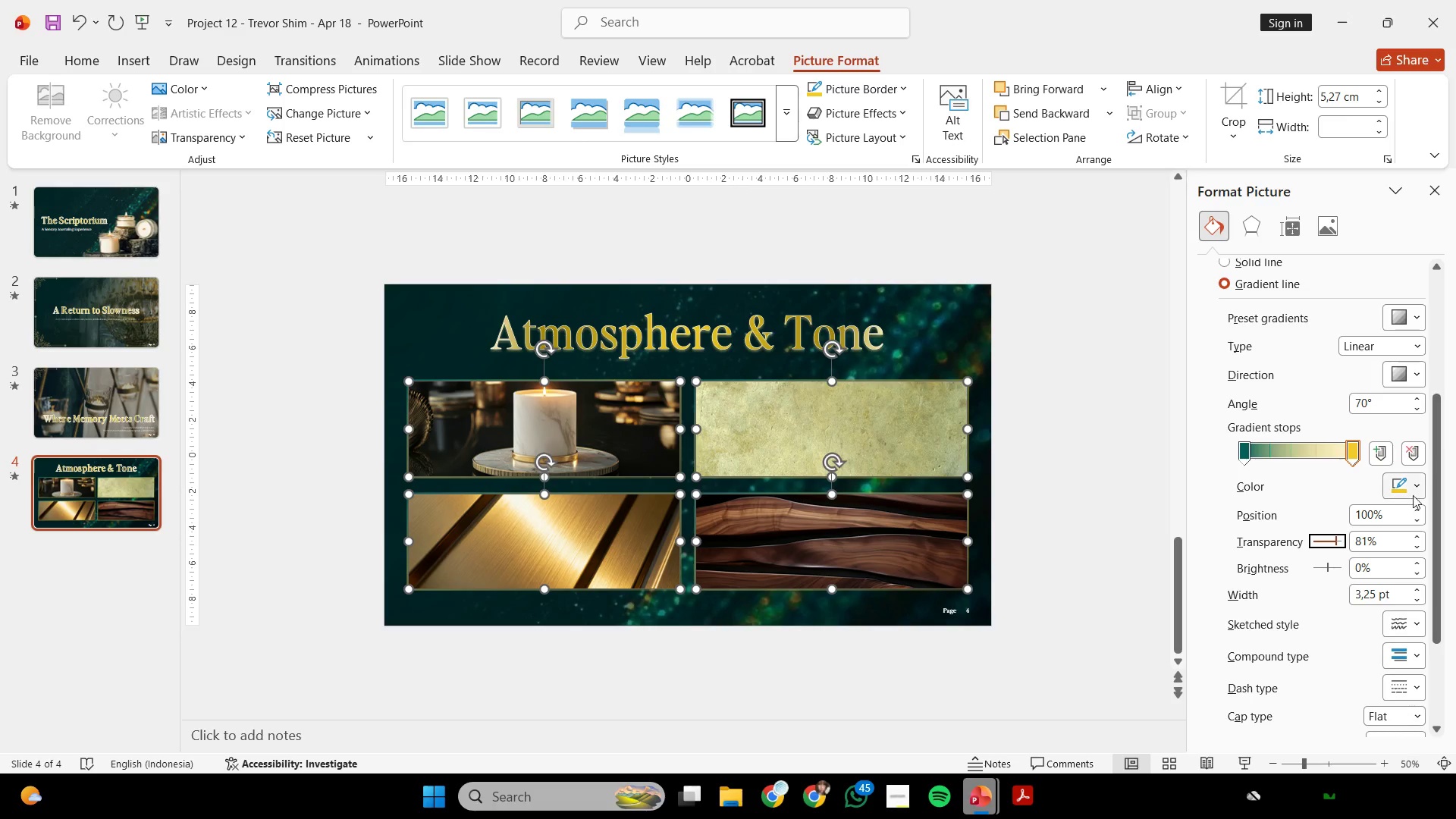 
left_click([1411, 494])
 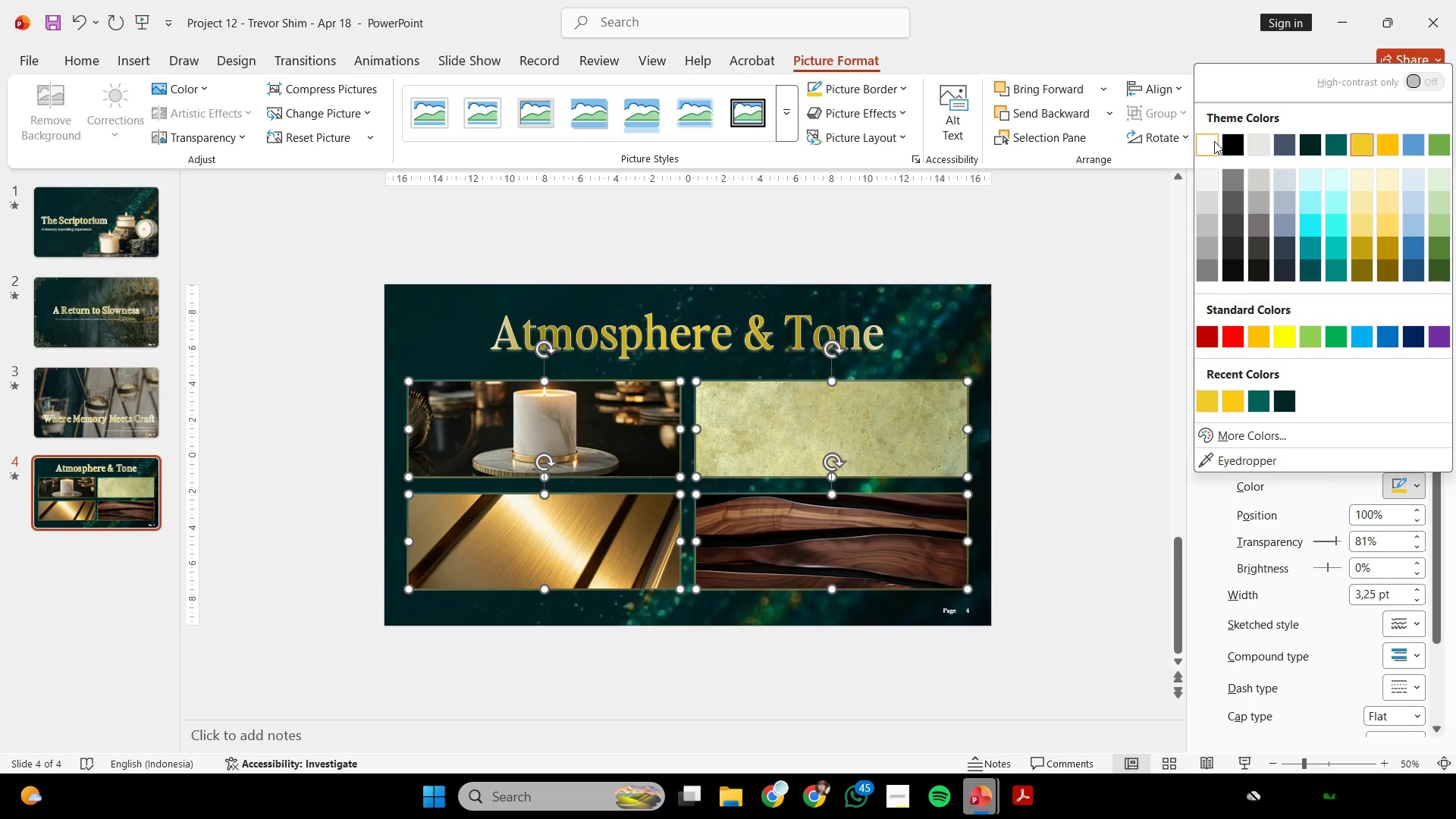 
left_click([1213, 142])
 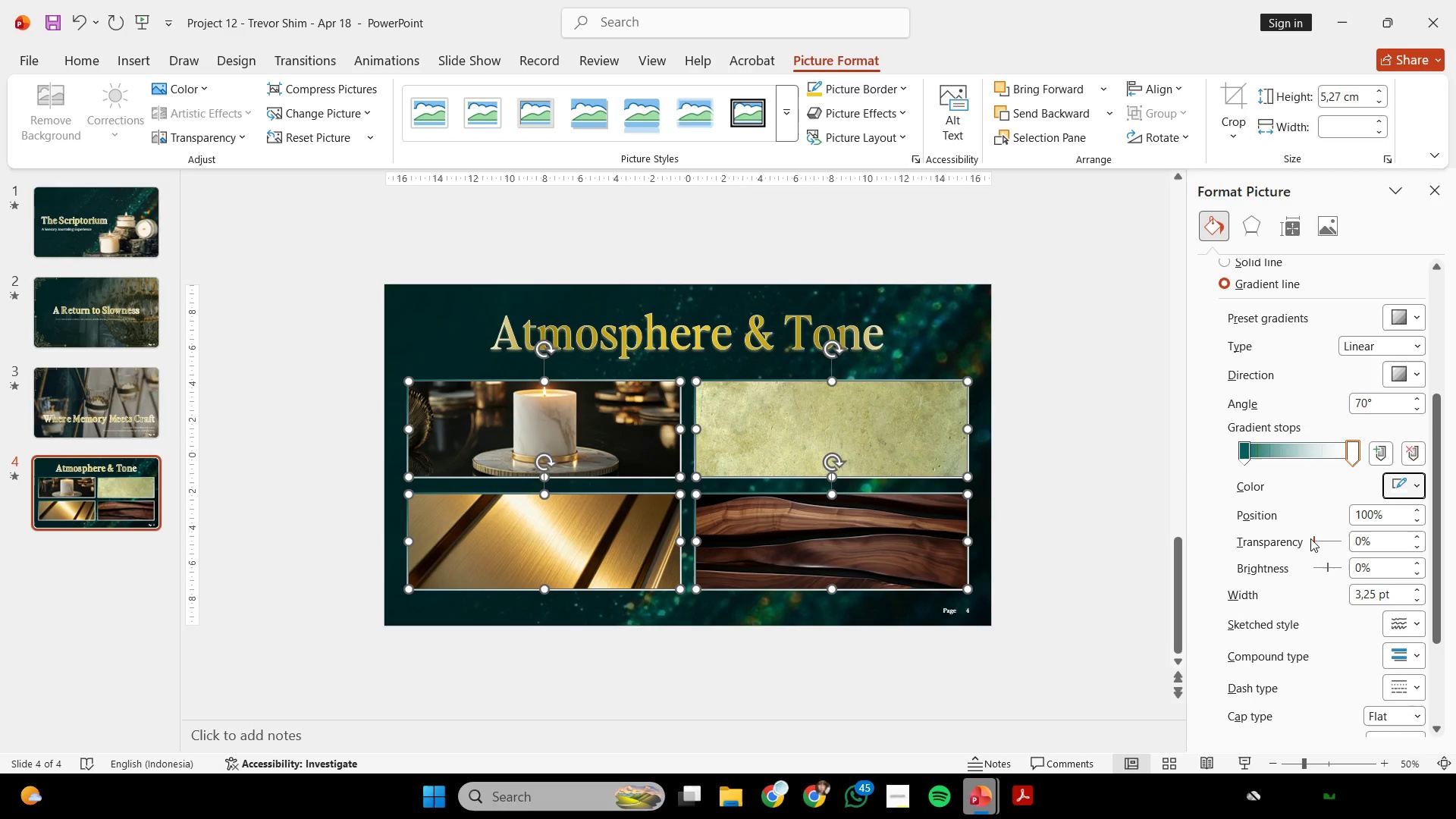 
left_click([1405, 485])
 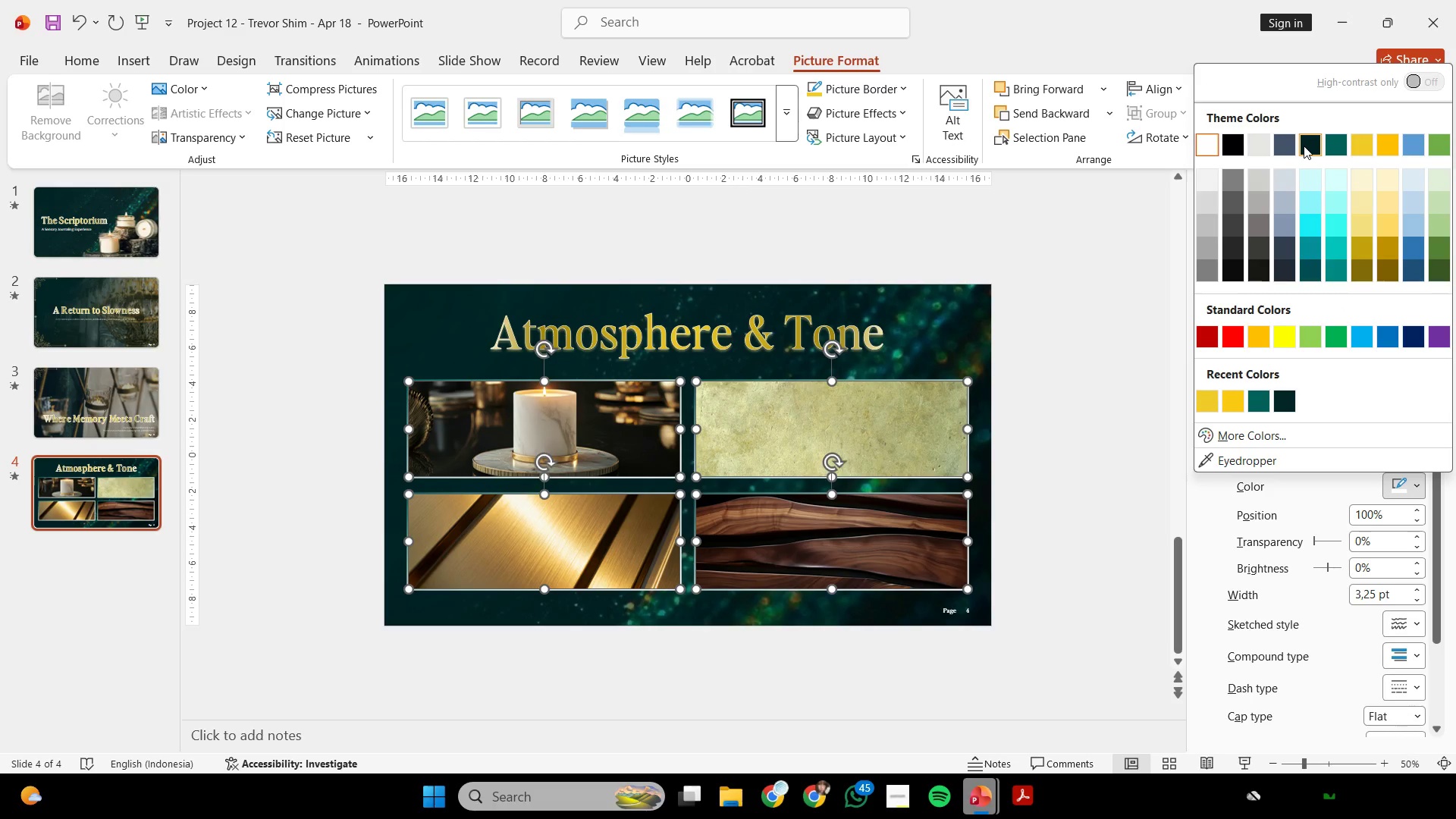 
left_click([1304, 146])
 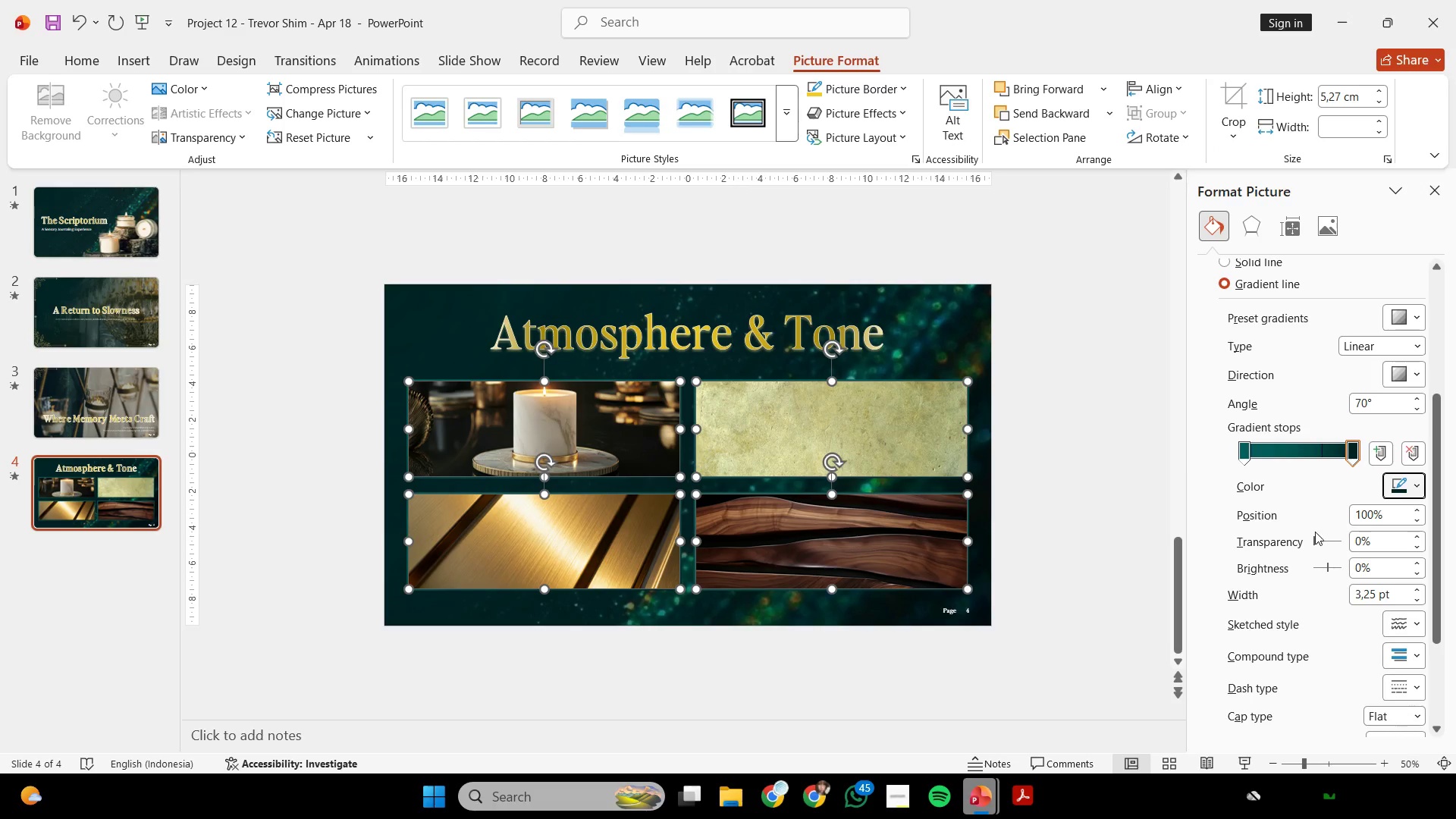 
left_click_drag(start_coordinate=[1313, 541], to_coordinate=[1329, 542])
 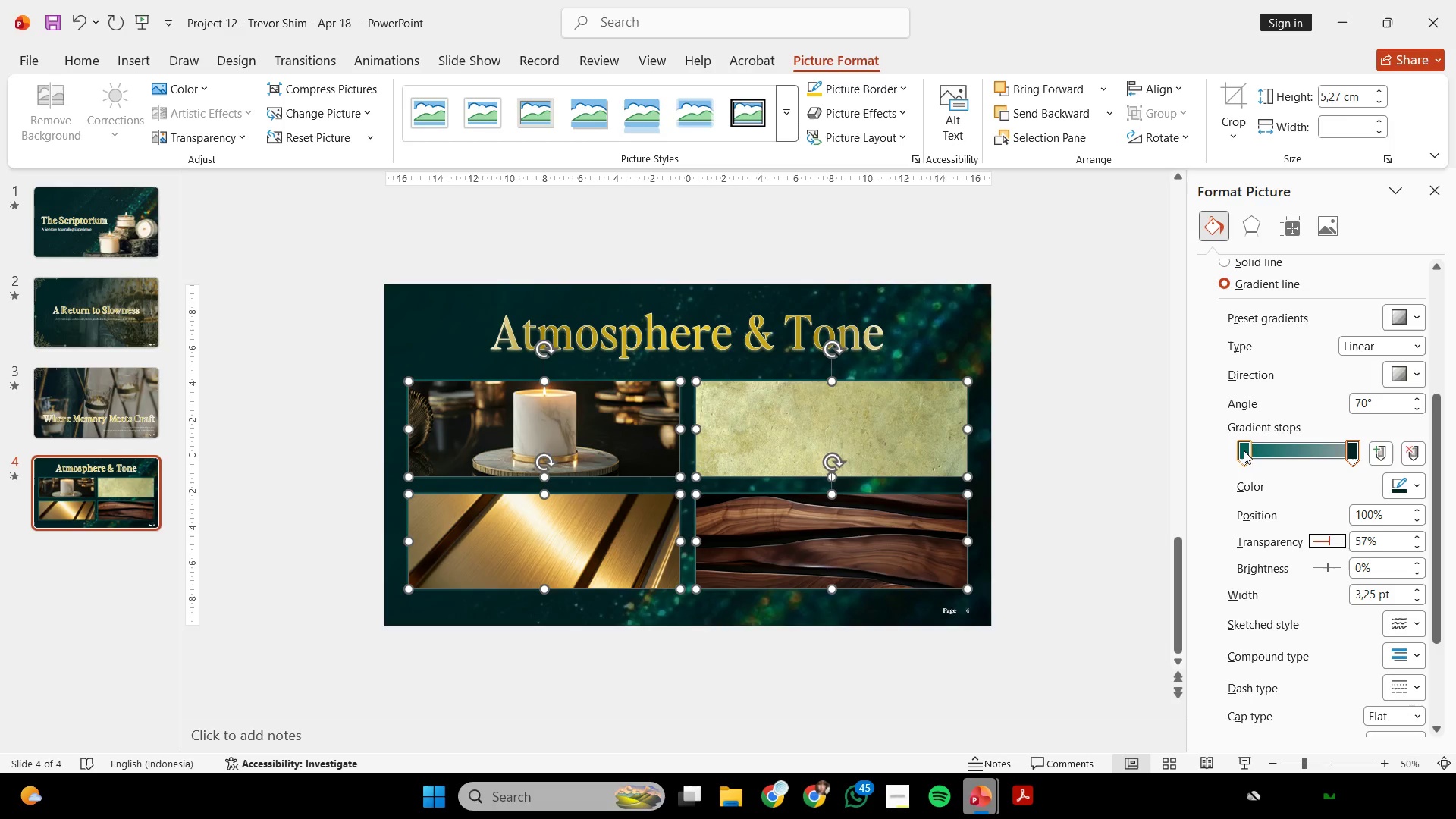 
left_click([1243, 450])
 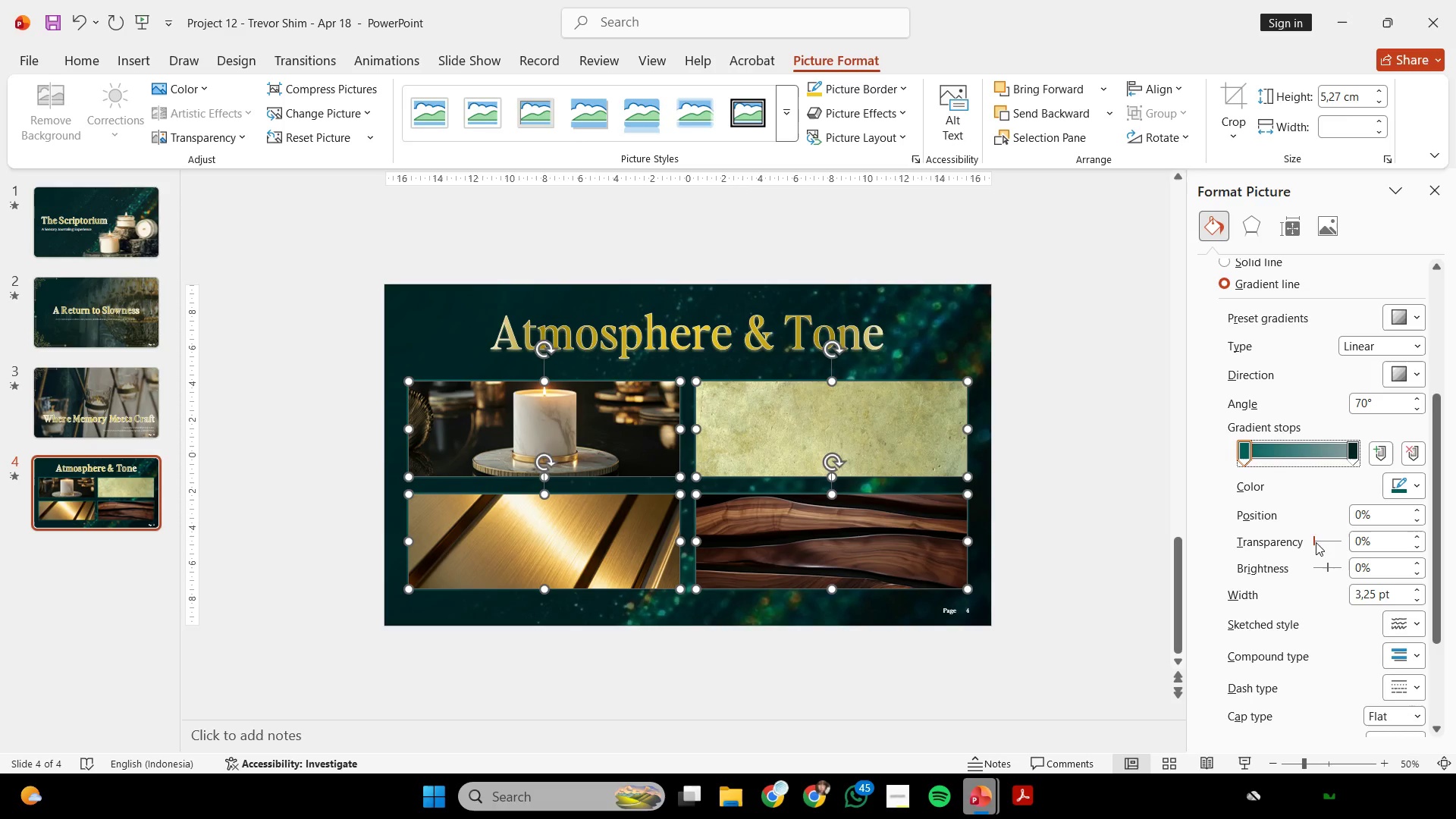 
left_click_drag(start_coordinate=[1316, 542], to_coordinate=[1334, 545])
 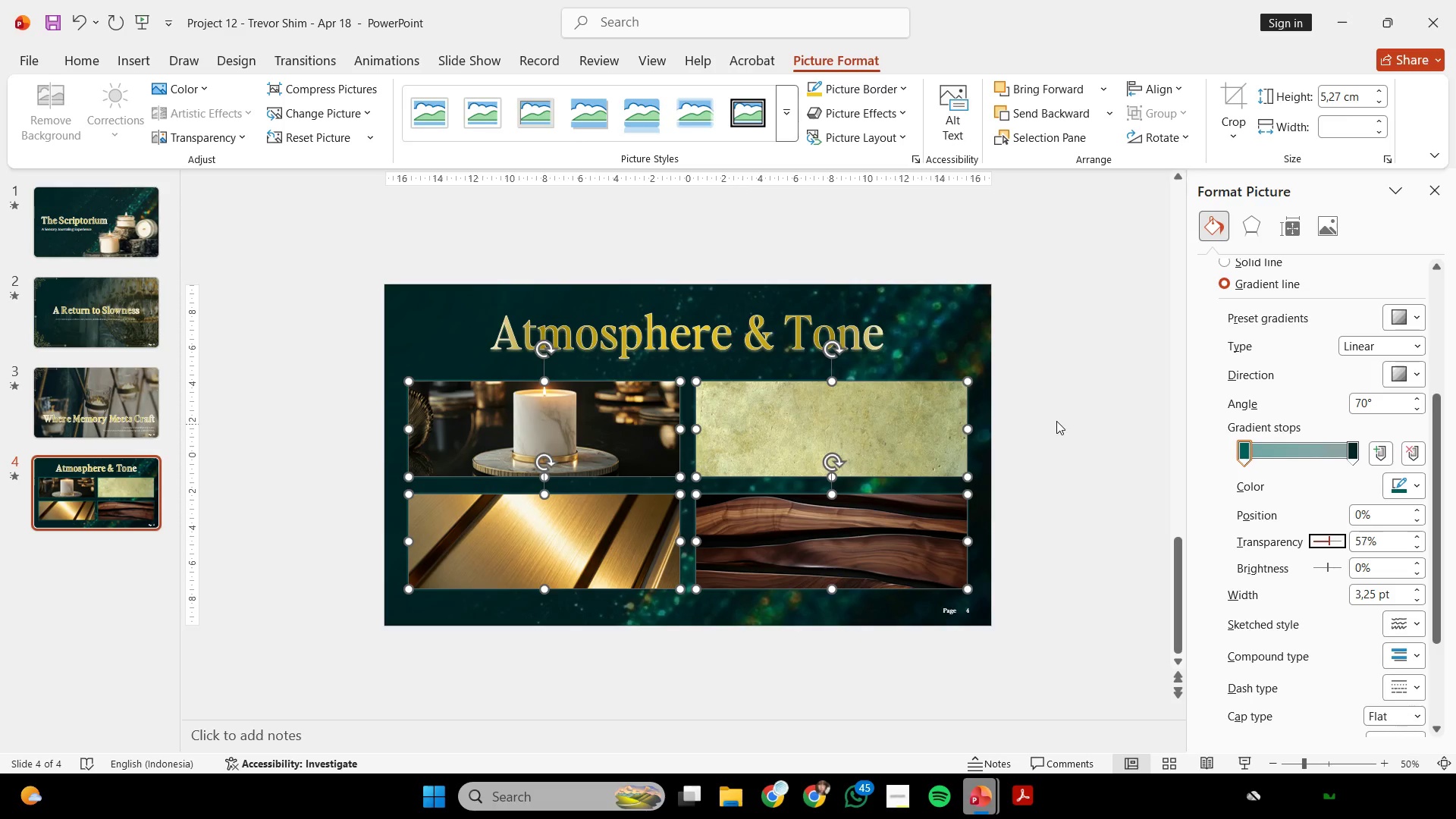 
left_click([1056, 421])
 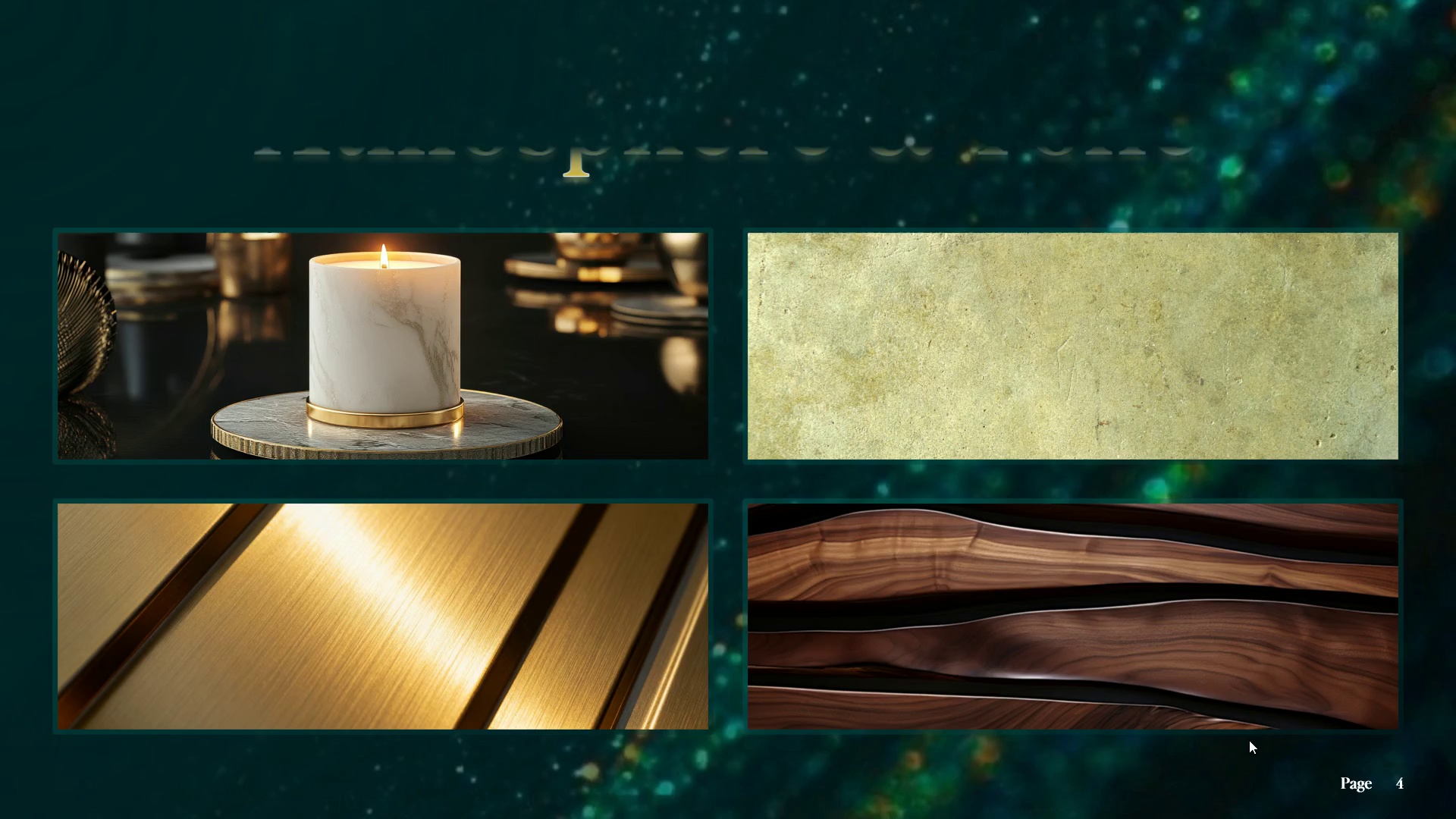 
wait(7.25)
 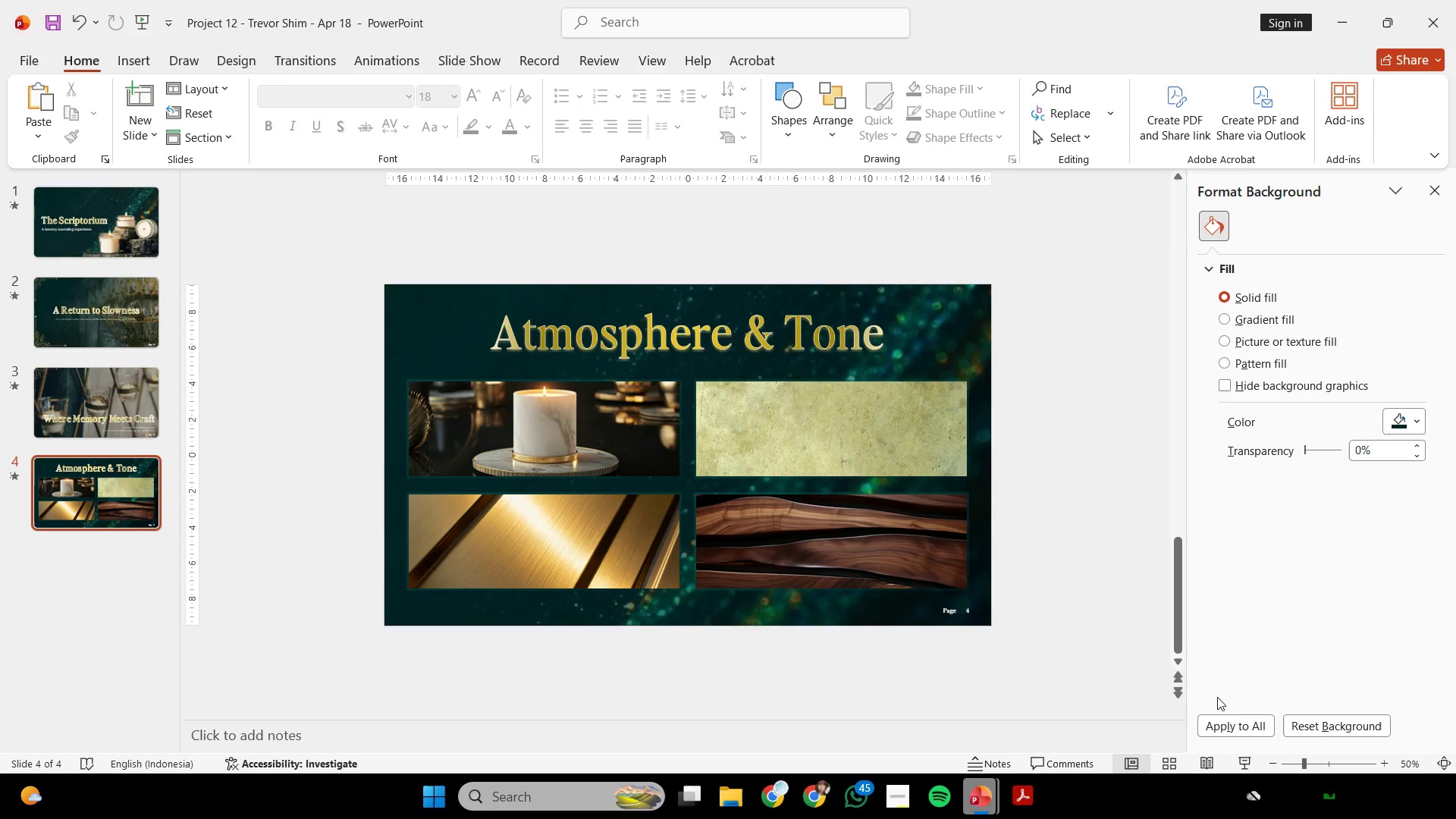 
key(Escape)
 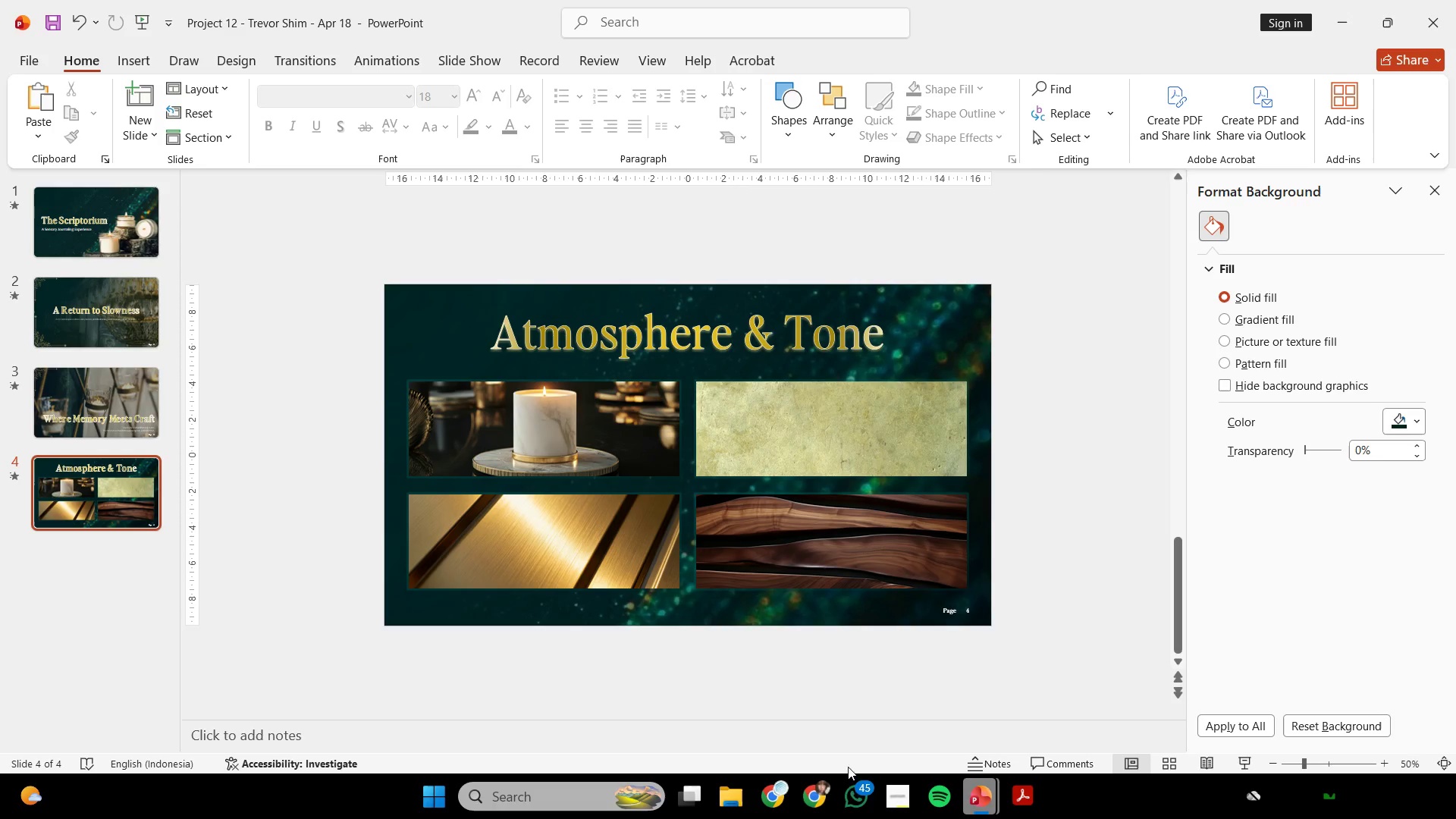 
left_click([776, 792])
 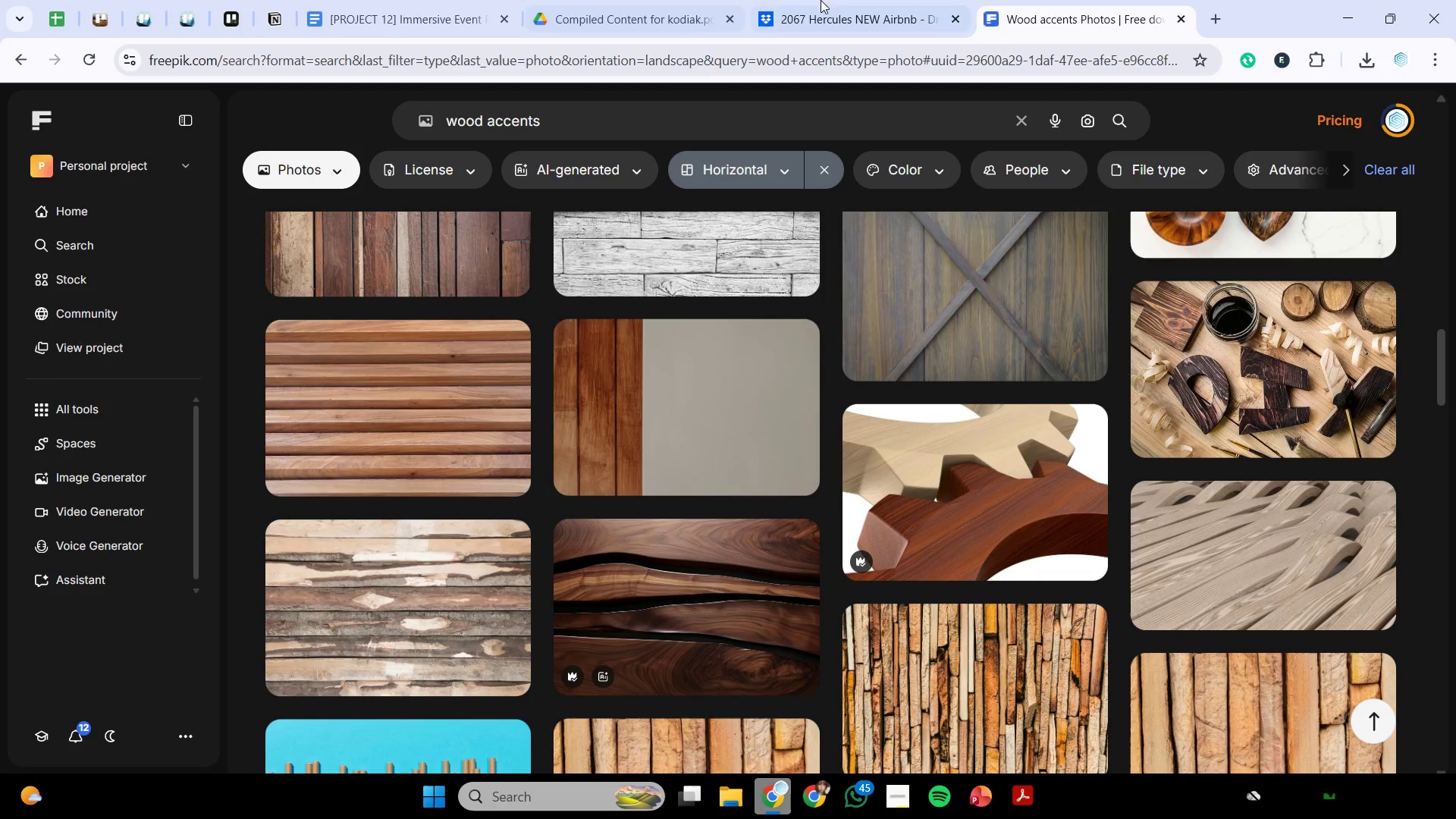 
left_click([402, 0])
 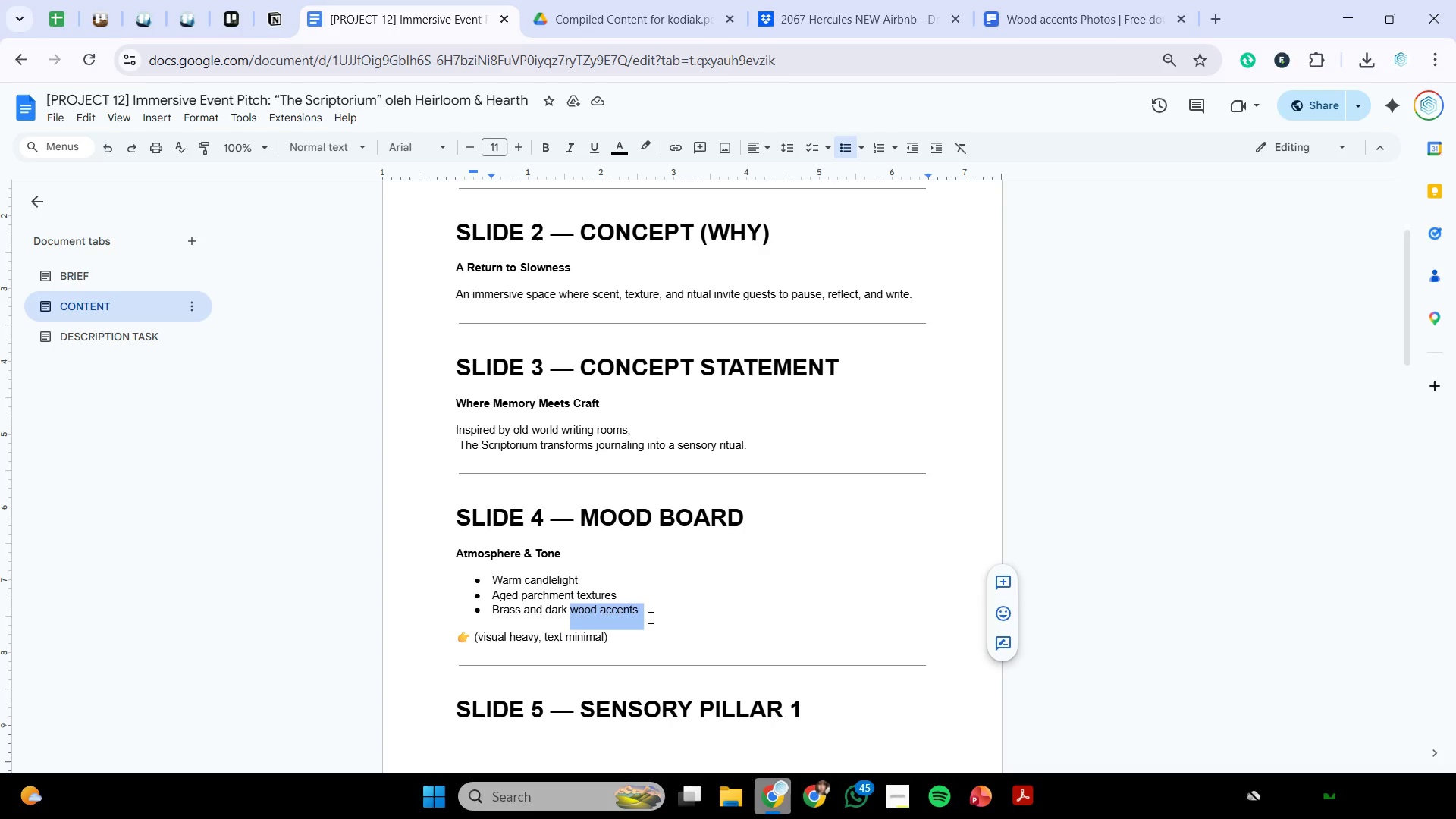 
left_click_drag(start_coordinate=[665, 613], to_coordinate=[455, 578])
 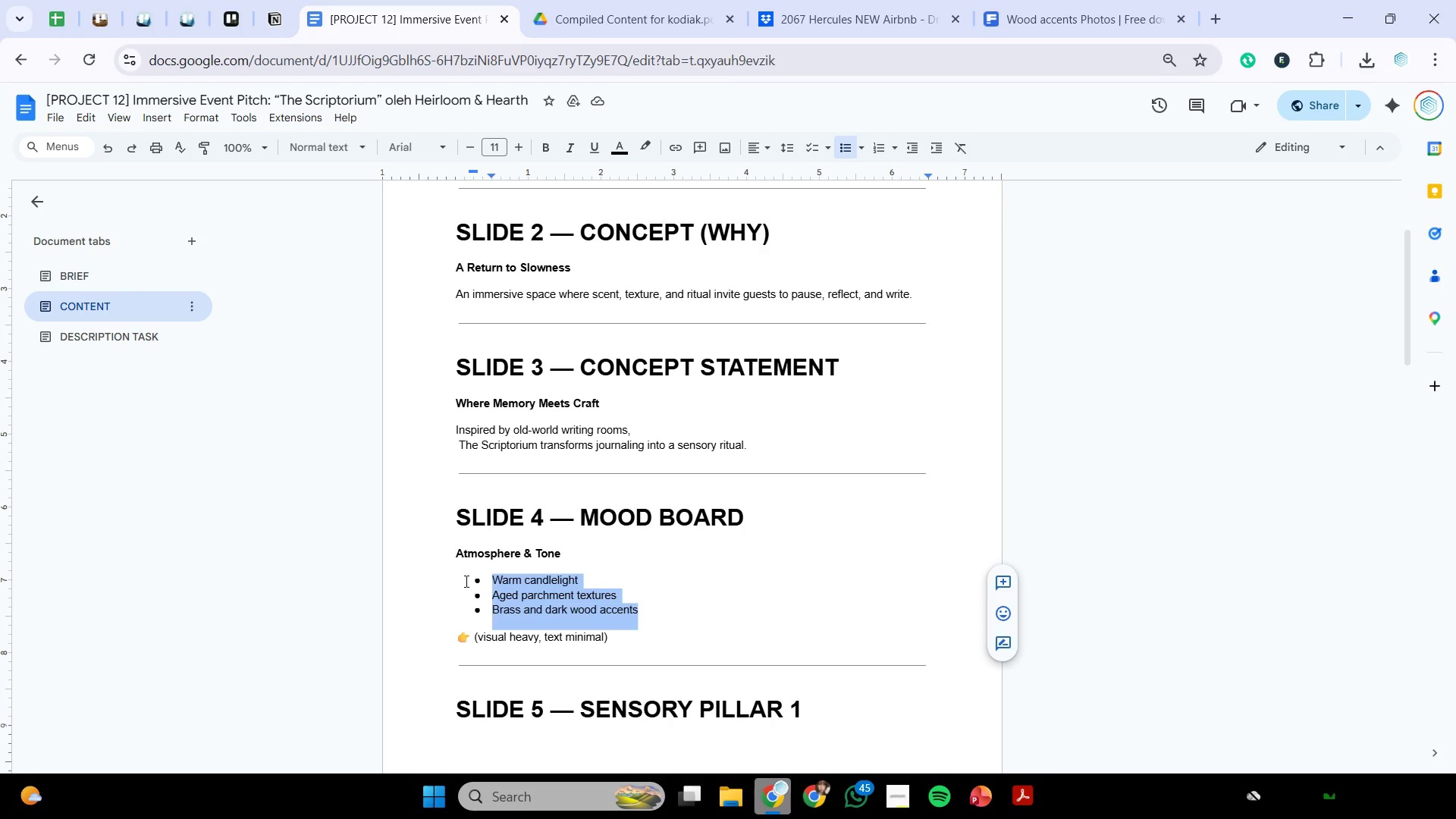 
key(Control+C)
 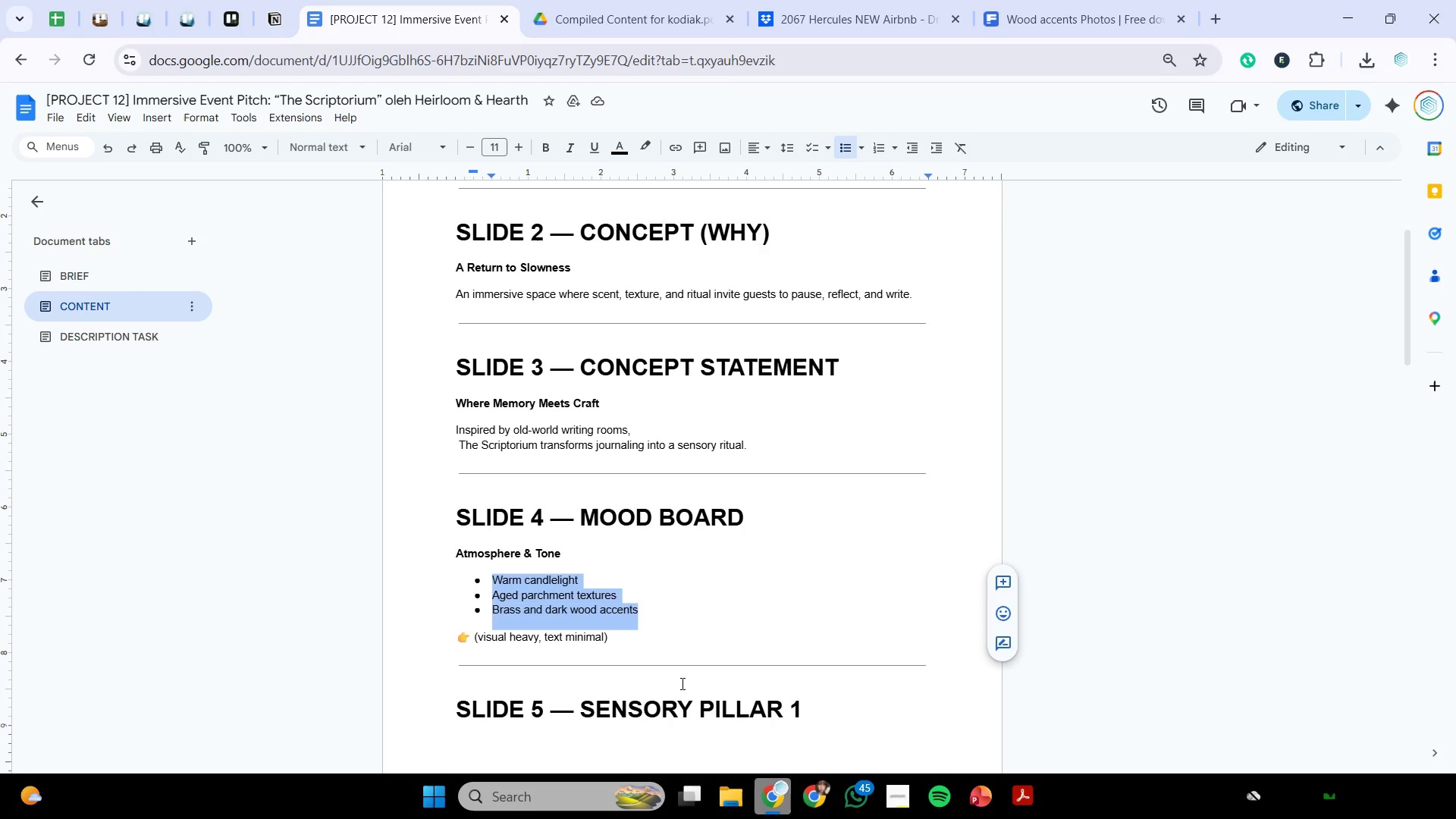 
key(Control+C)
 